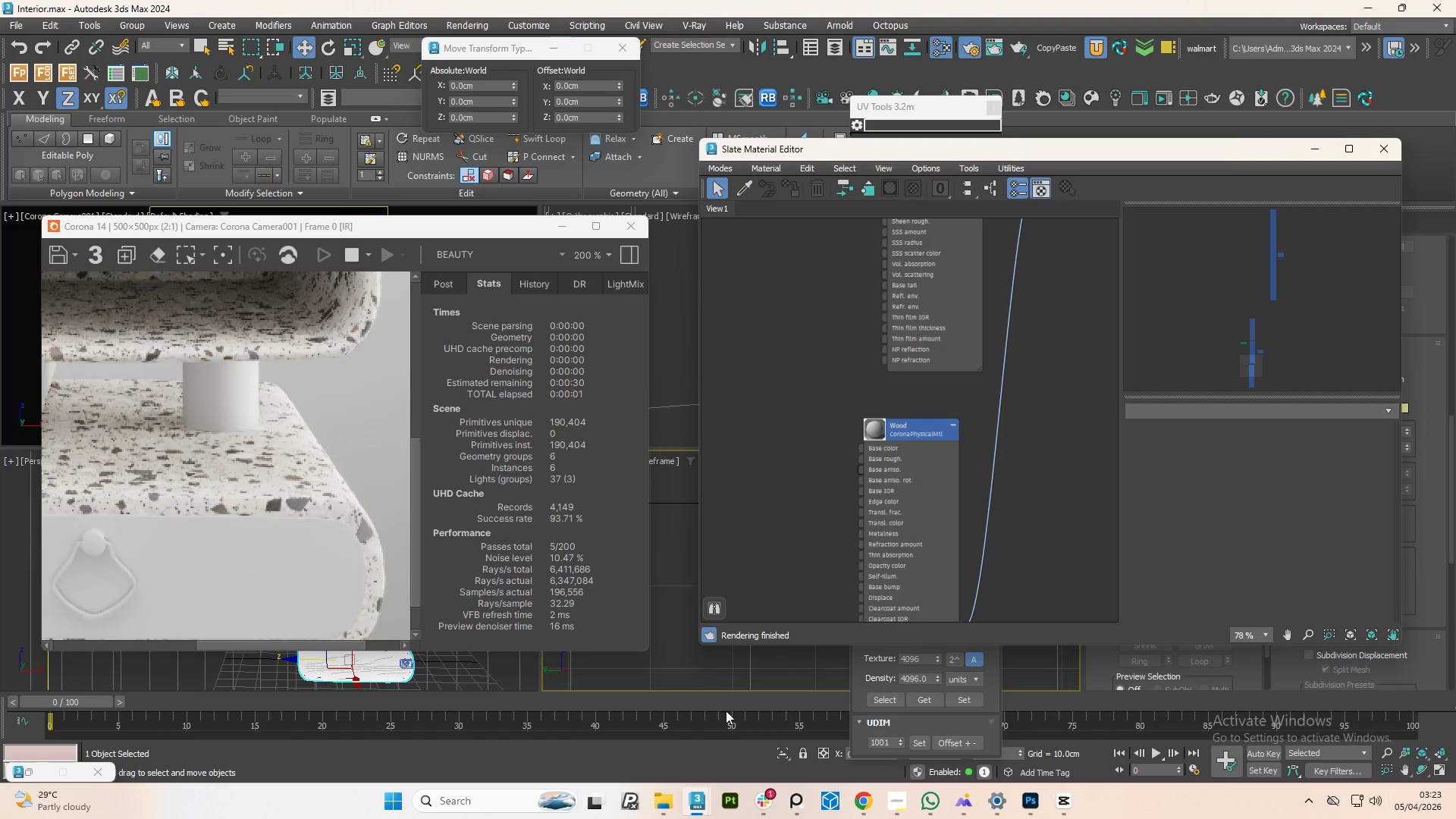 
left_click([663, 814])
 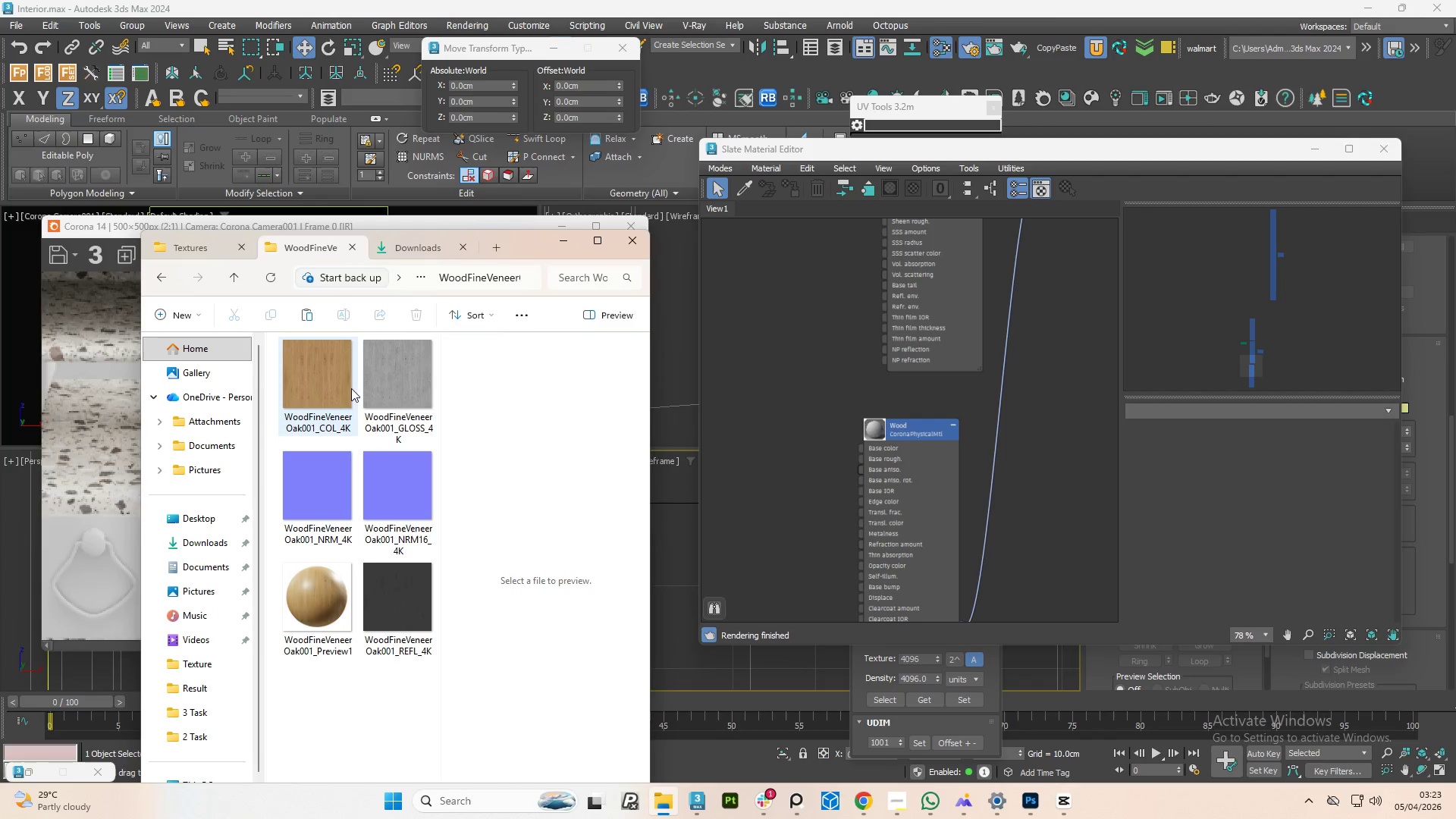 
left_click_drag(start_coordinate=[318, 376], to_coordinate=[739, 425])
 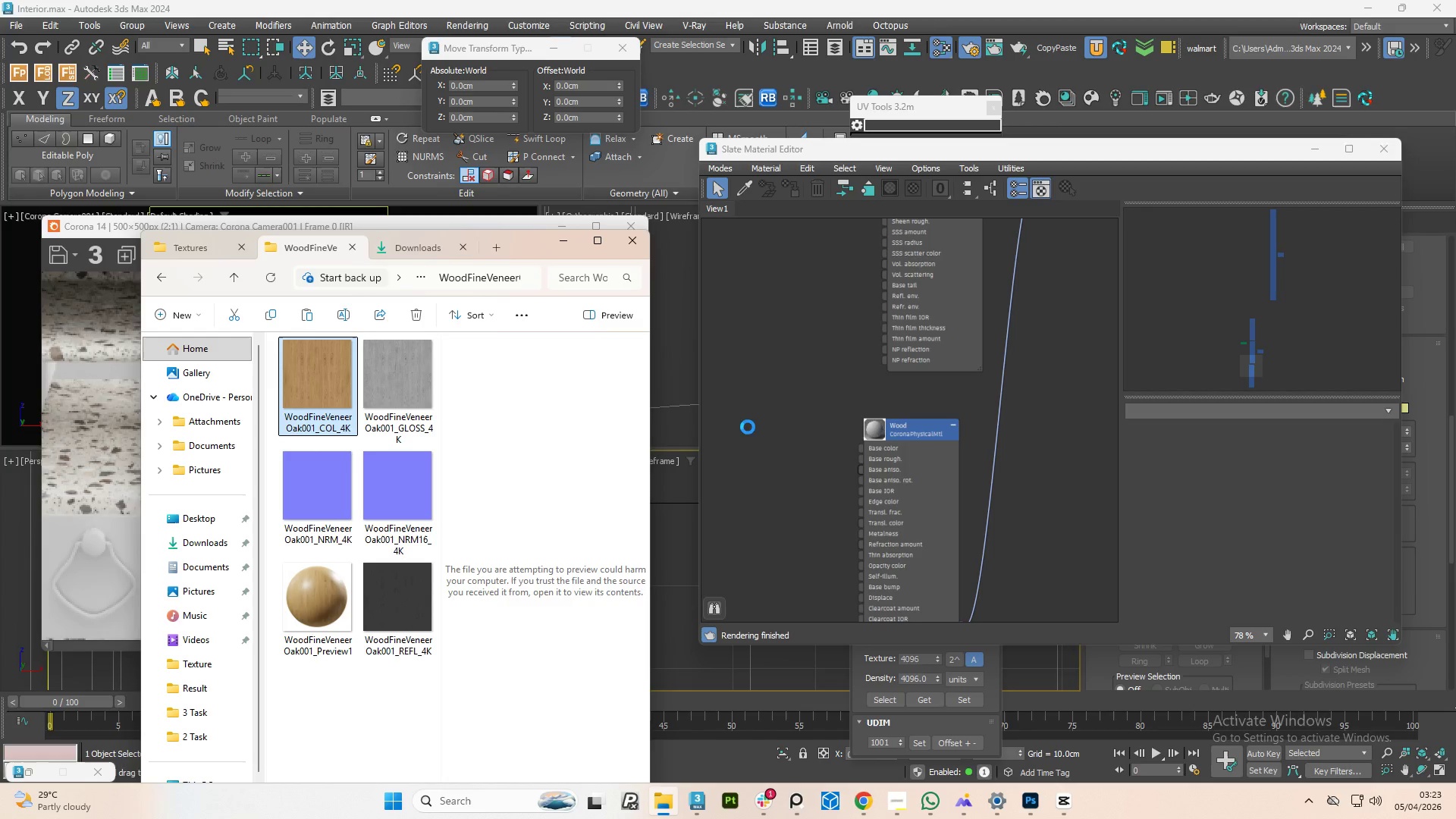 
mouse_move([758, 449])
 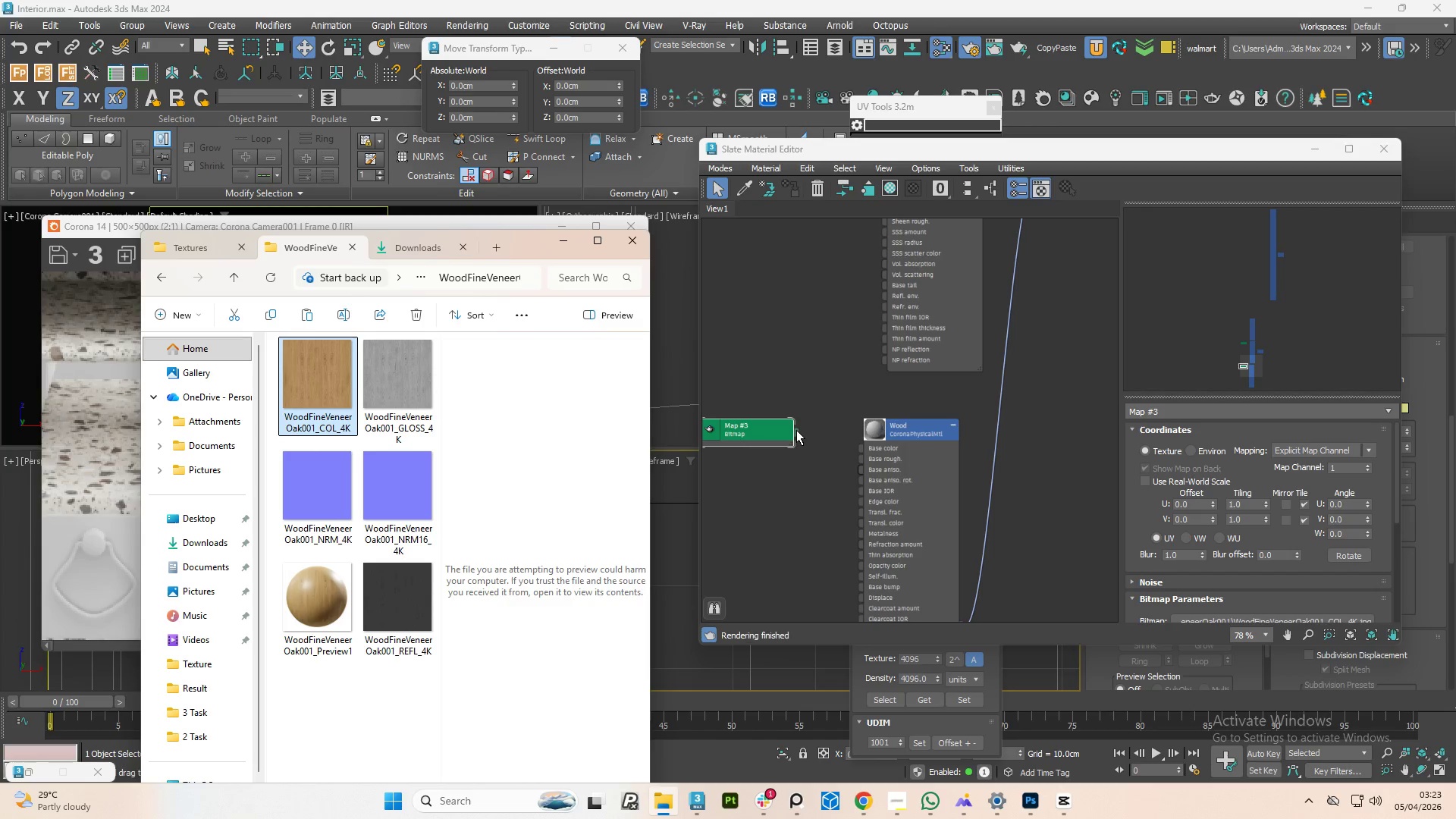 
left_click_drag(start_coordinate=[796, 430], to_coordinate=[858, 434])
 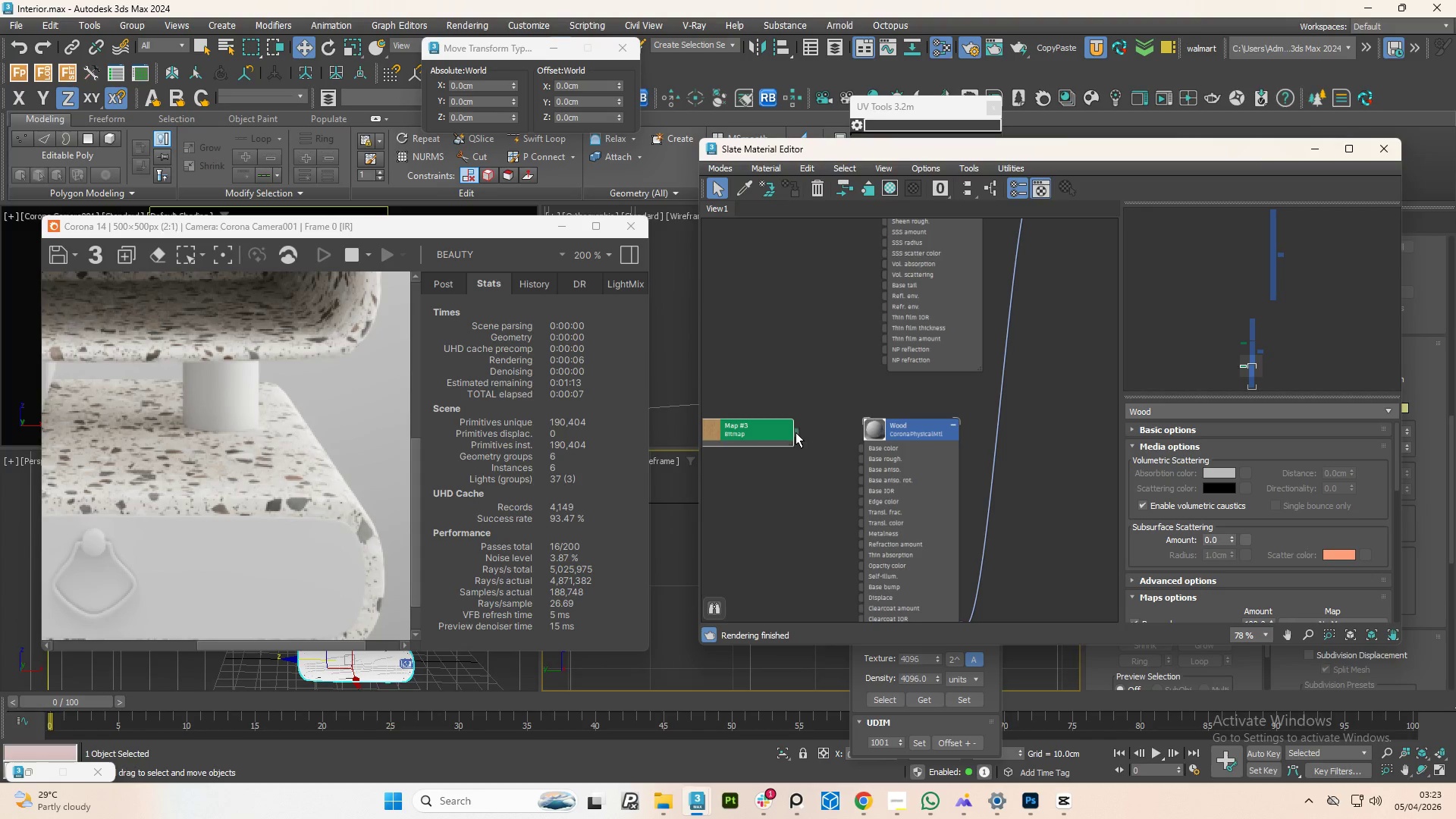 
left_click_drag(start_coordinate=[795, 432], to_coordinate=[866, 449])
 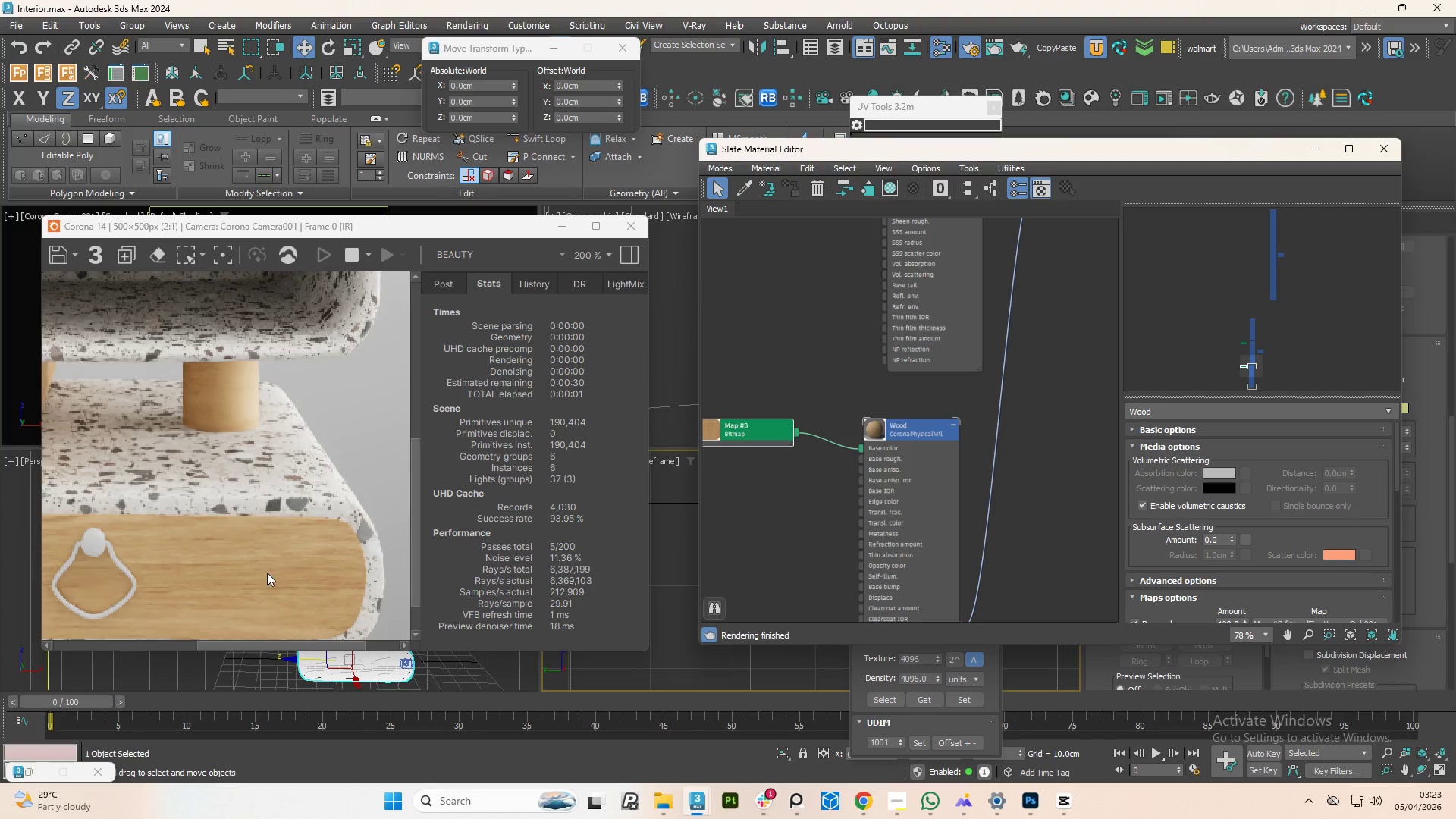 
scroll: coordinate [271, 552], scroll_direction: down, amount: 2.0
 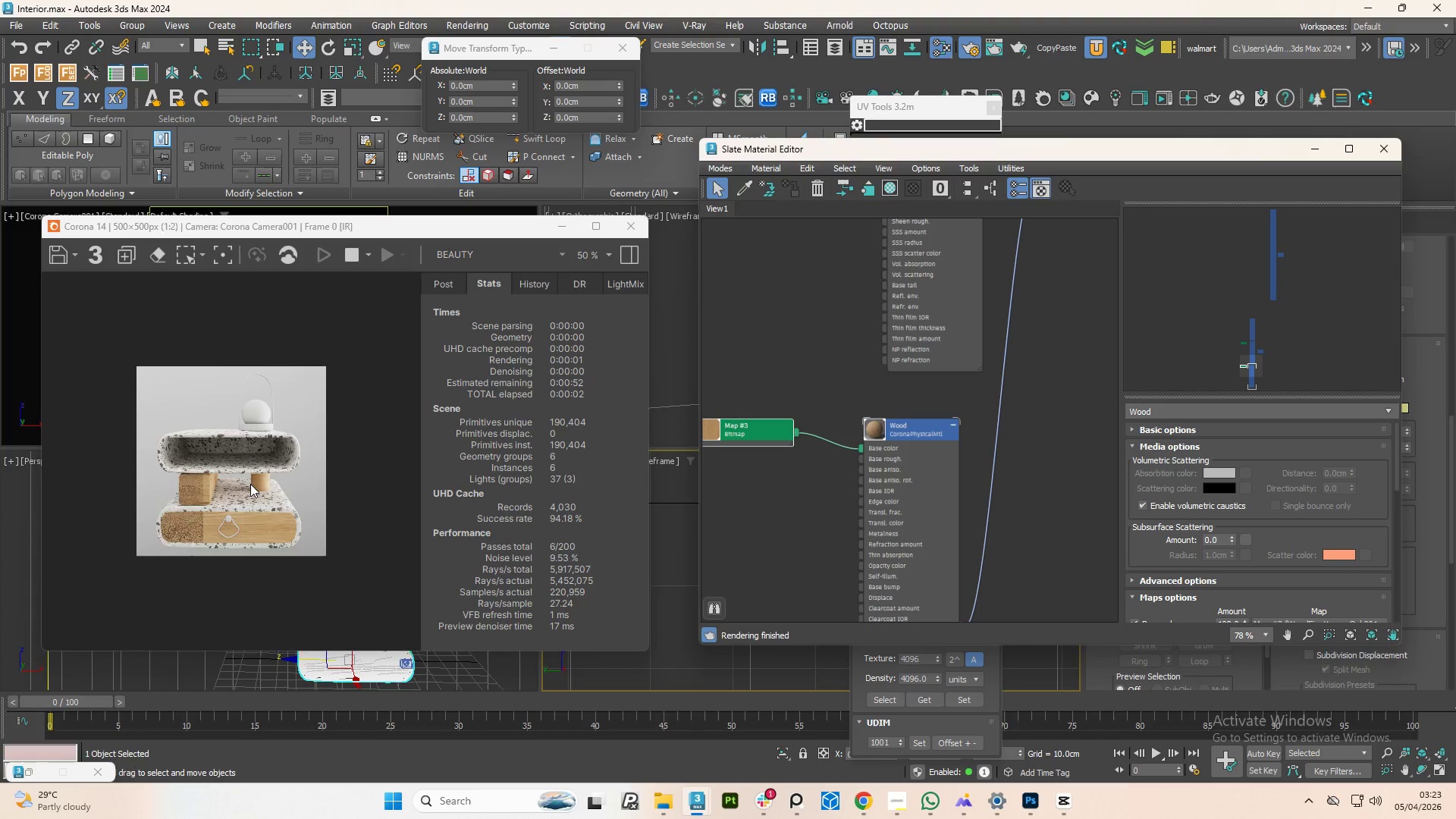 
scroll: coordinate [248, 457], scroll_direction: up, amount: 1.0
 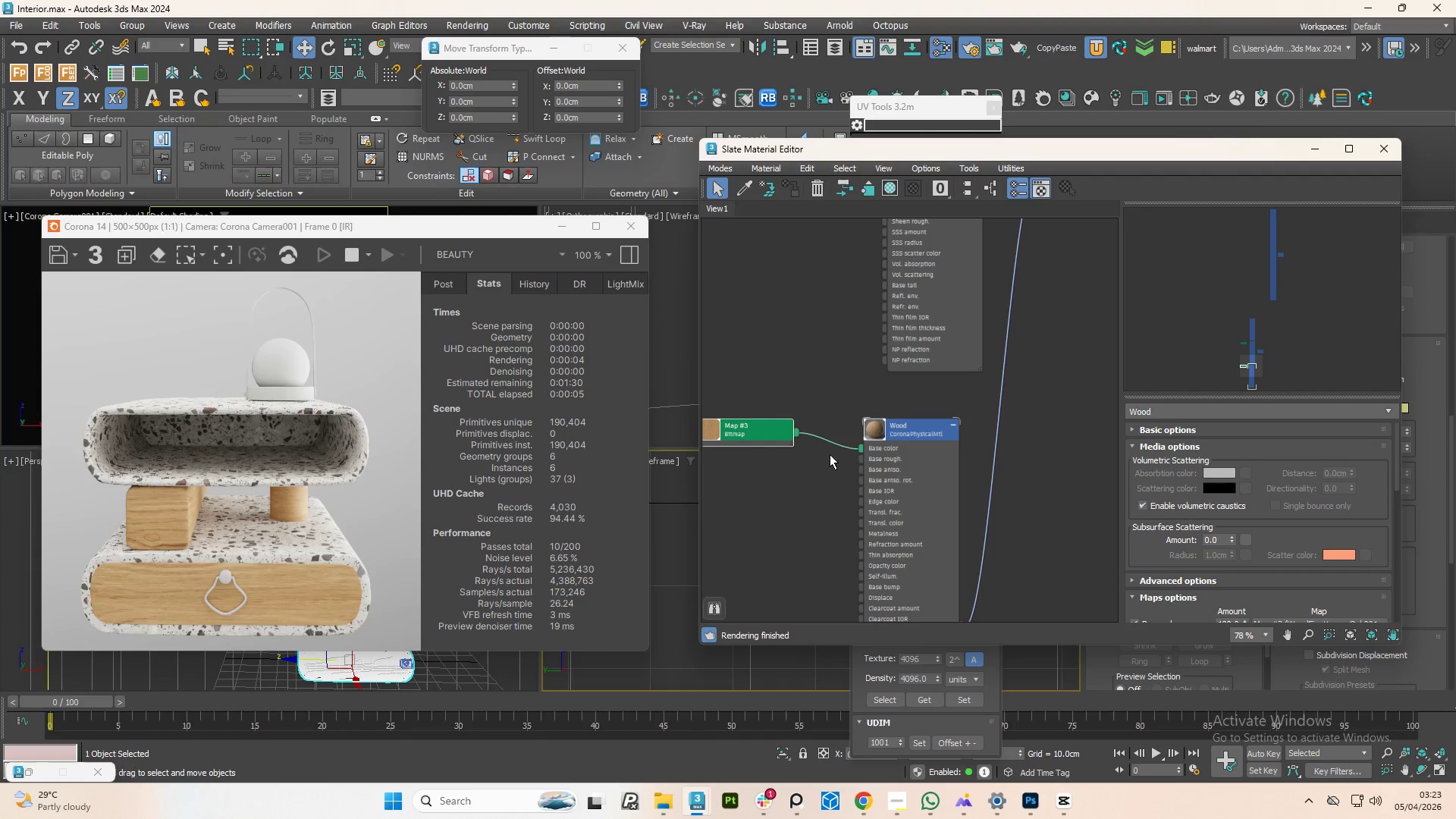 
key(Delete)
 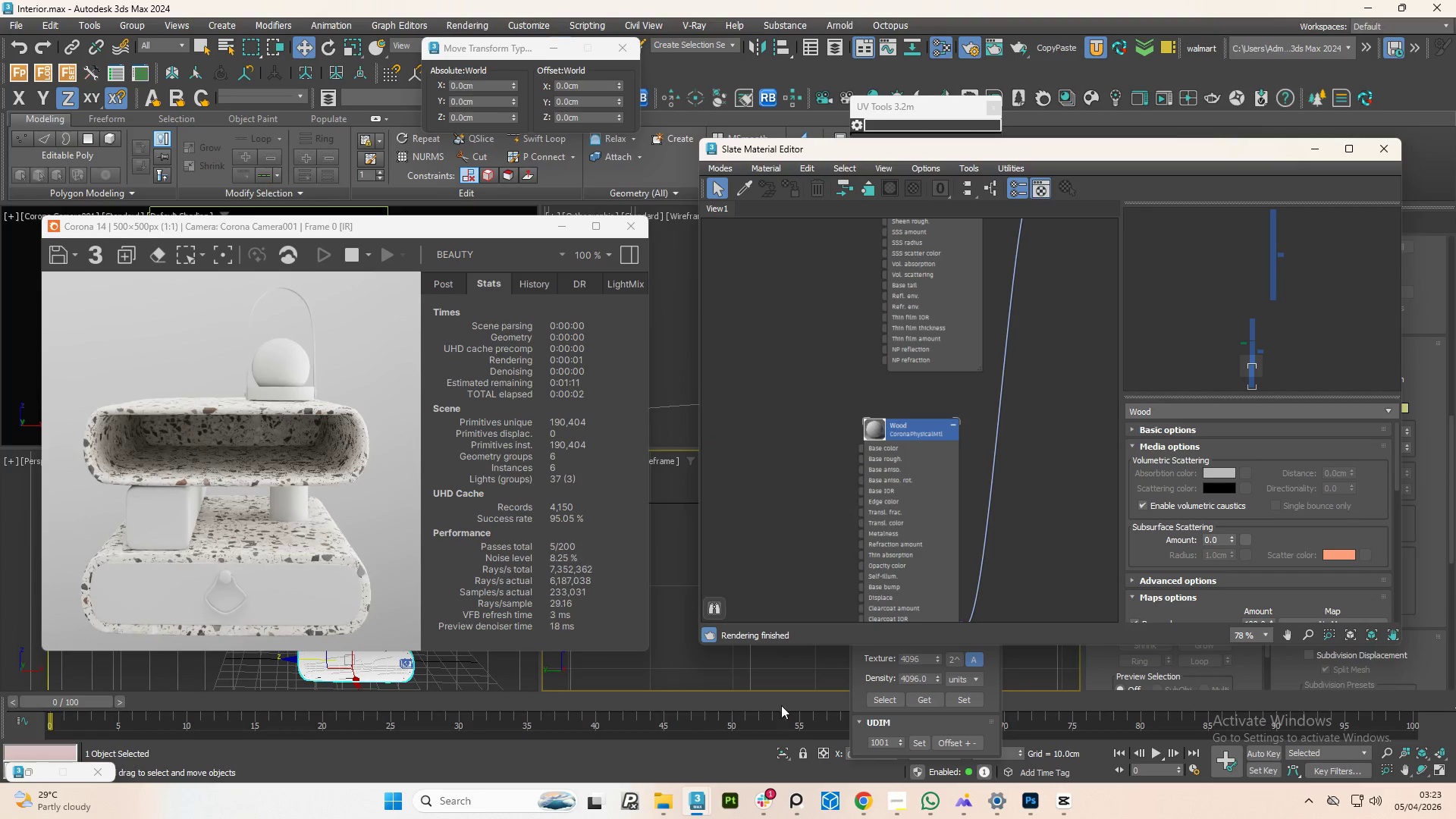 
left_click([656, 809])
 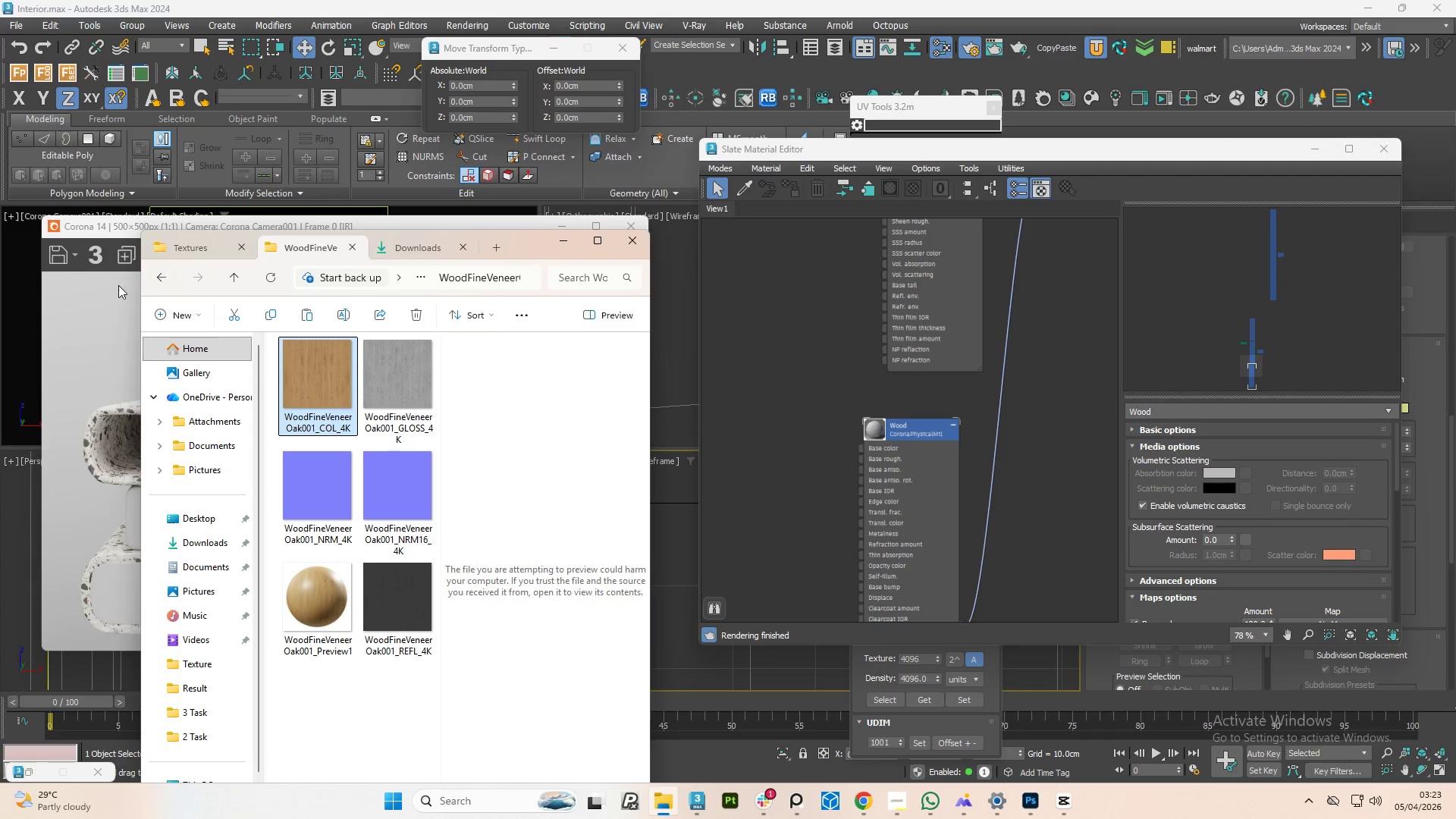 
left_click([158, 277])
 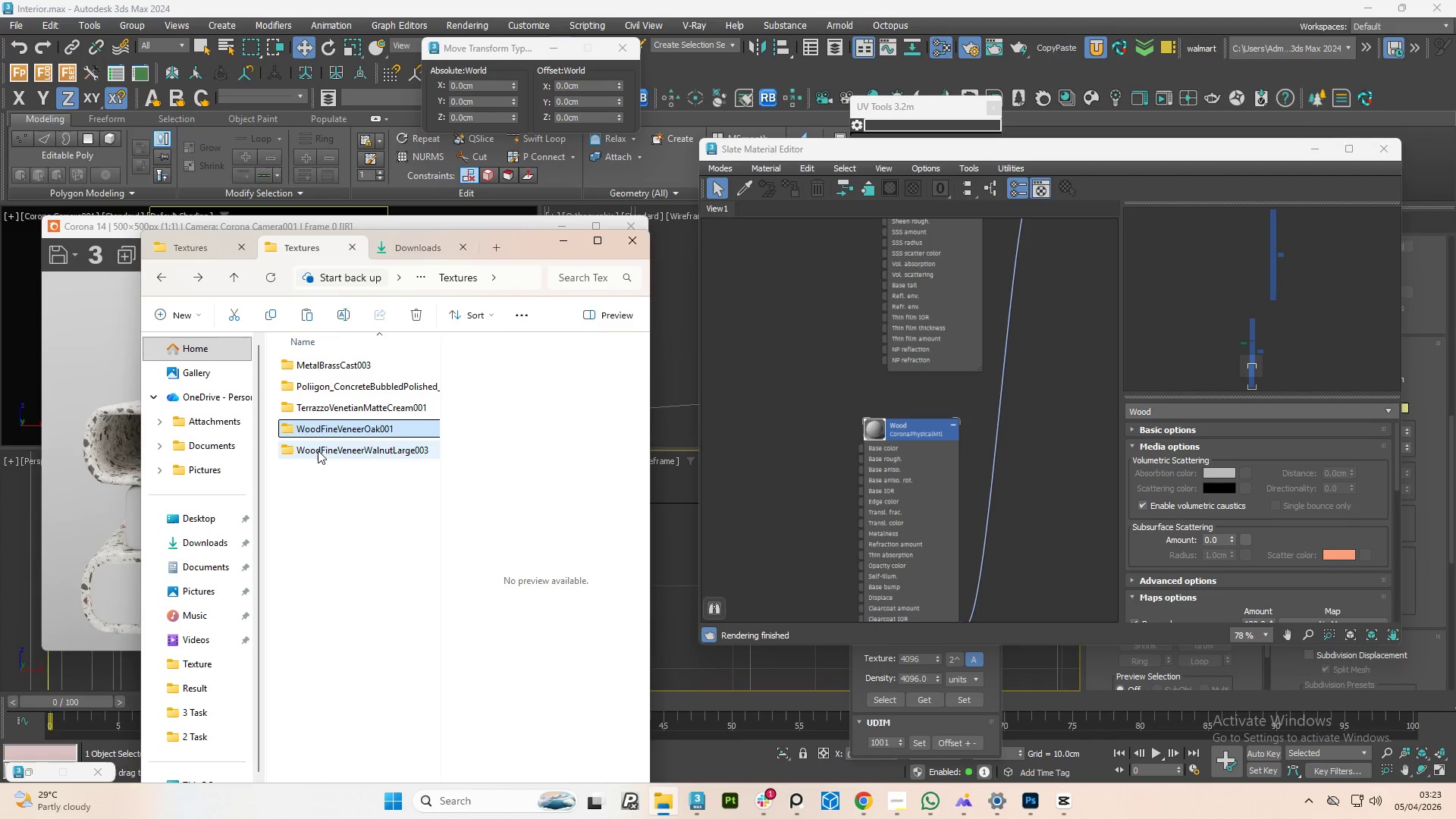 
double_click([318, 450])
 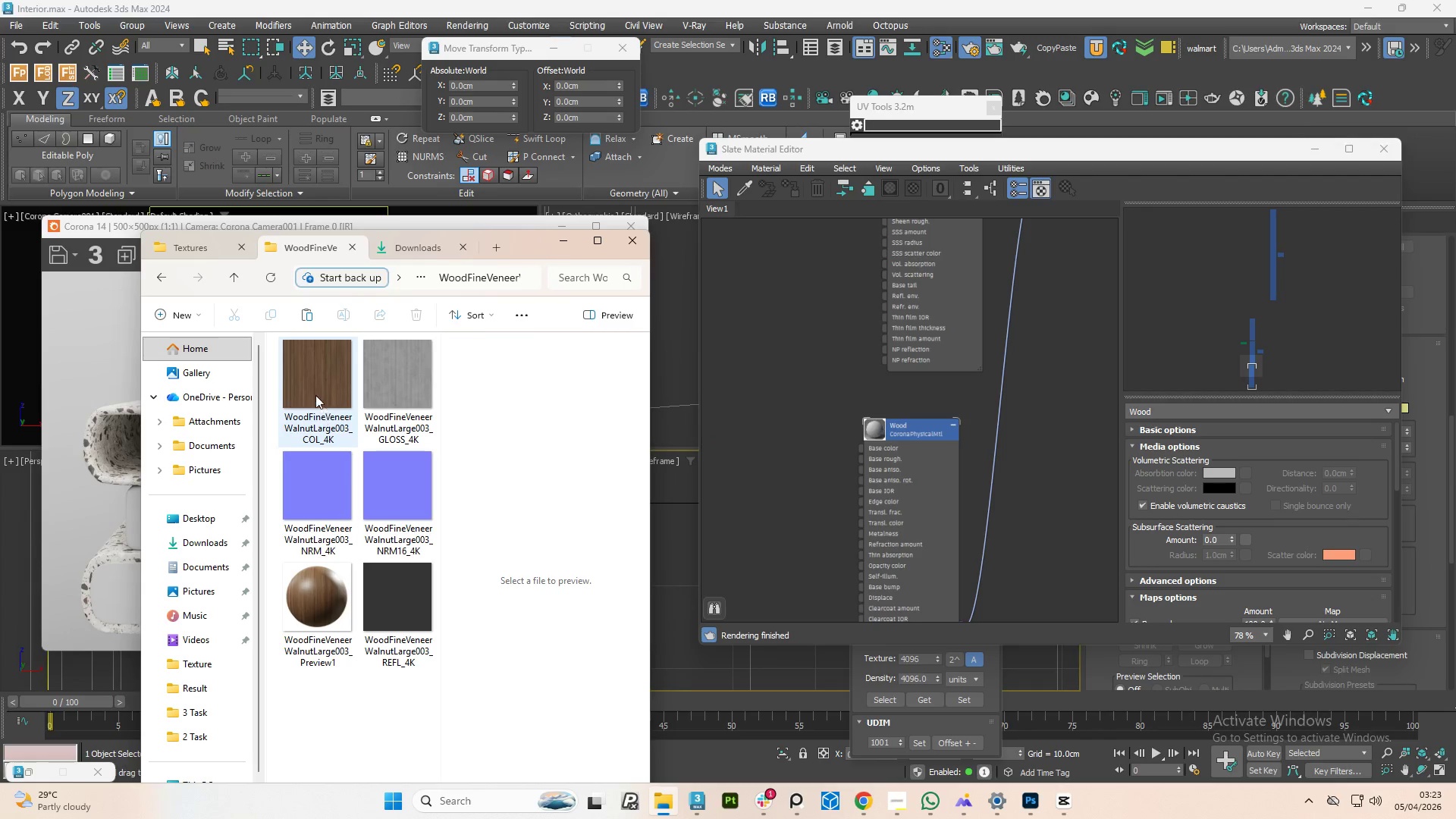 
left_click_drag(start_coordinate=[312, 390], to_coordinate=[745, 453])
 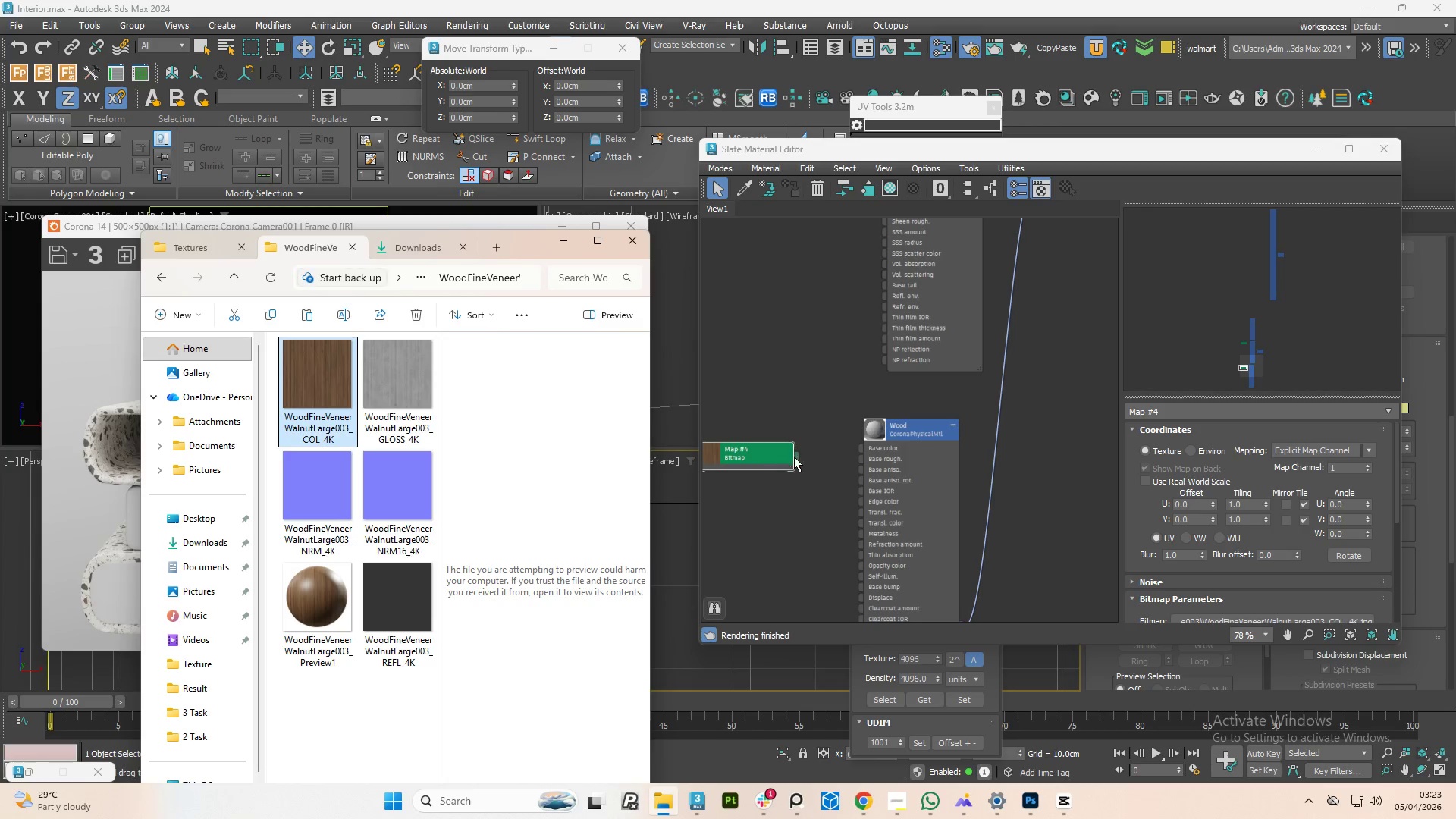 
left_click_drag(start_coordinate=[793, 454], to_coordinate=[858, 441])
 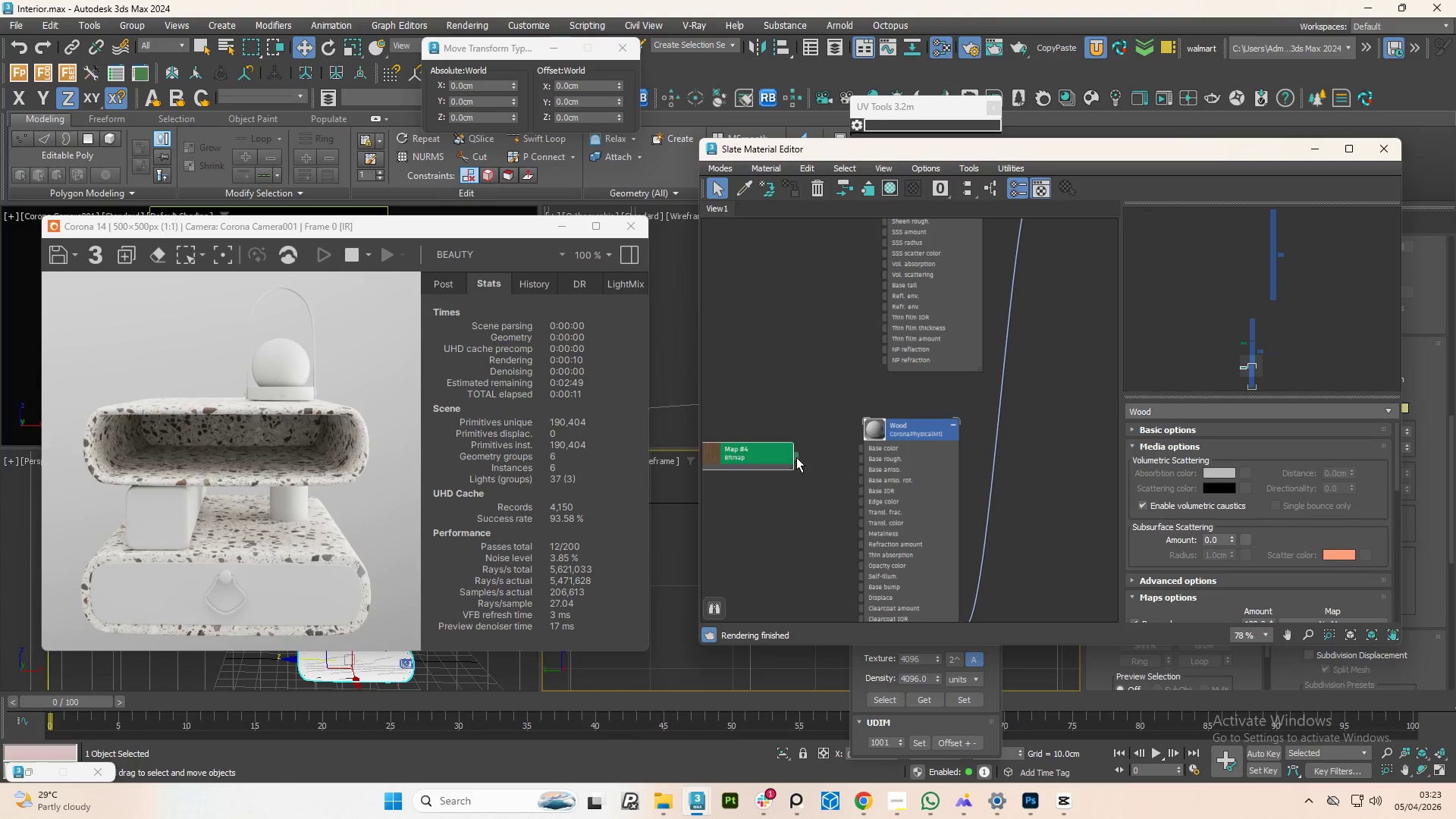 
left_click_drag(start_coordinate=[799, 457], to_coordinate=[854, 449])
 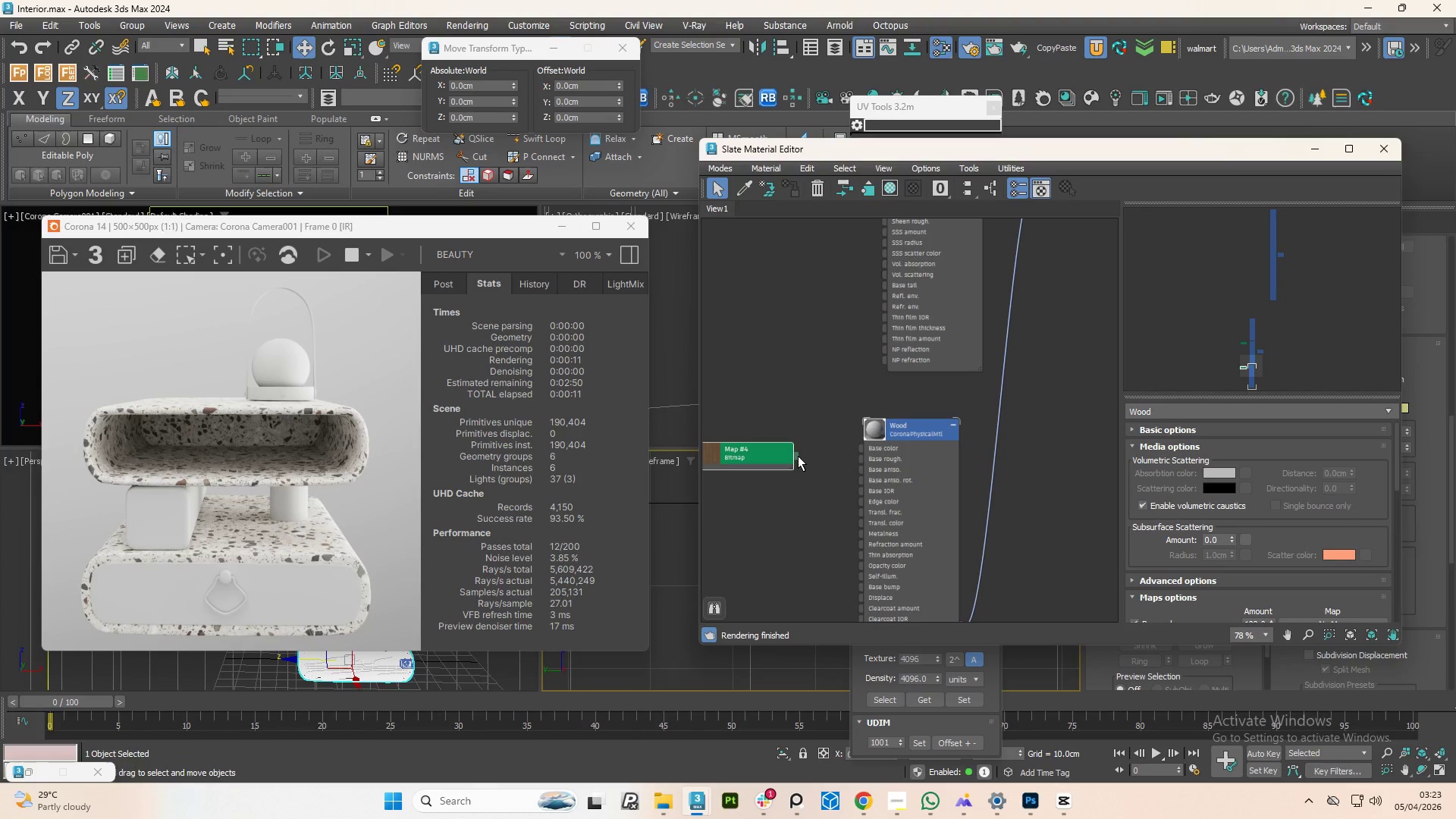 
left_click_drag(start_coordinate=[798, 456], to_coordinate=[830, 453])
 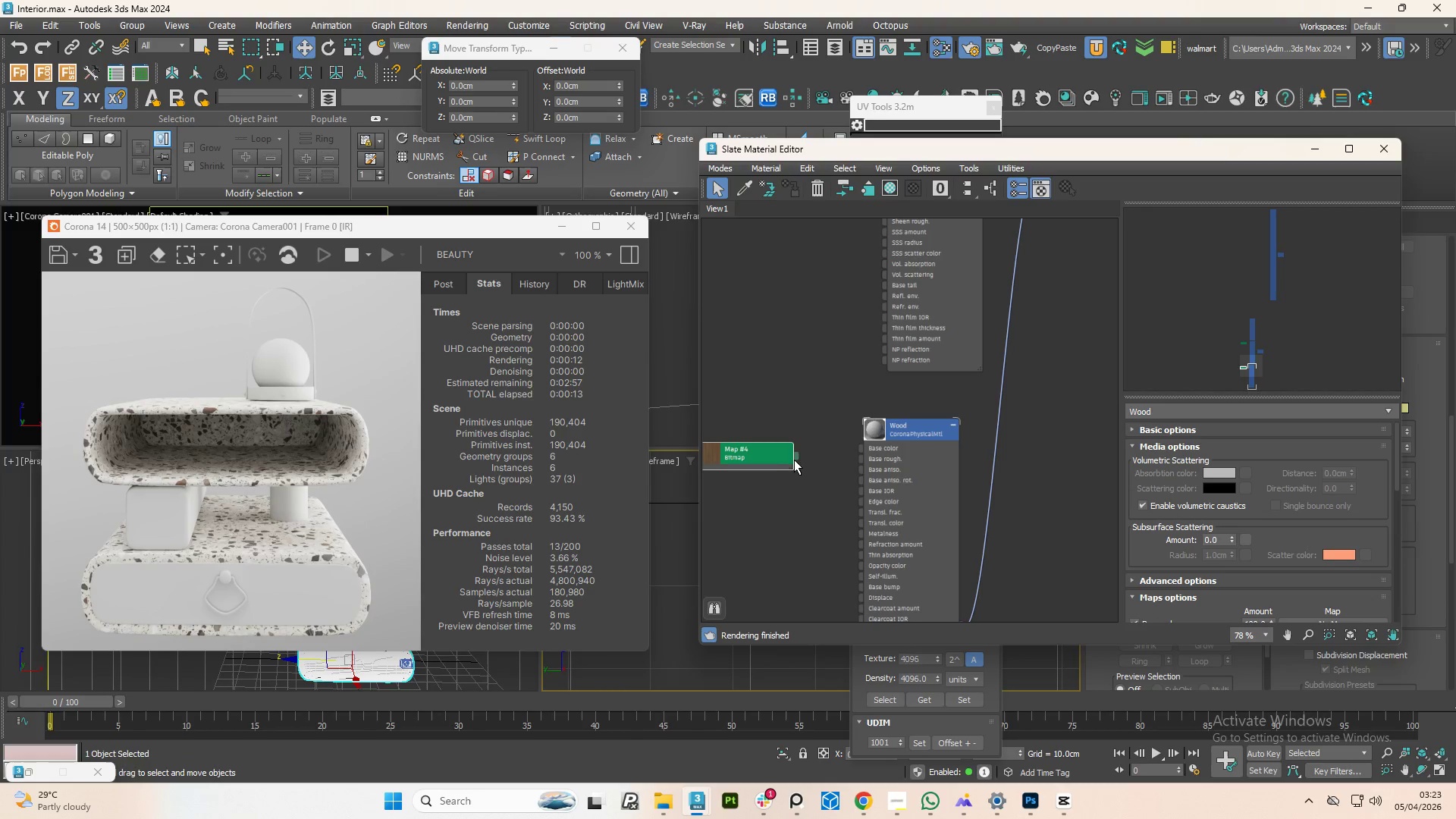 
left_click_drag(start_coordinate=[794, 460], to_coordinate=[862, 448])
 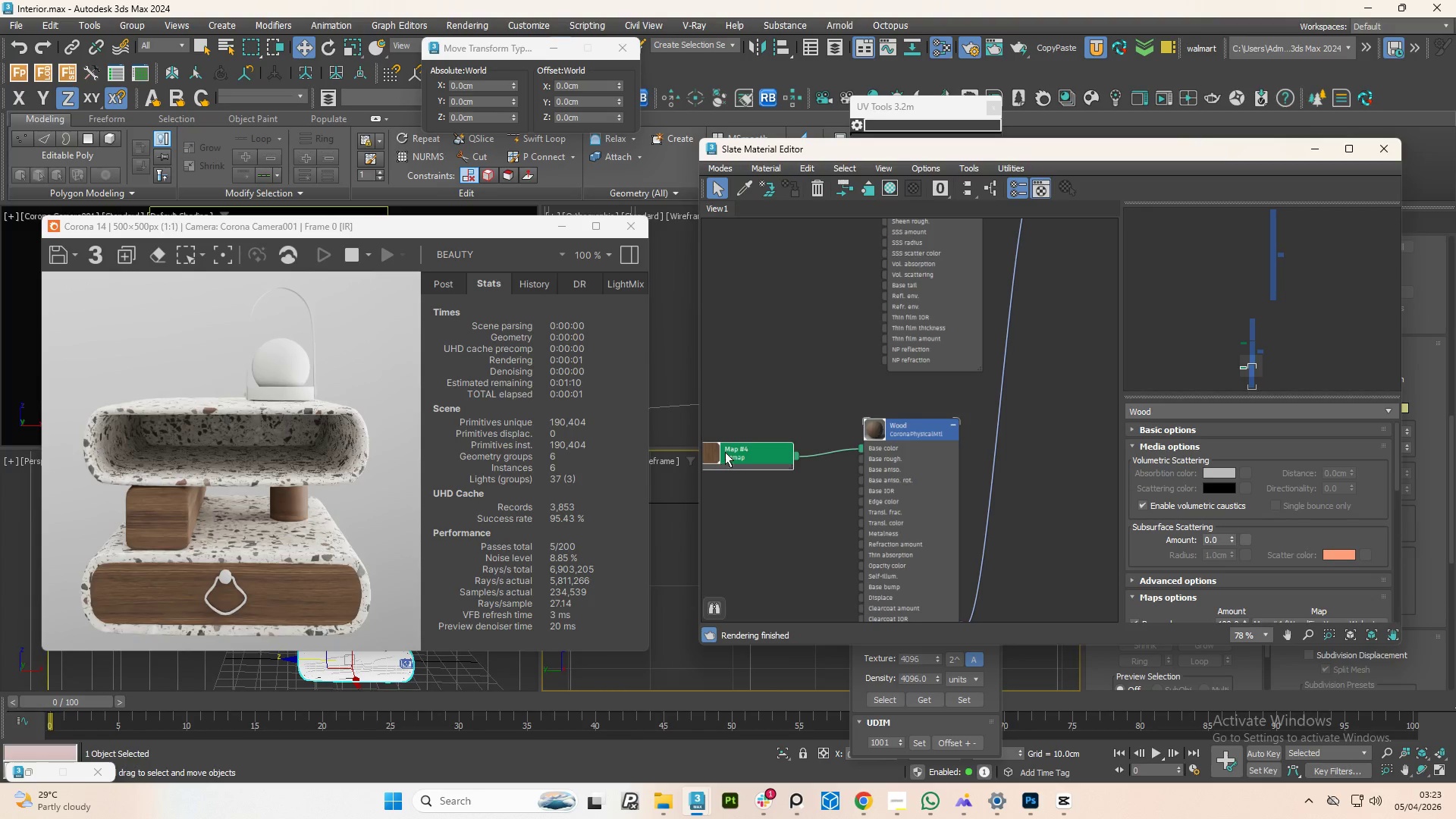 
scroll: coordinate [932, 433], scroll_direction: down, amount: 5.0
 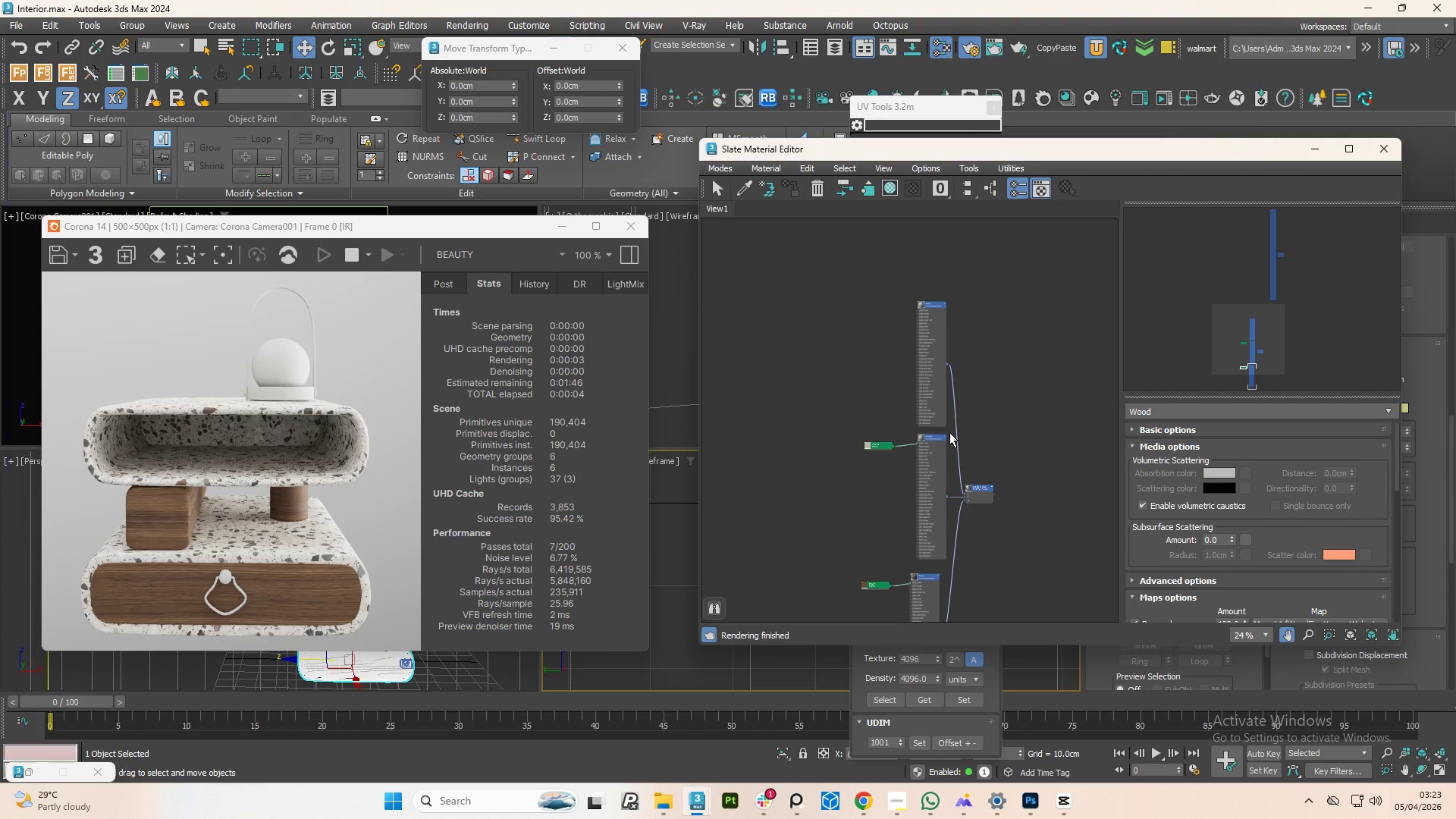 
scroll: coordinate [938, 307], scroll_direction: up, amount: 7.0
 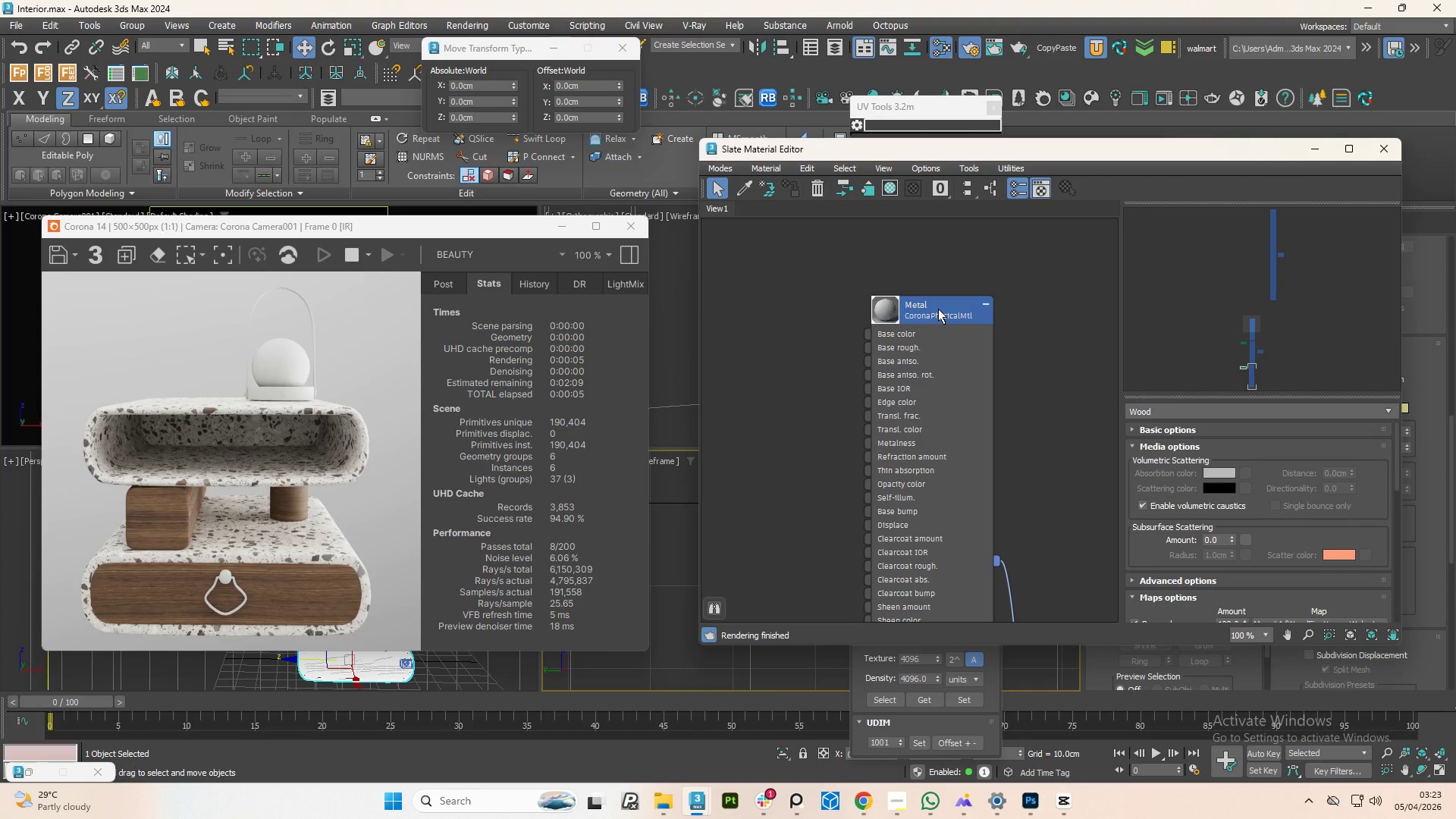 
scroll: coordinate [924, 319], scroll_direction: down, amount: 2.0
 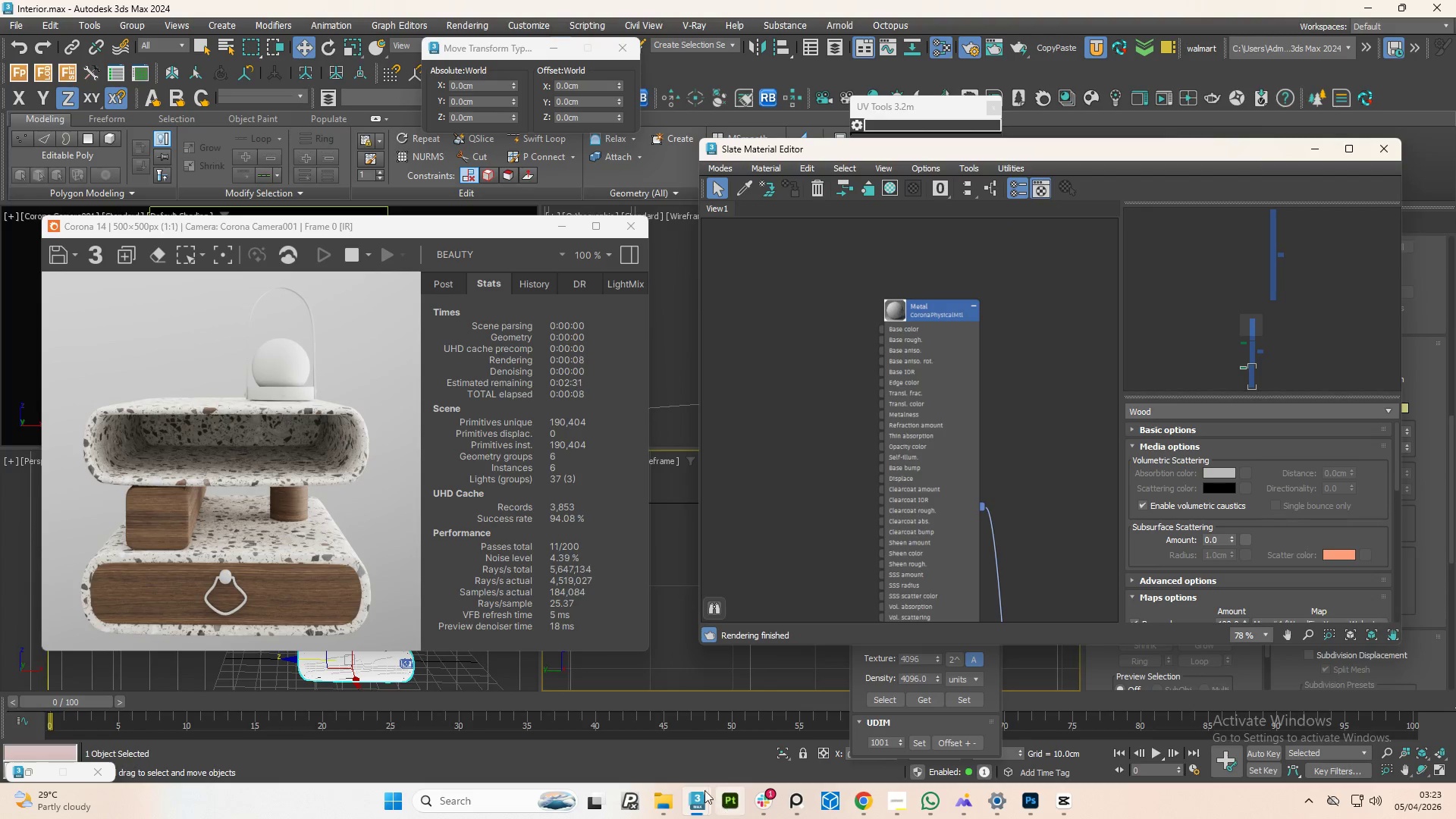 
left_click([670, 799])
 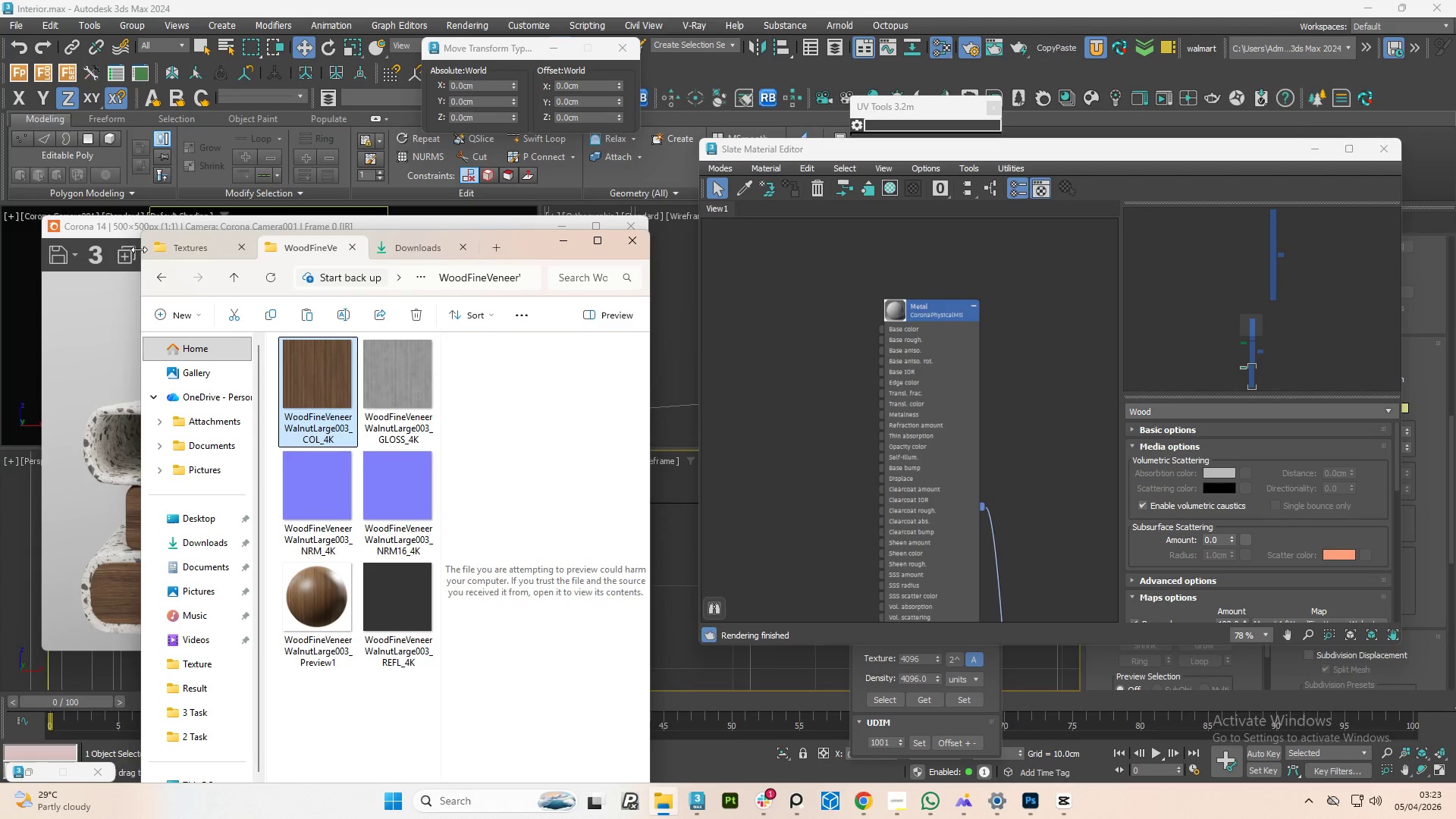 
left_click([161, 272])
 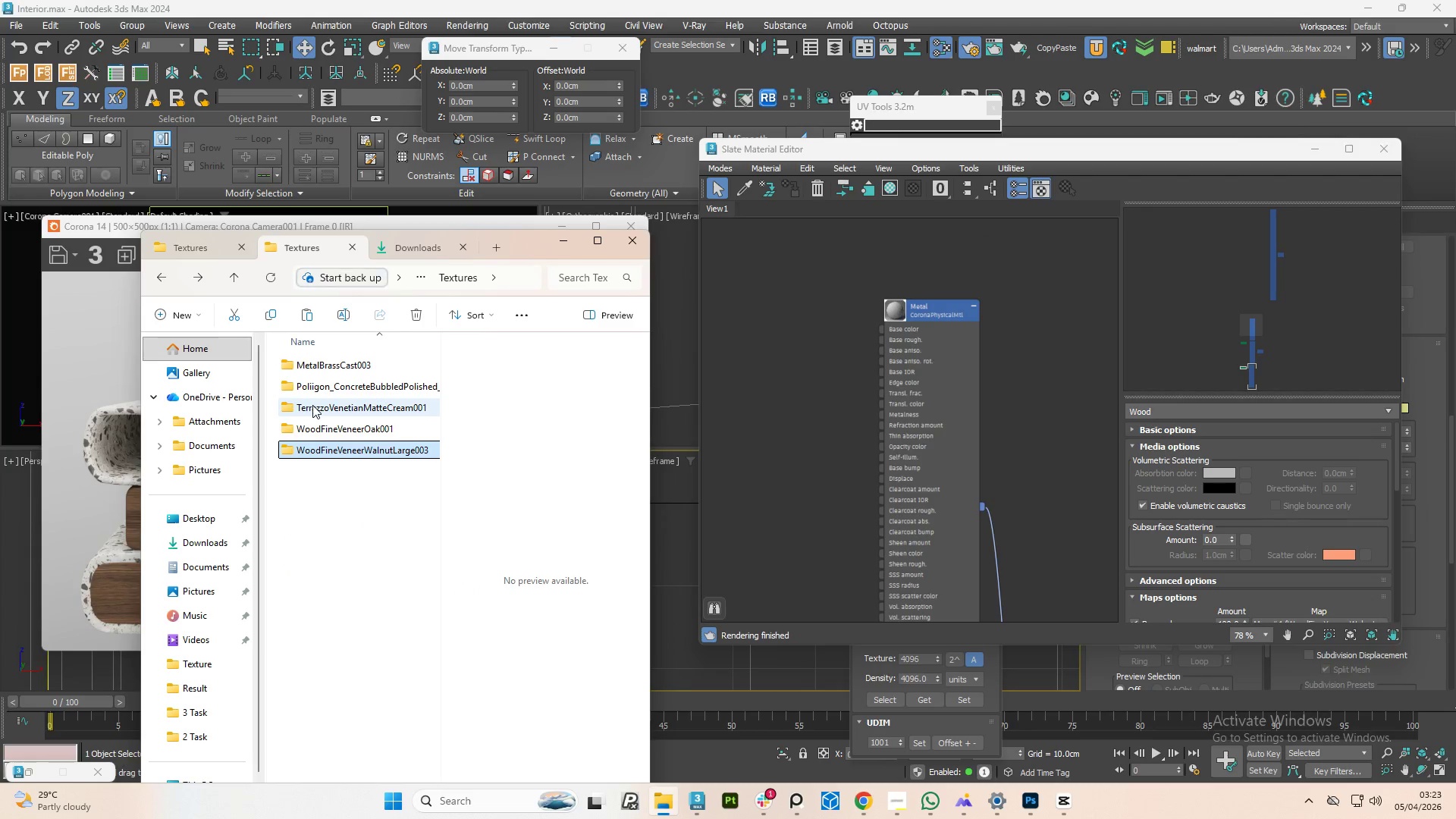 
mouse_move([341, 387])
 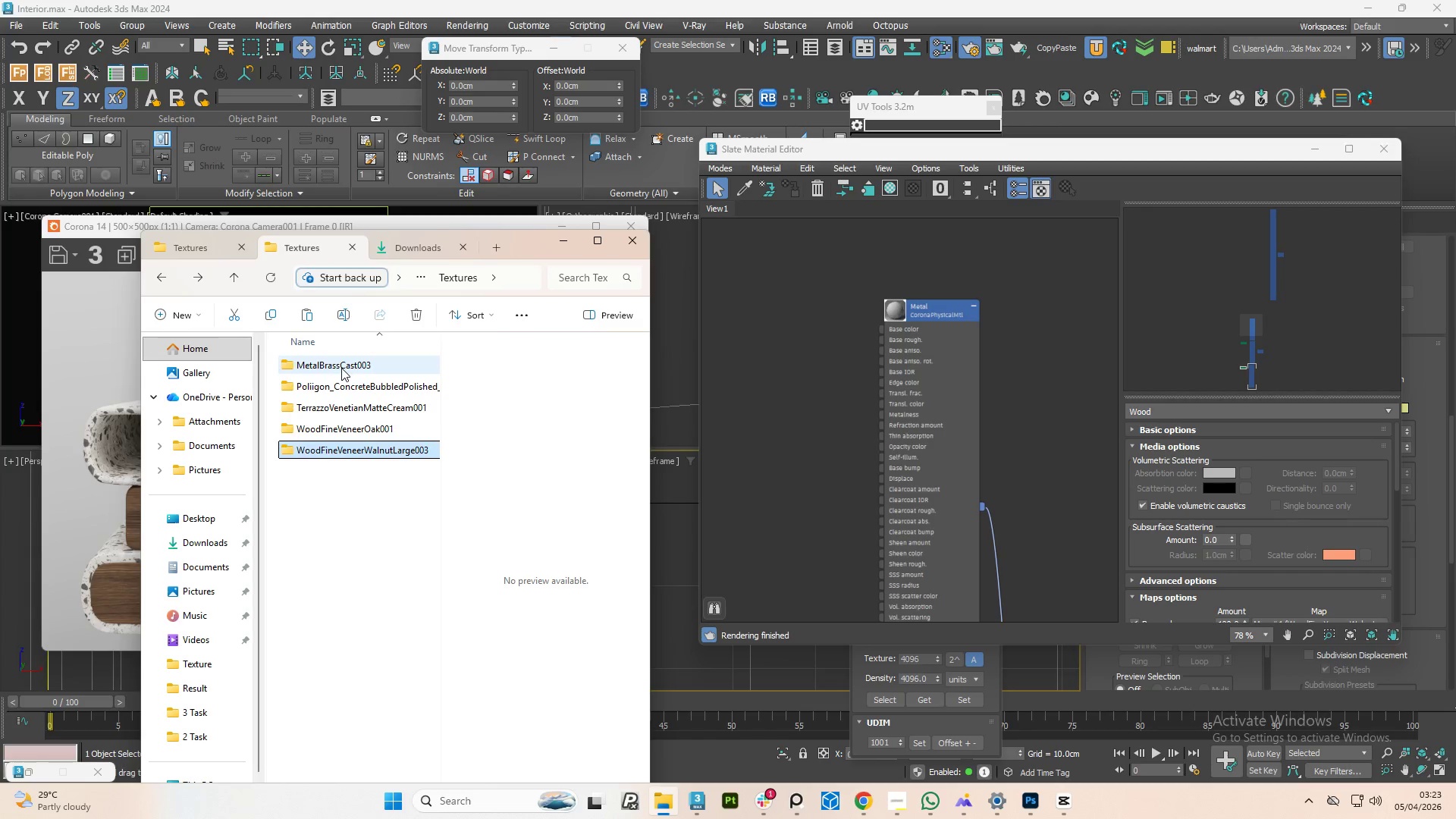 
double_click([341, 368])
 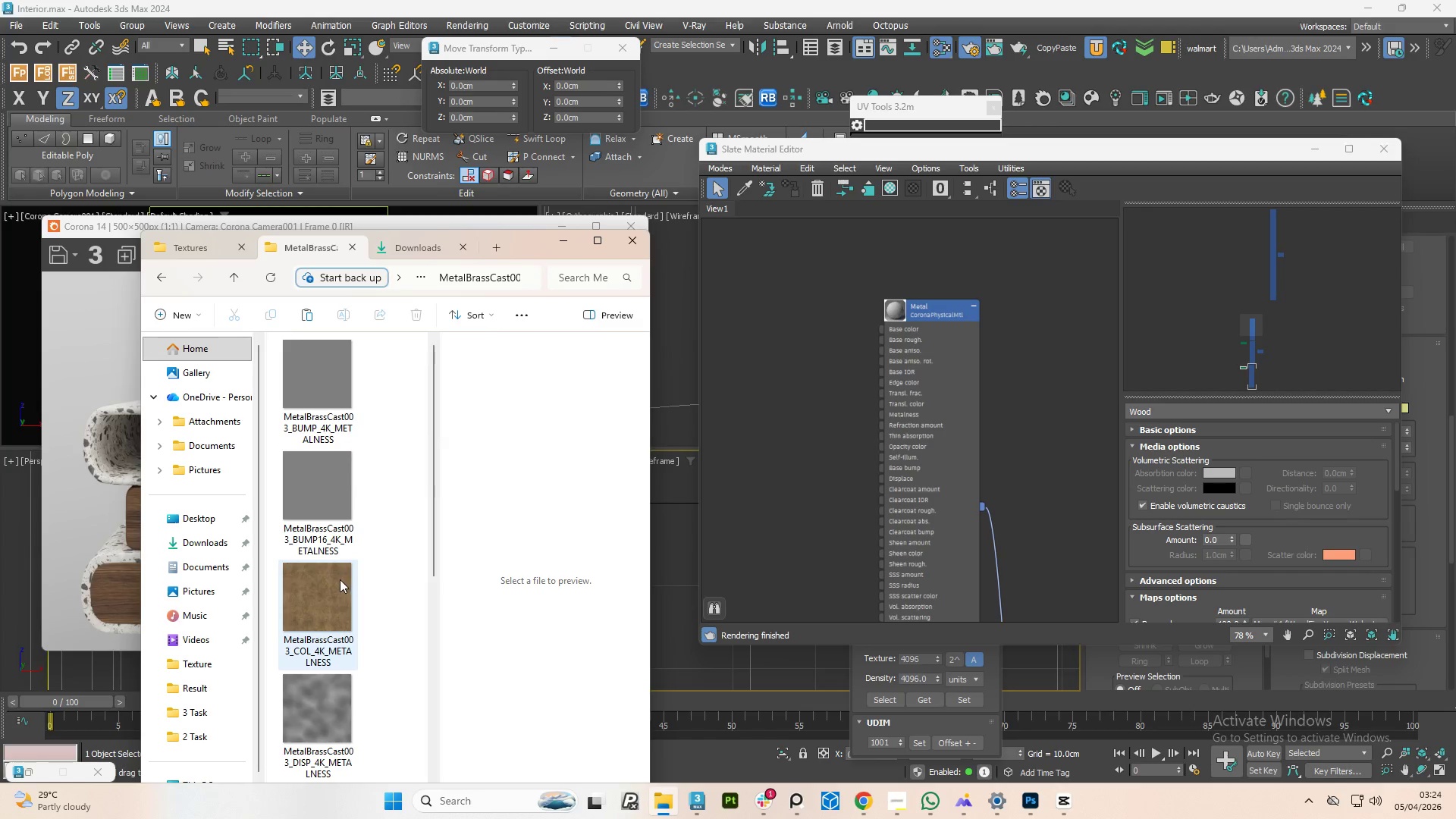 
left_click([326, 596])
 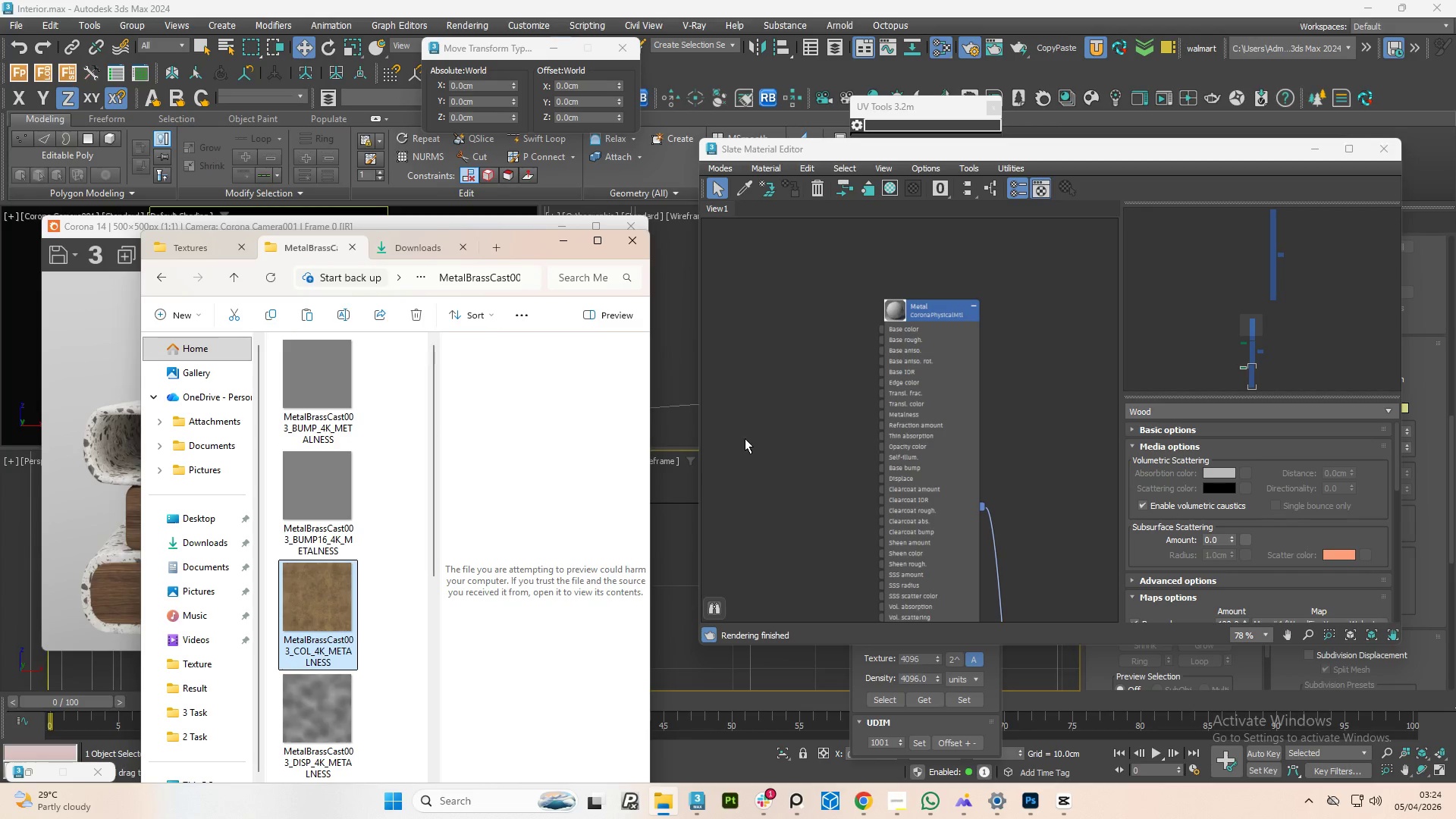 
scroll: coordinate [769, 433], scroll_direction: down, amount: 1.0
 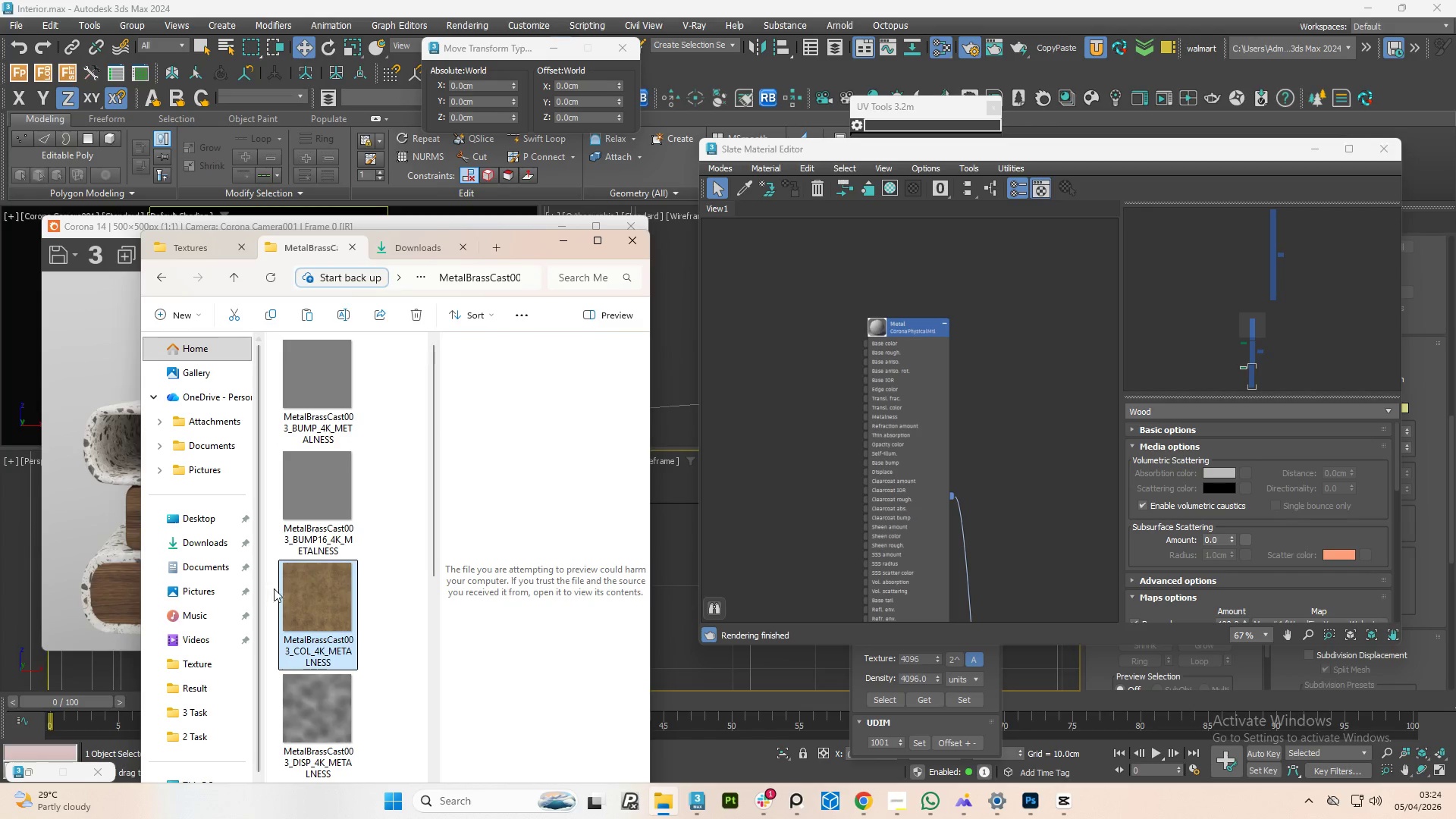 
left_click_drag(start_coordinate=[282, 588], to_coordinate=[779, 331])
 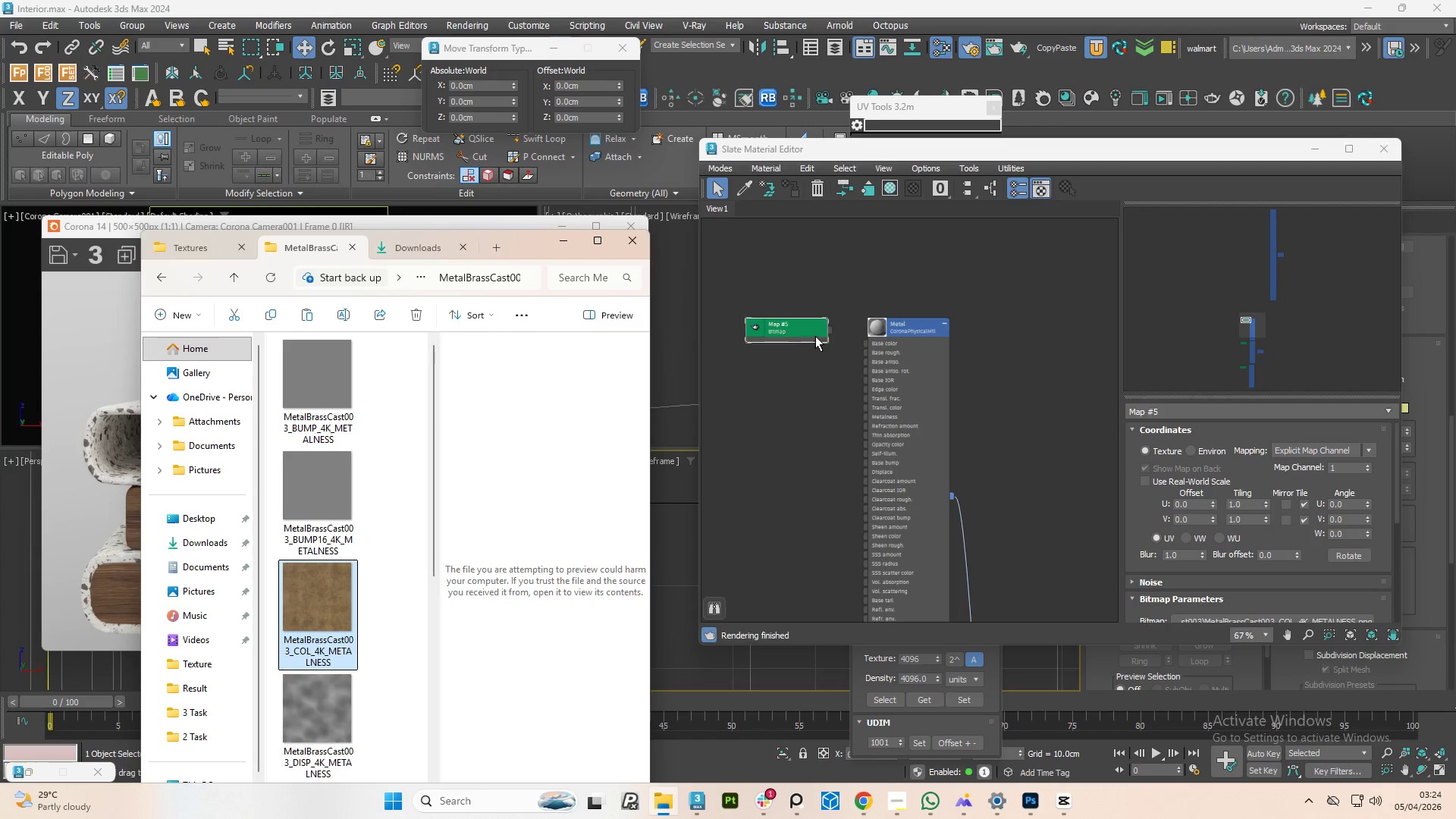 
left_click_drag(start_coordinate=[827, 327], to_coordinate=[861, 341])
 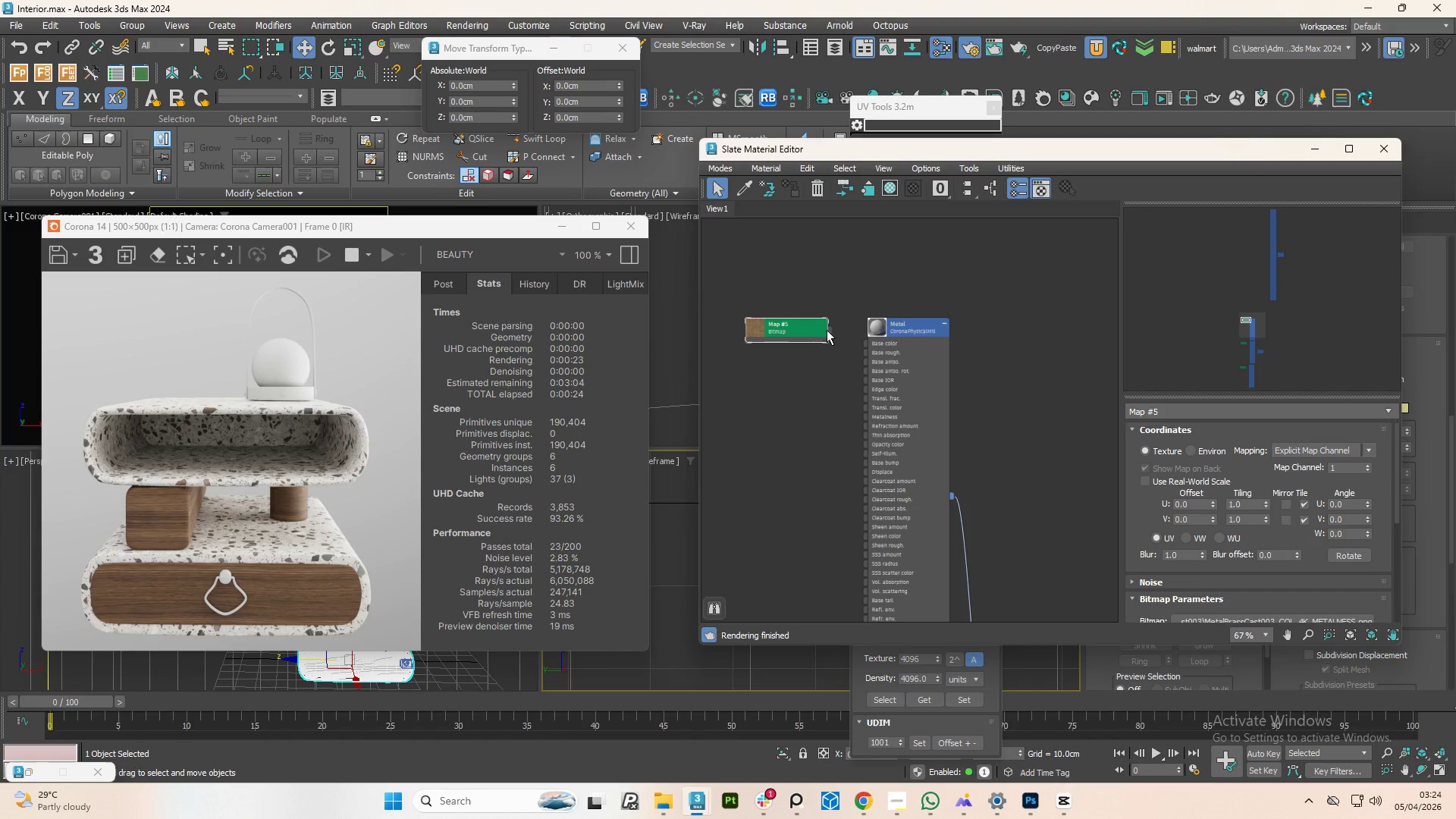 
left_click_drag(start_coordinate=[827, 330], to_coordinate=[868, 341])
 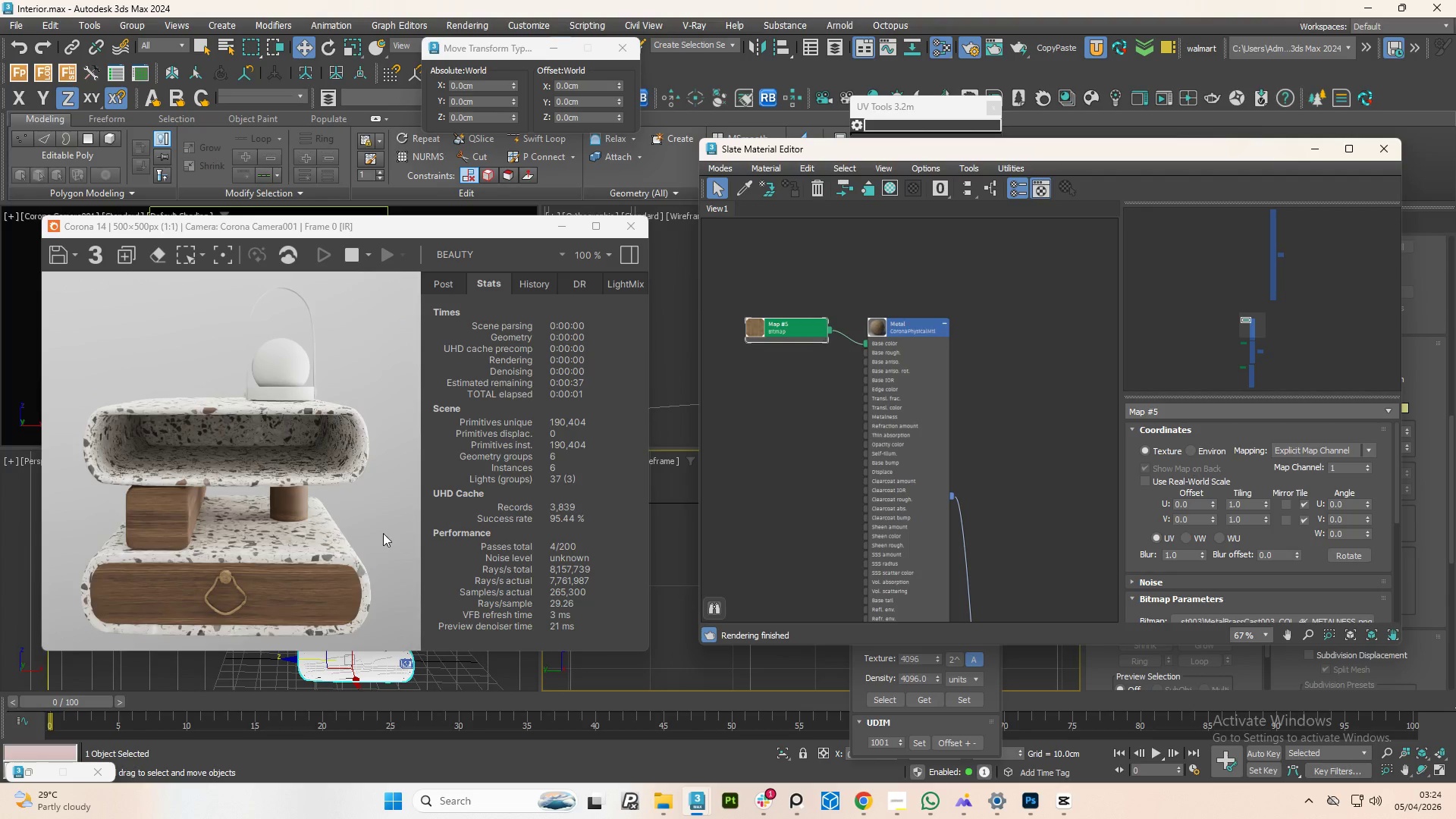 
scroll: coordinate [237, 587], scroll_direction: up, amount: 1.0
 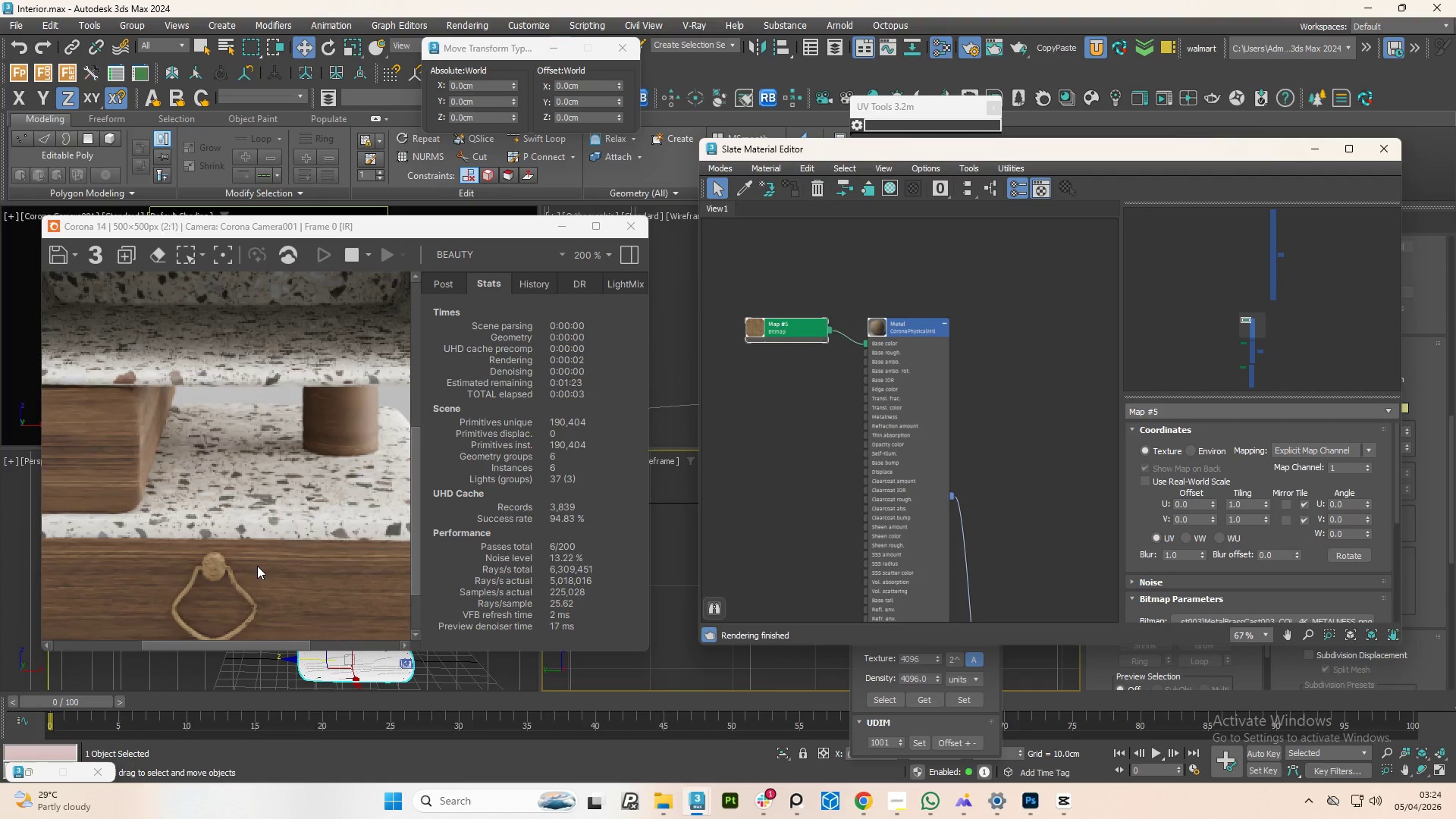 
scroll: coordinate [257, 566], scroll_direction: down, amount: 1.0
 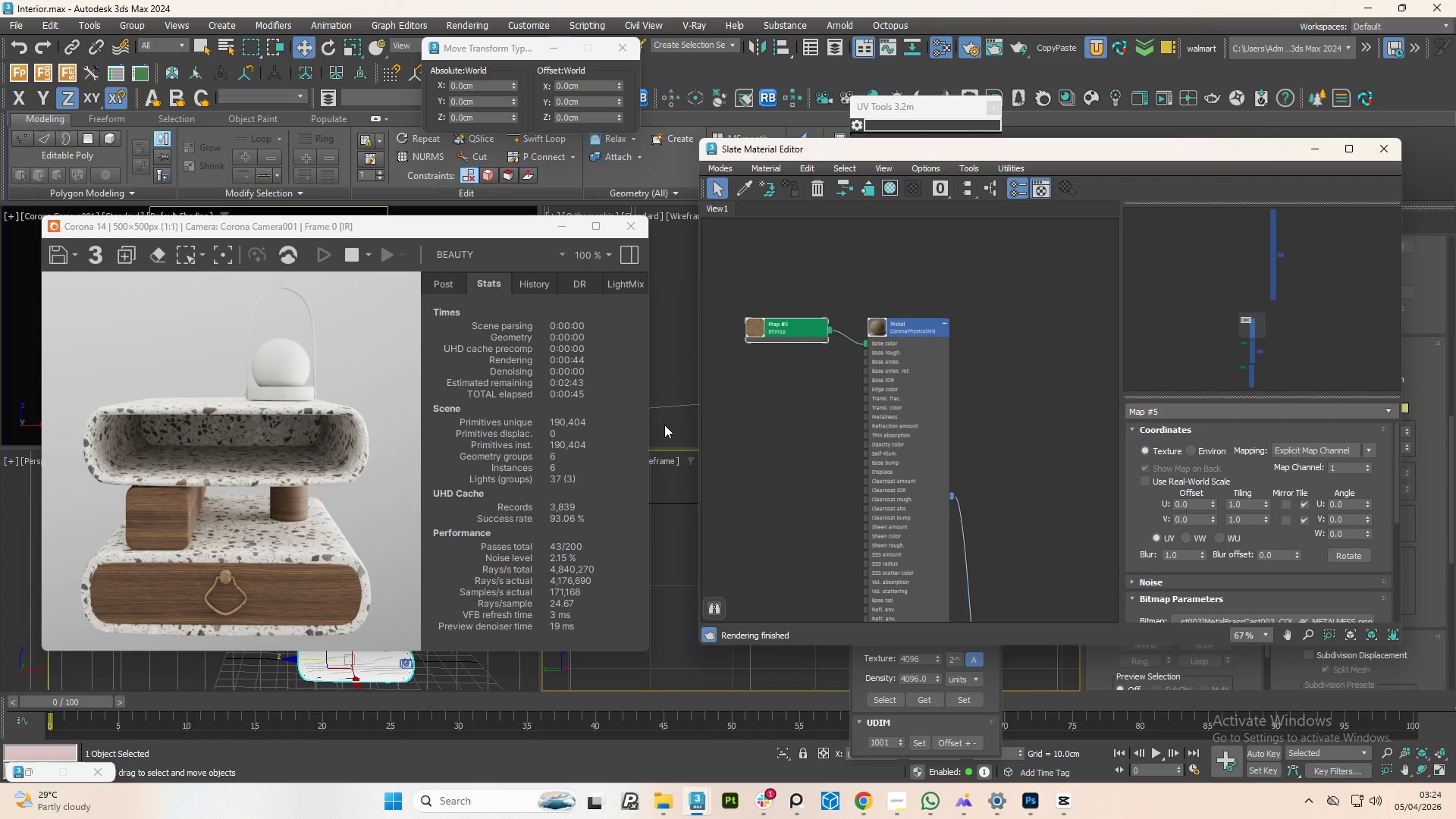 
wait(46.05)
 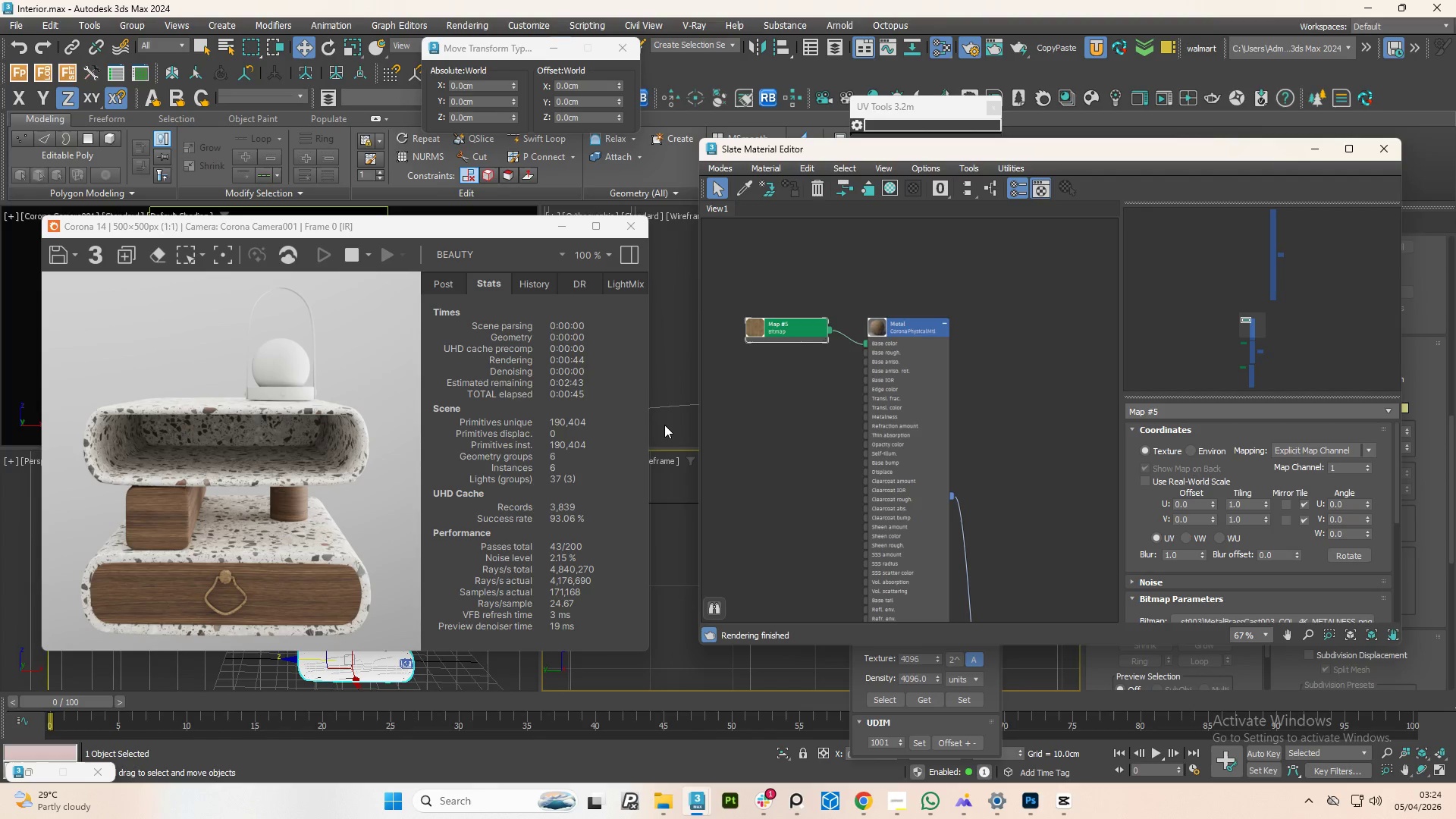 
left_click_drag(start_coordinate=[428, 234], to_coordinate=[415, 224])
 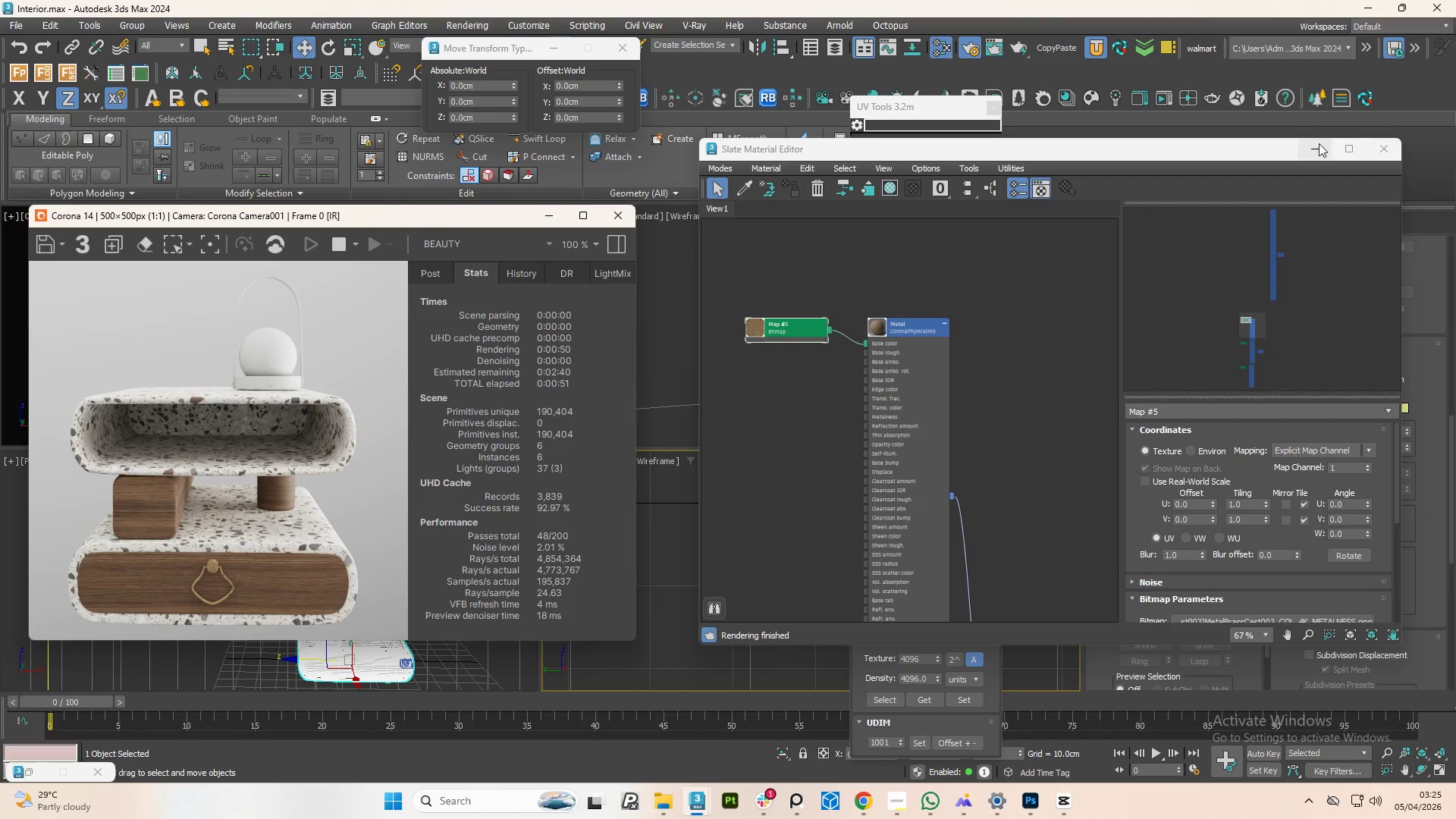 
left_click([1316, 146])
 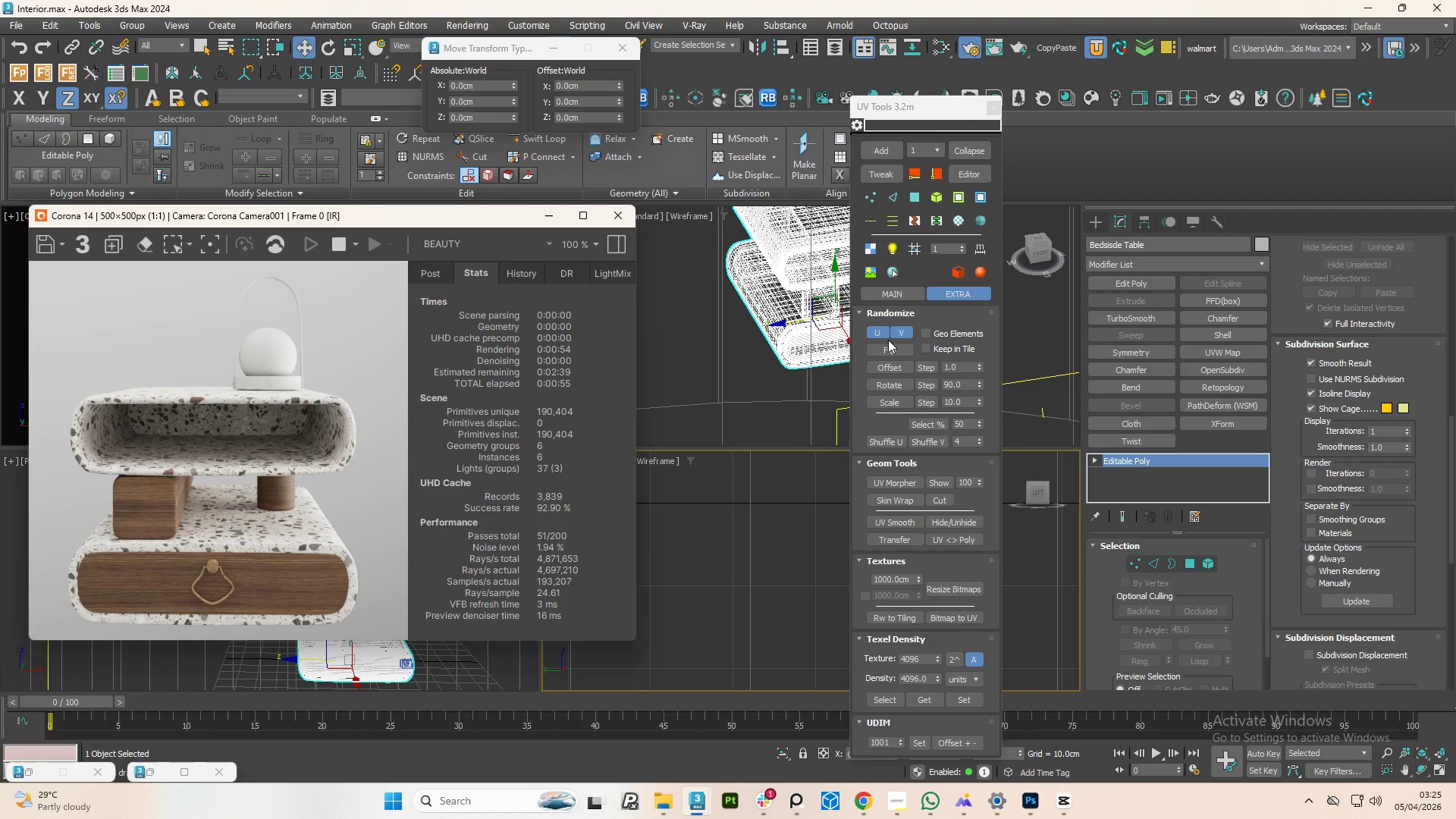 
left_click_drag(start_coordinate=[918, 111], to_coordinate=[1023, 80])
 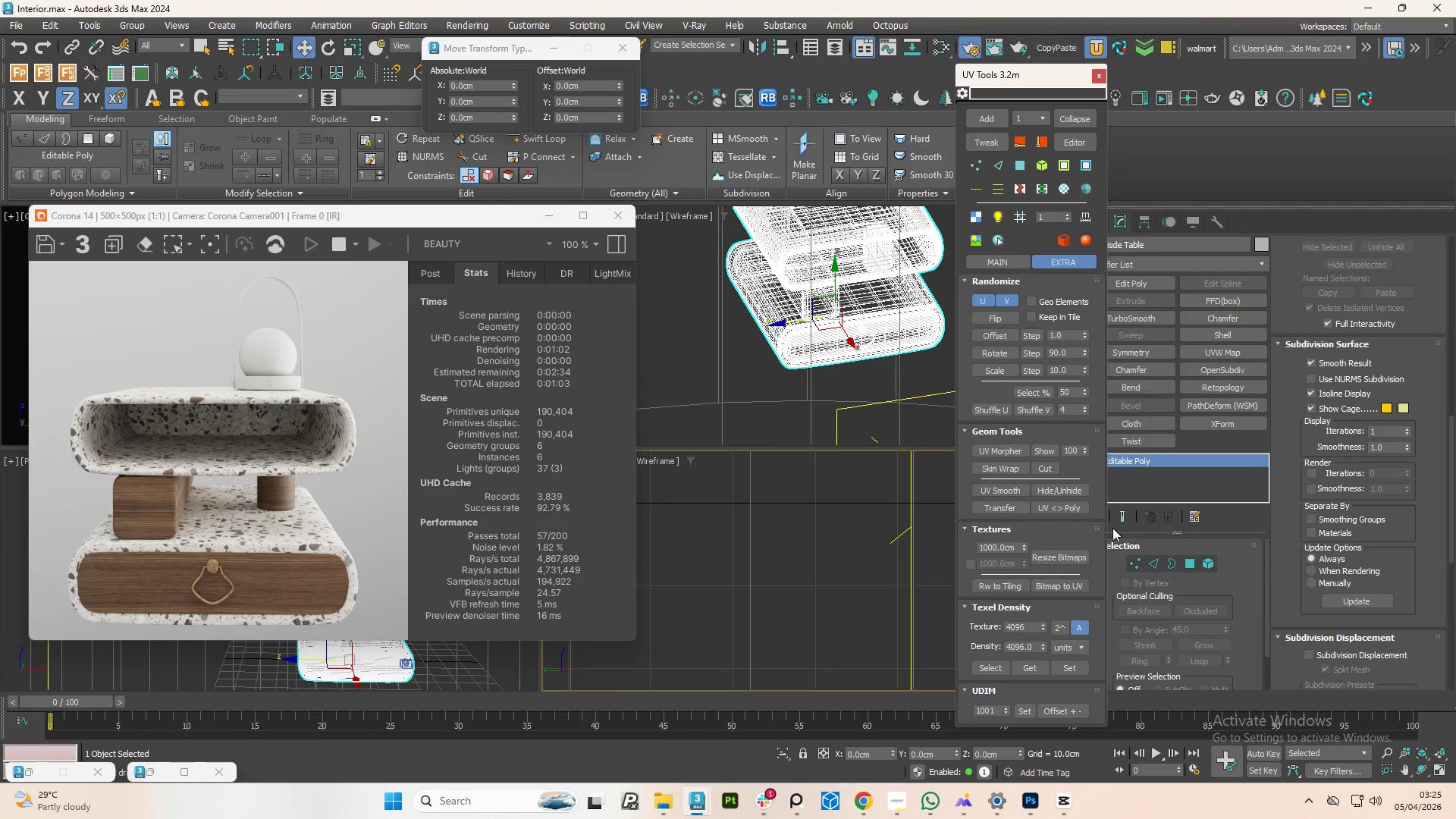 
wait(7.67)
 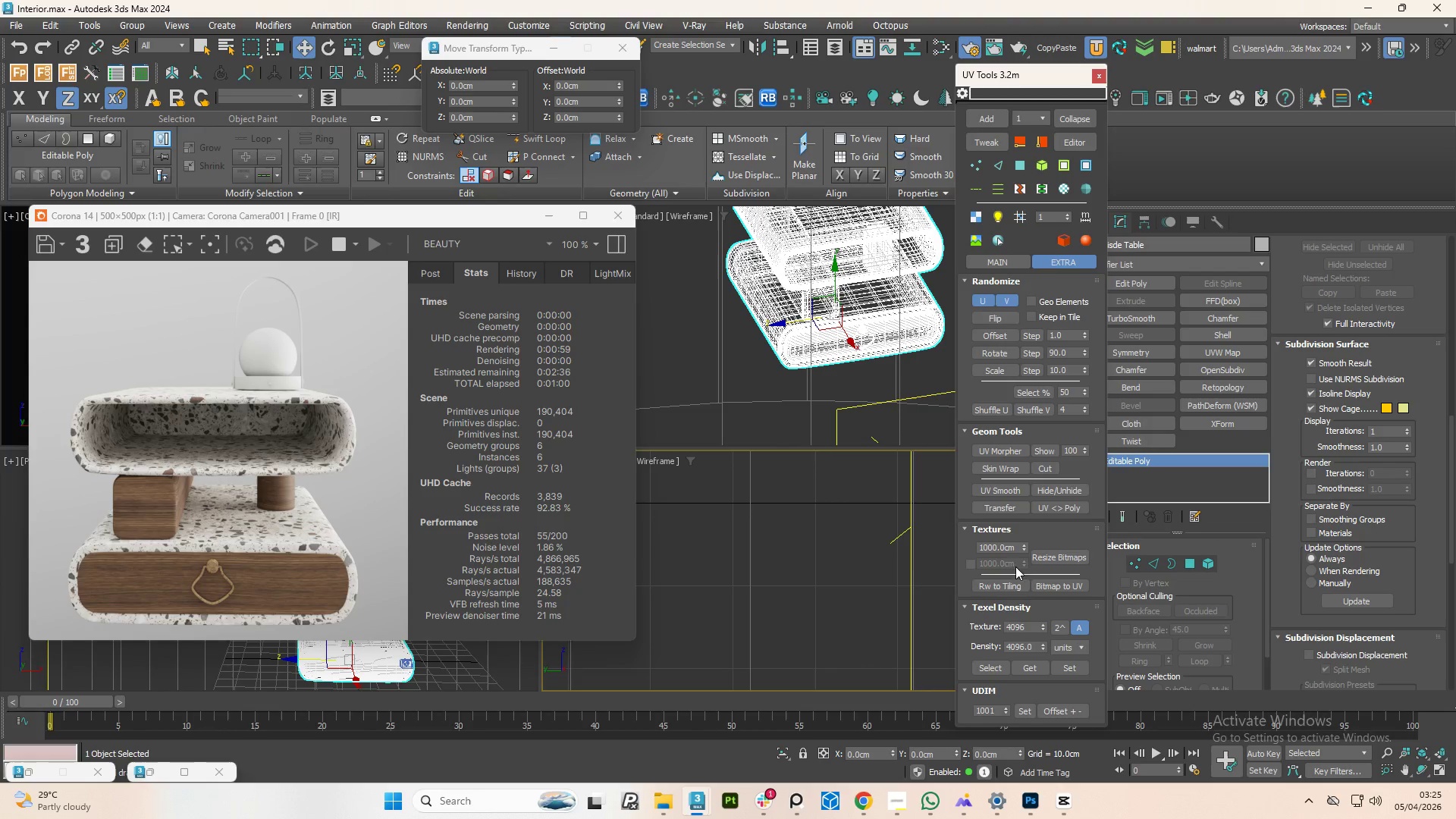 
scroll: coordinate [203, 613], scroll_direction: up, amount: 1.0
 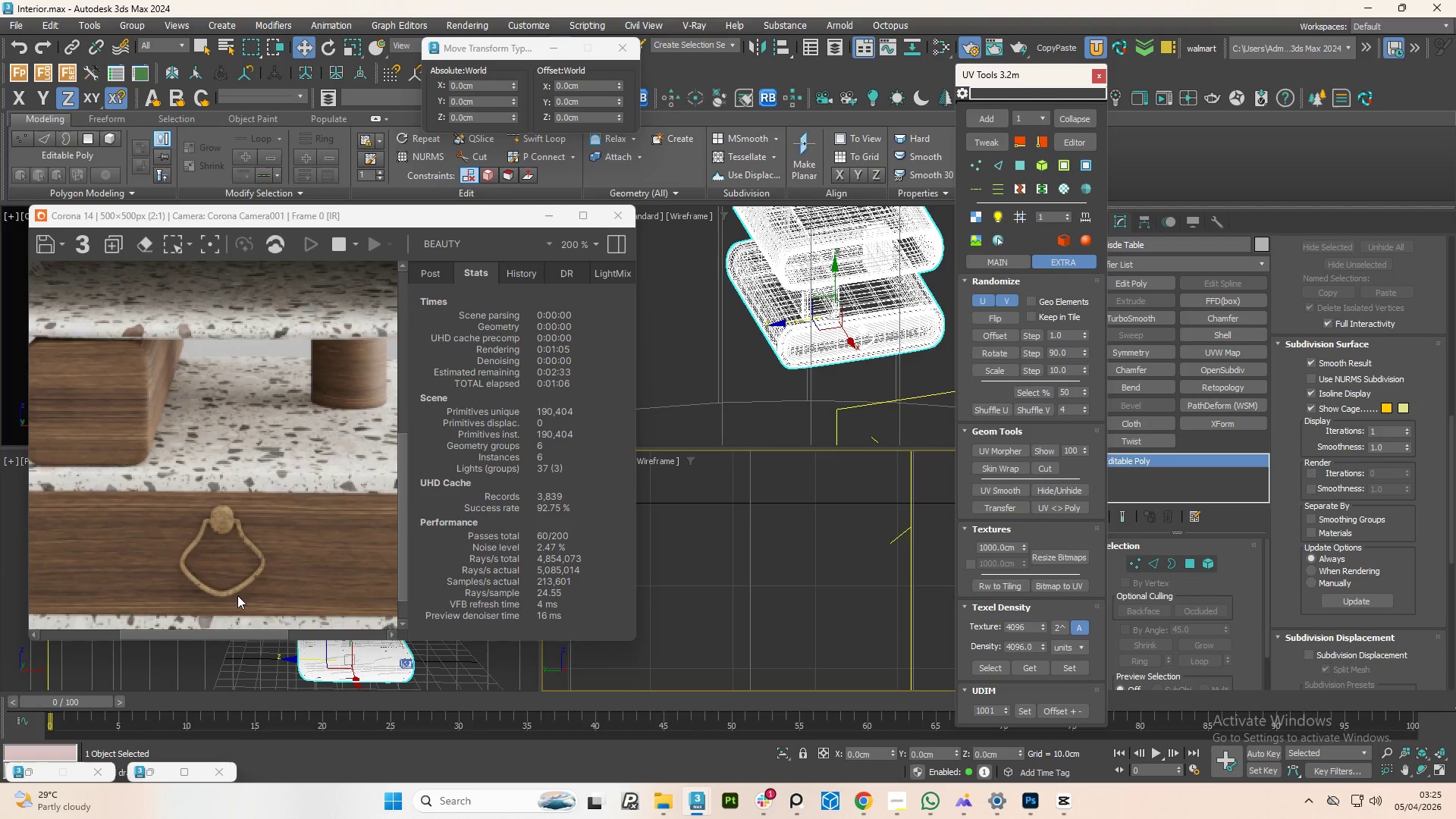 
scroll: coordinate [251, 589], scroll_direction: down, amount: 1.0
 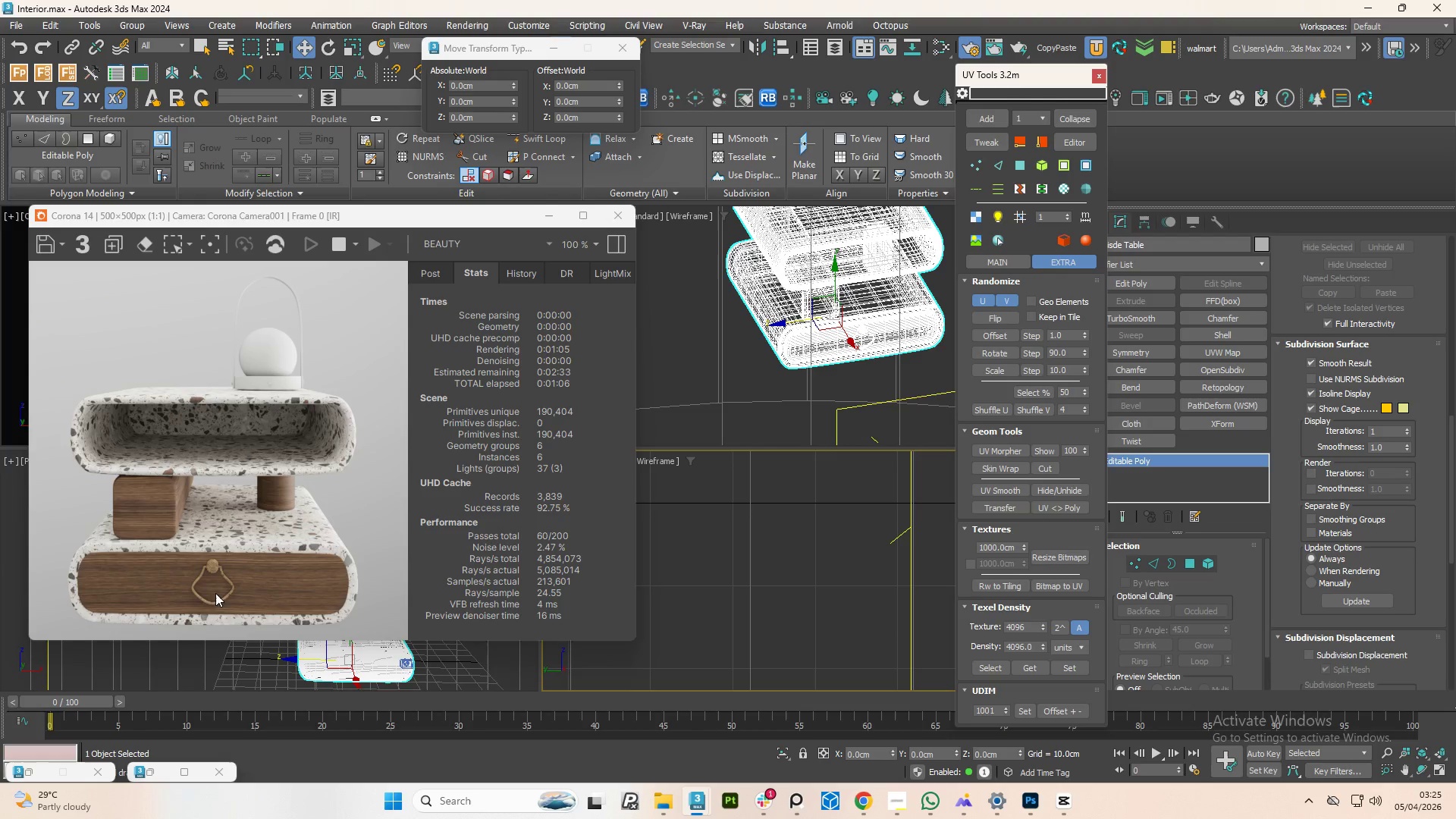 
scroll: coordinate [259, 505], scroll_direction: none, amount: 0.0
 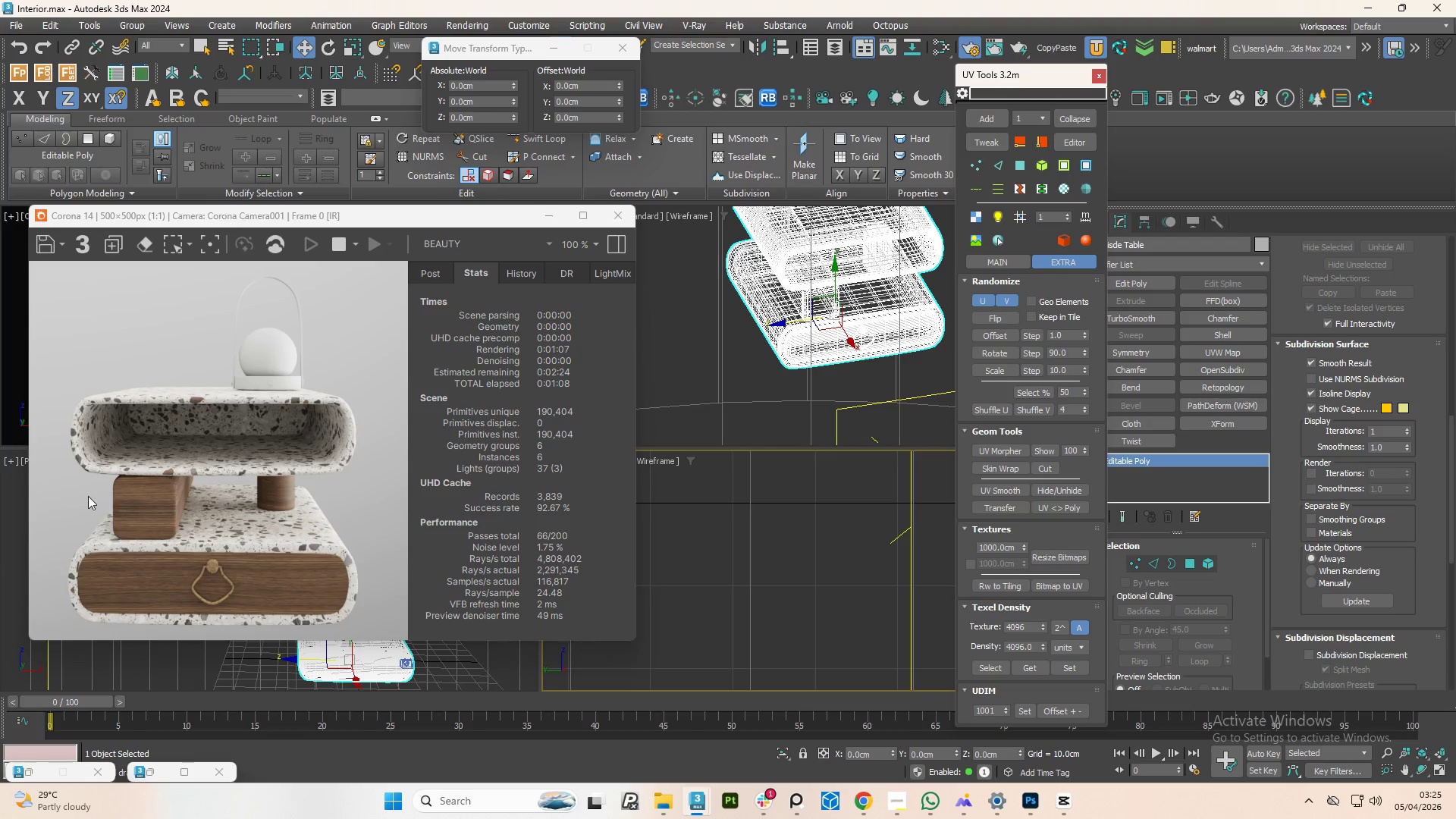 
scroll: coordinate [88, 496], scroll_direction: up, amount: 1.0
 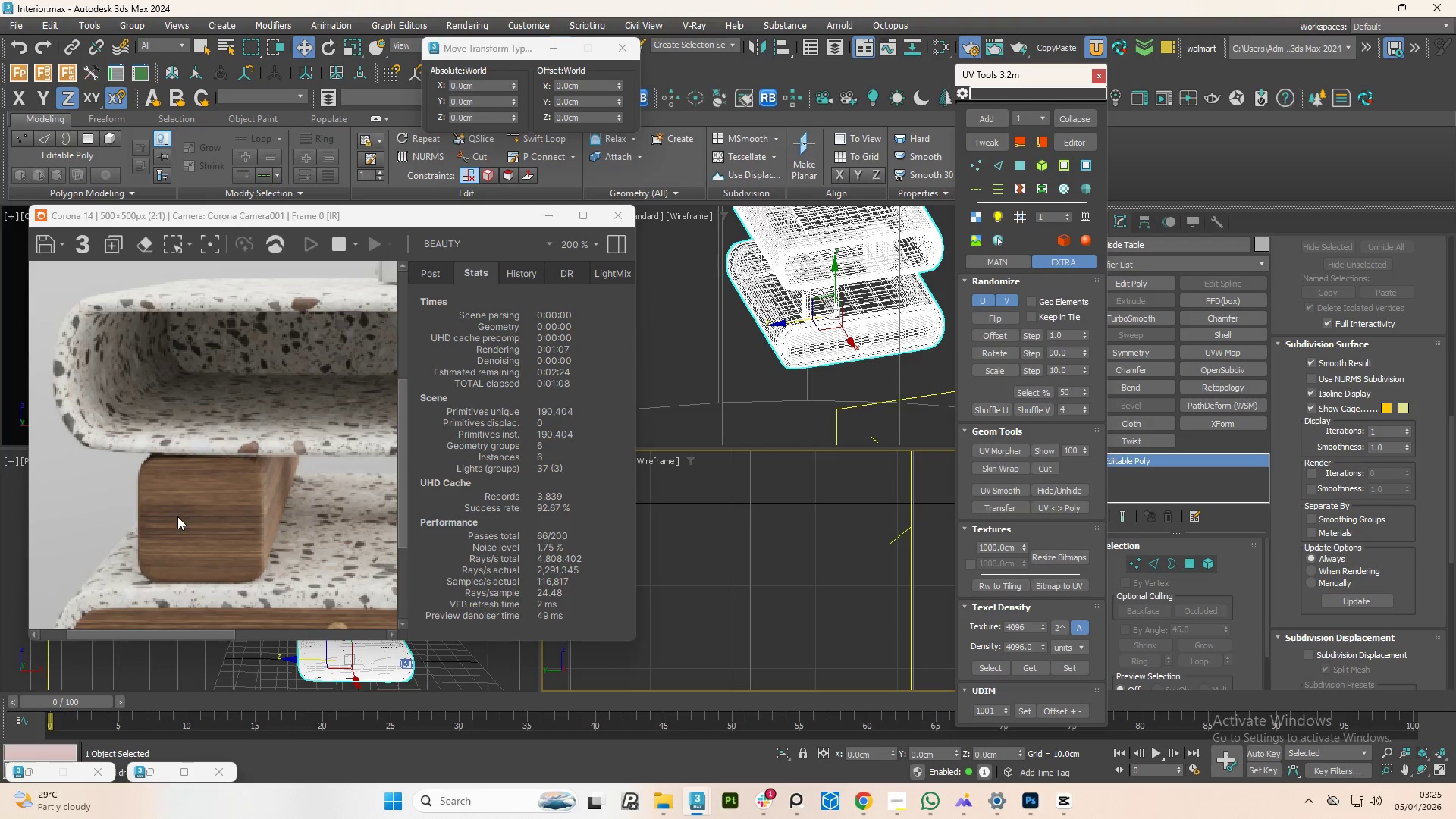 
scroll: coordinate [177, 516], scroll_direction: none, amount: 0.0
 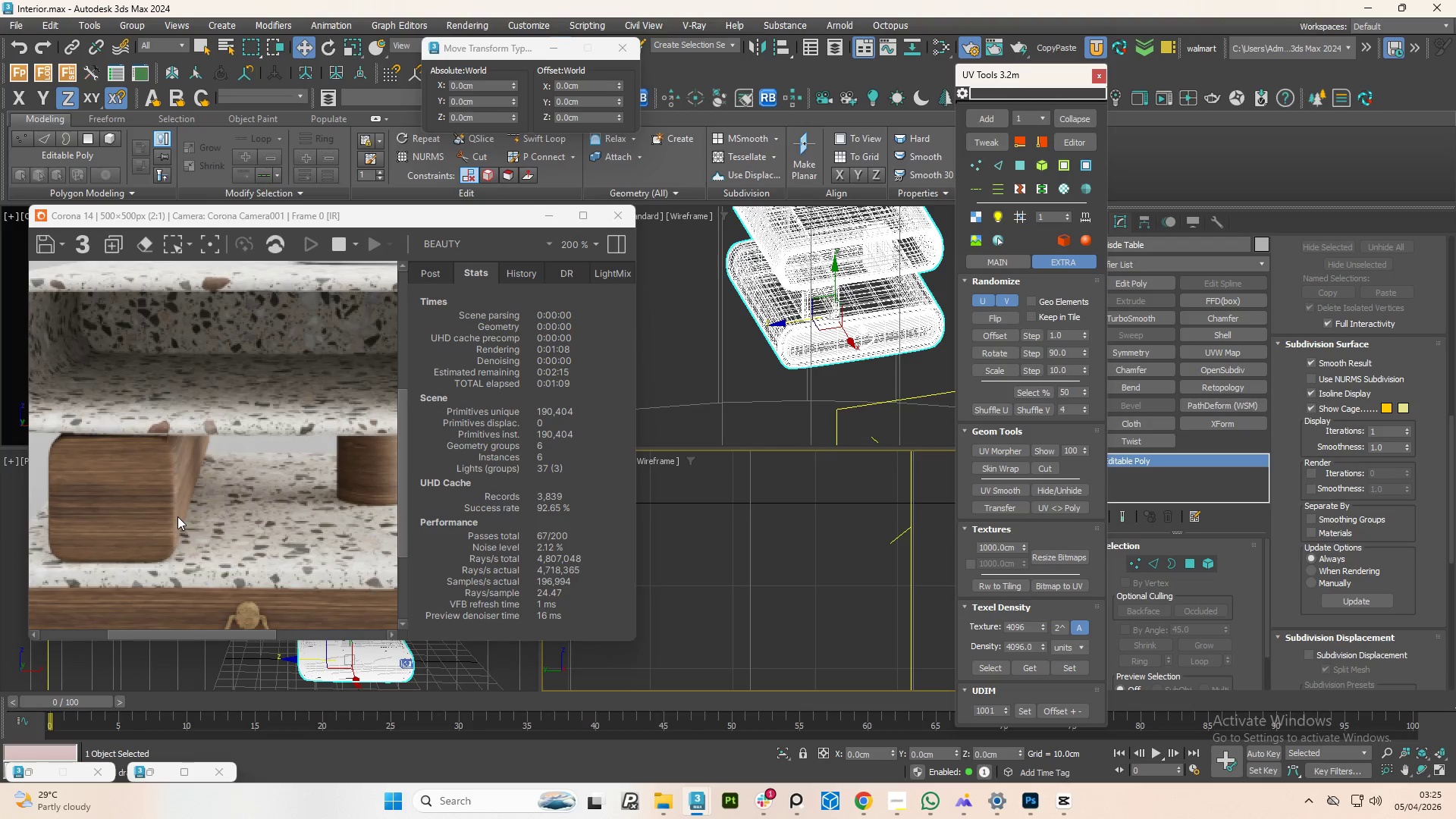 
scroll: coordinate [177, 516], scroll_direction: down, amount: 1.0
 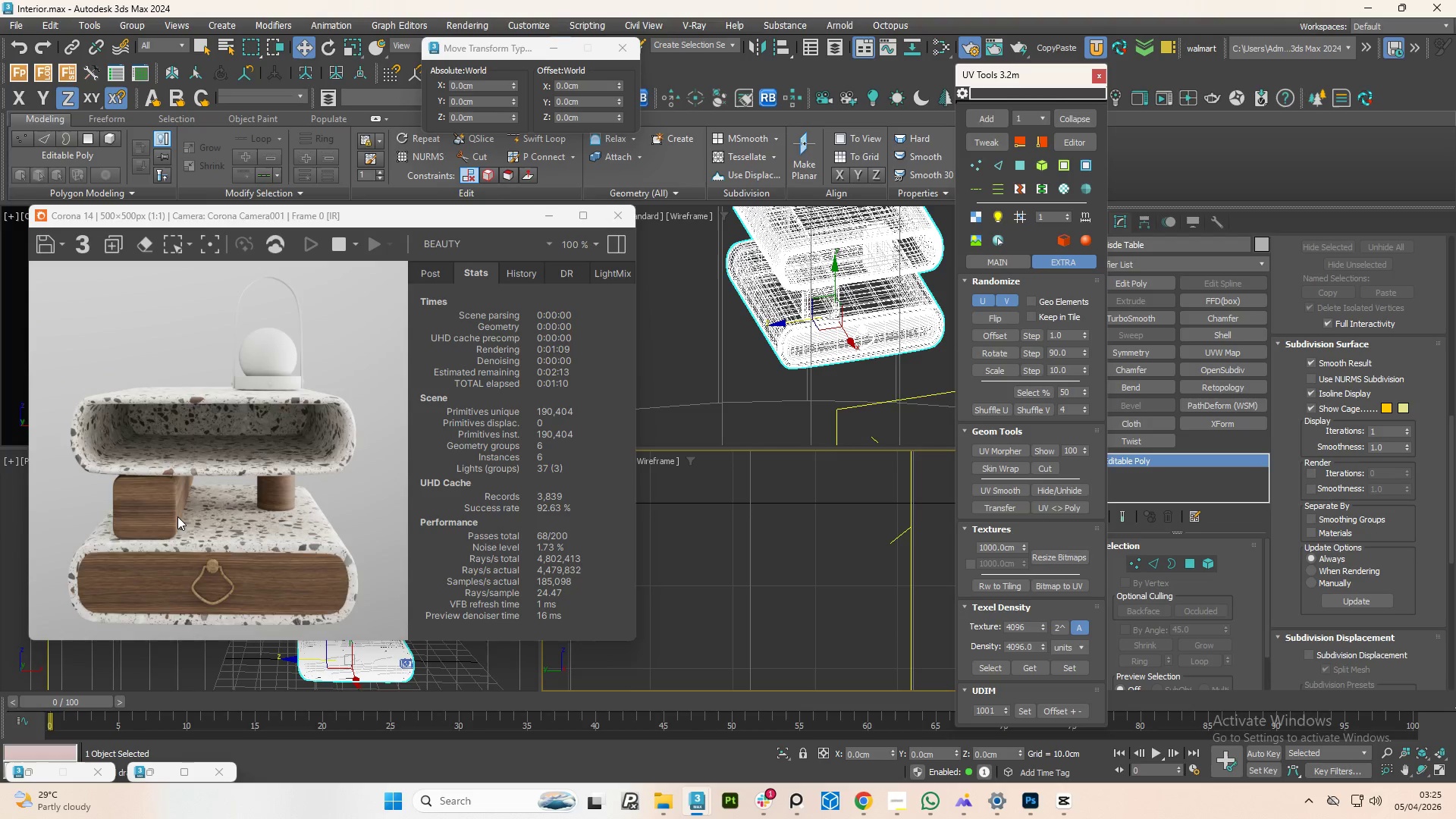 
scroll: coordinate [175, 516], scroll_direction: up, amount: 1.0
 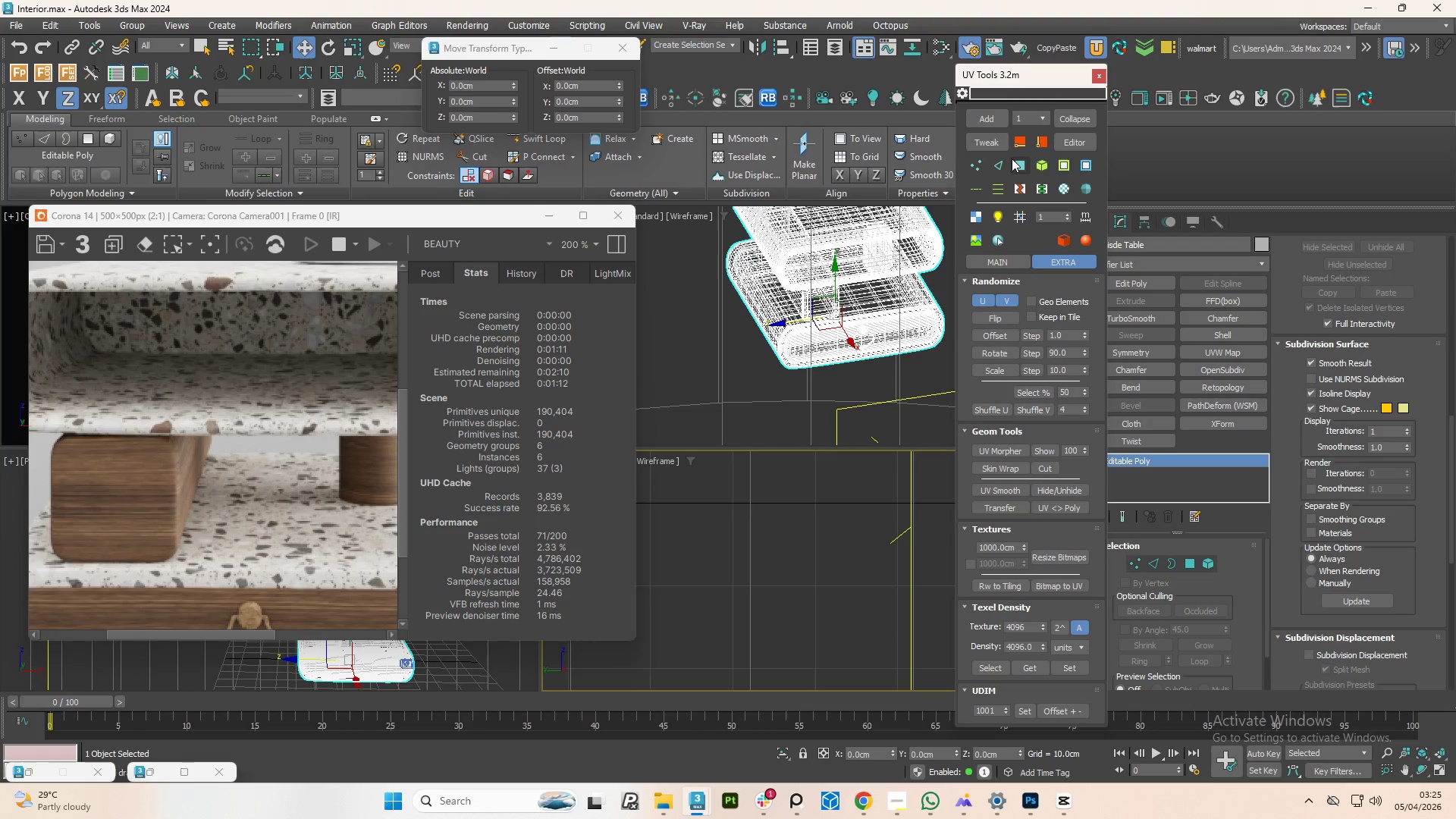 
mouse_move([974, 148])
 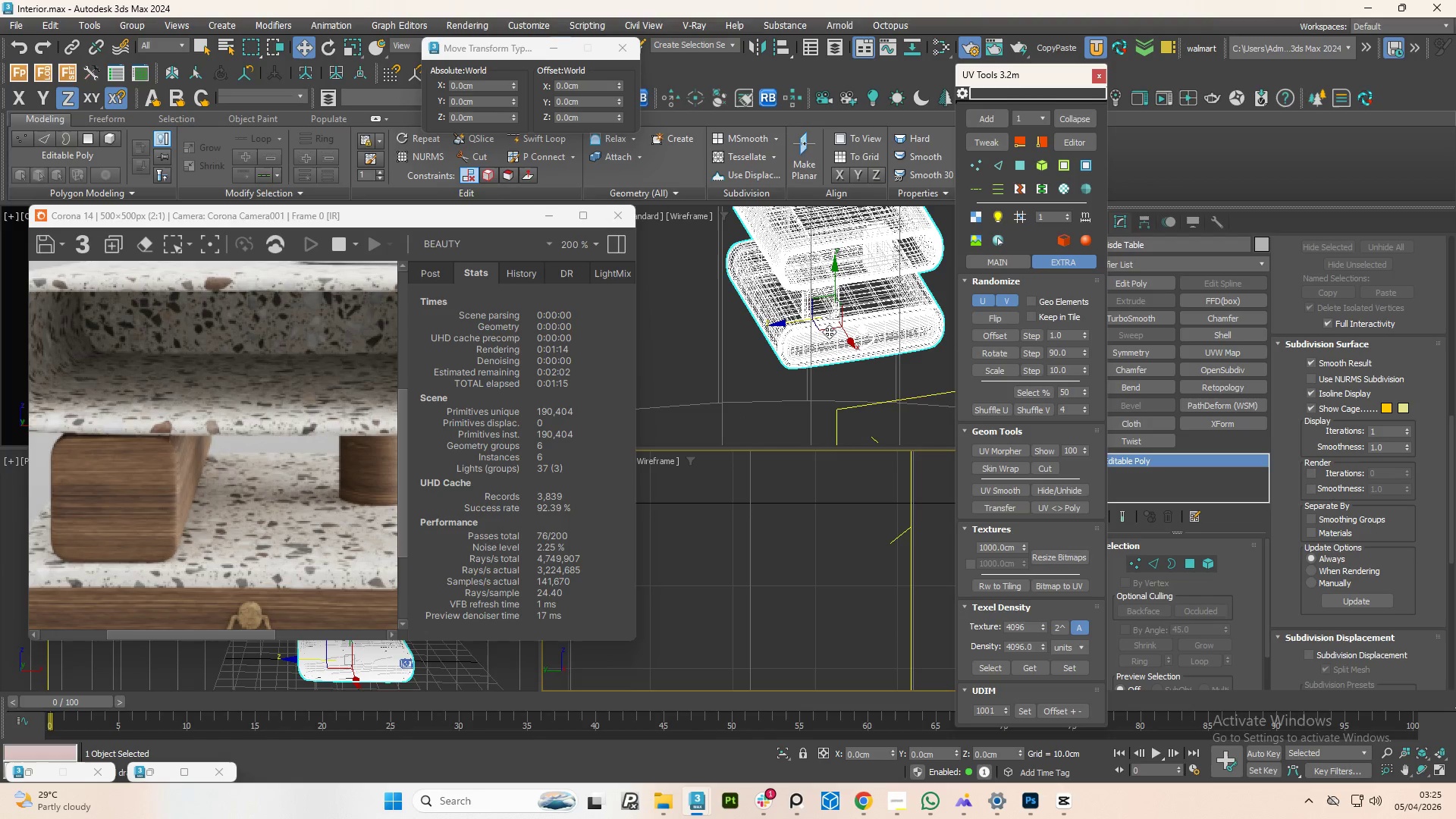 
left_click([818, 333])
 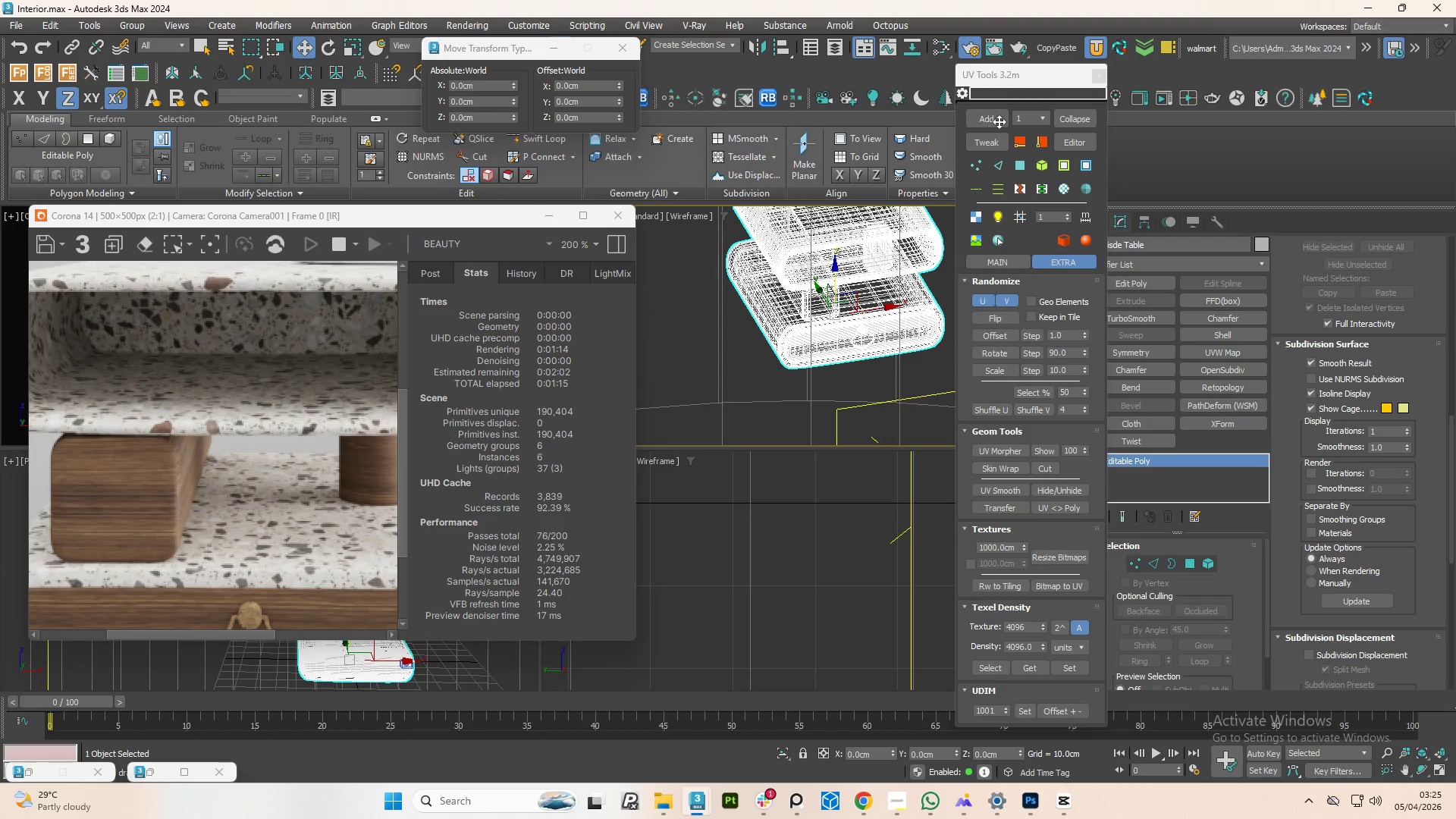 
left_click([999, 121])
 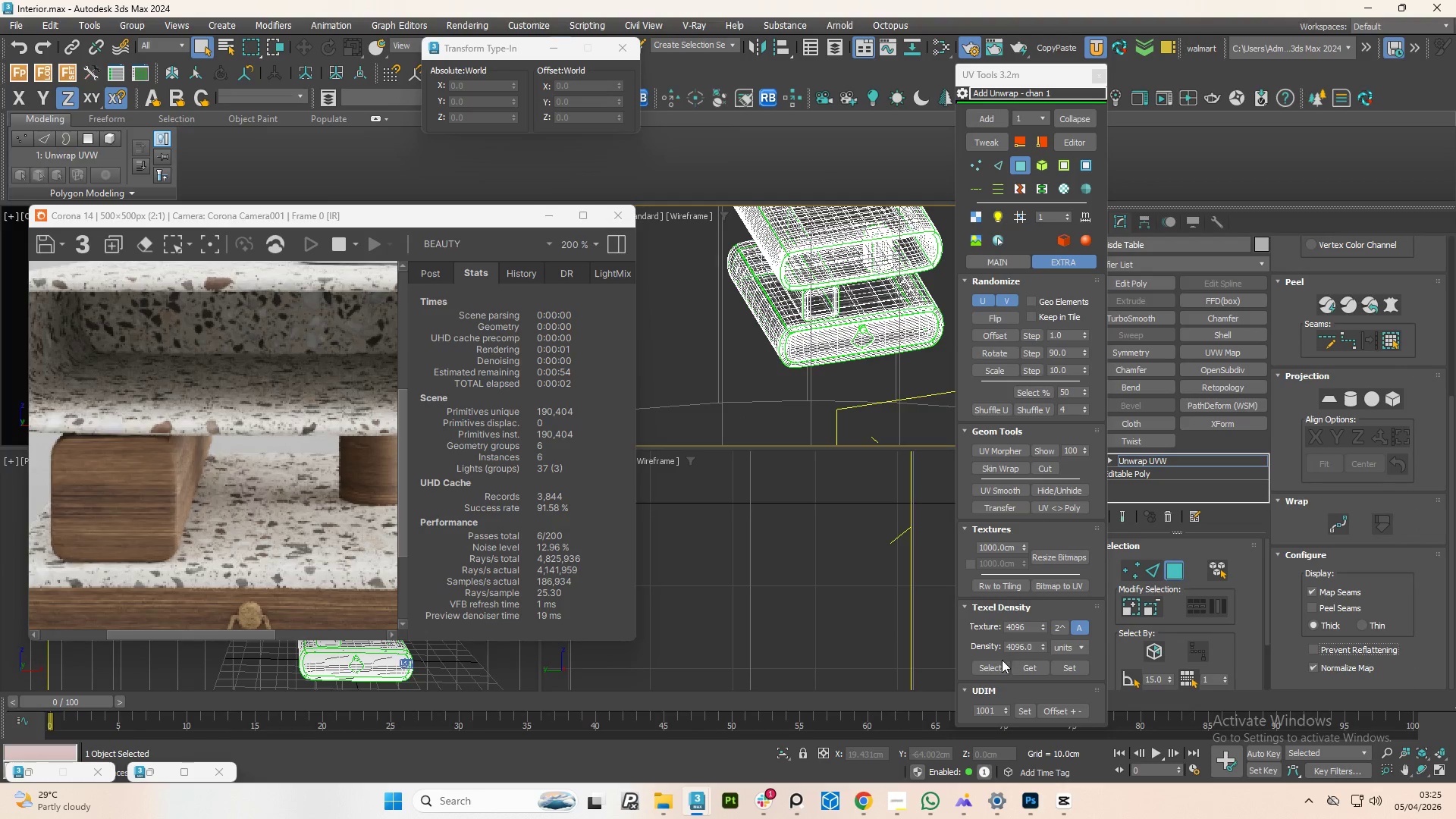 
wait(5.16)
 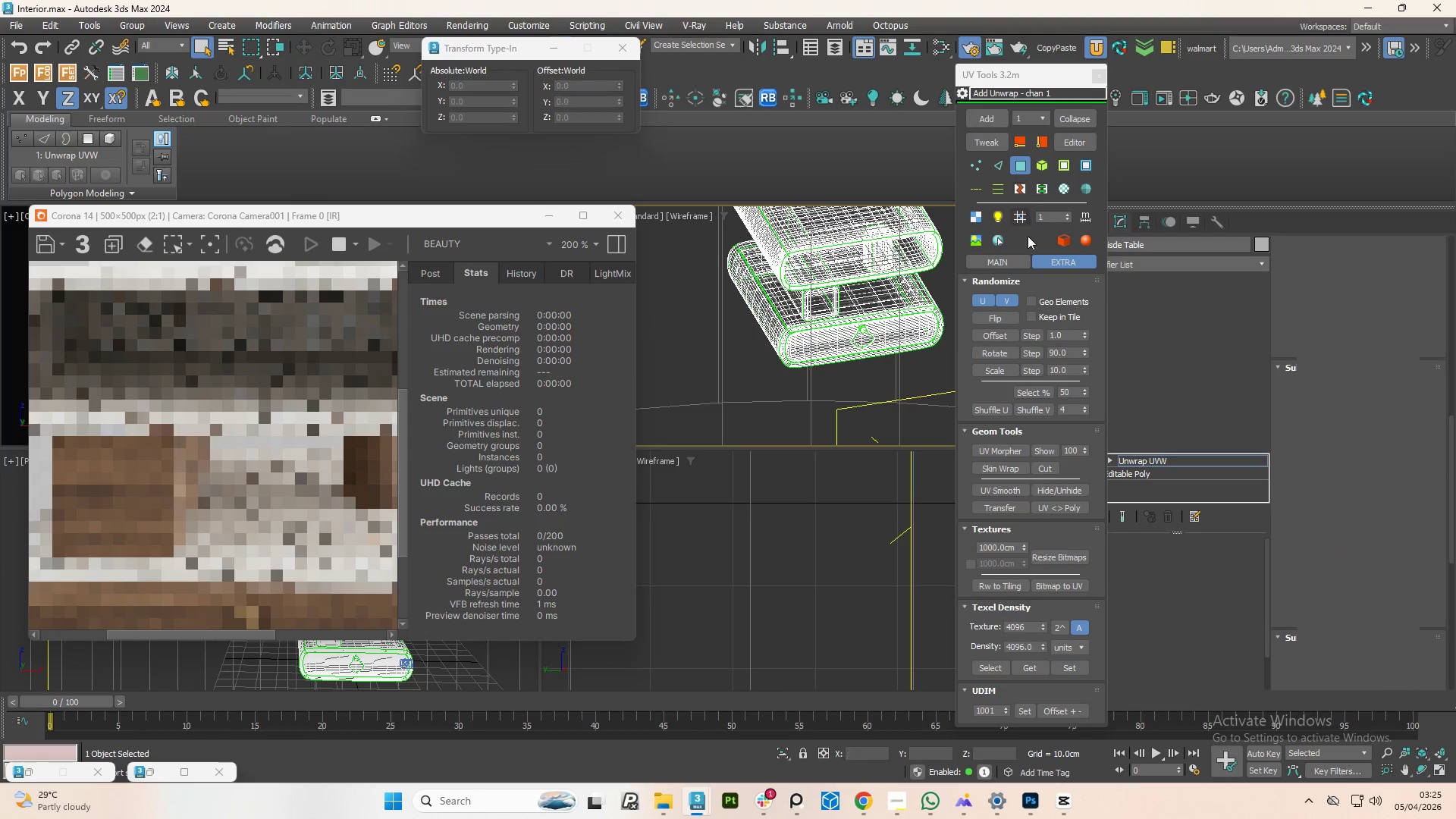 
left_click([1045, 161])
 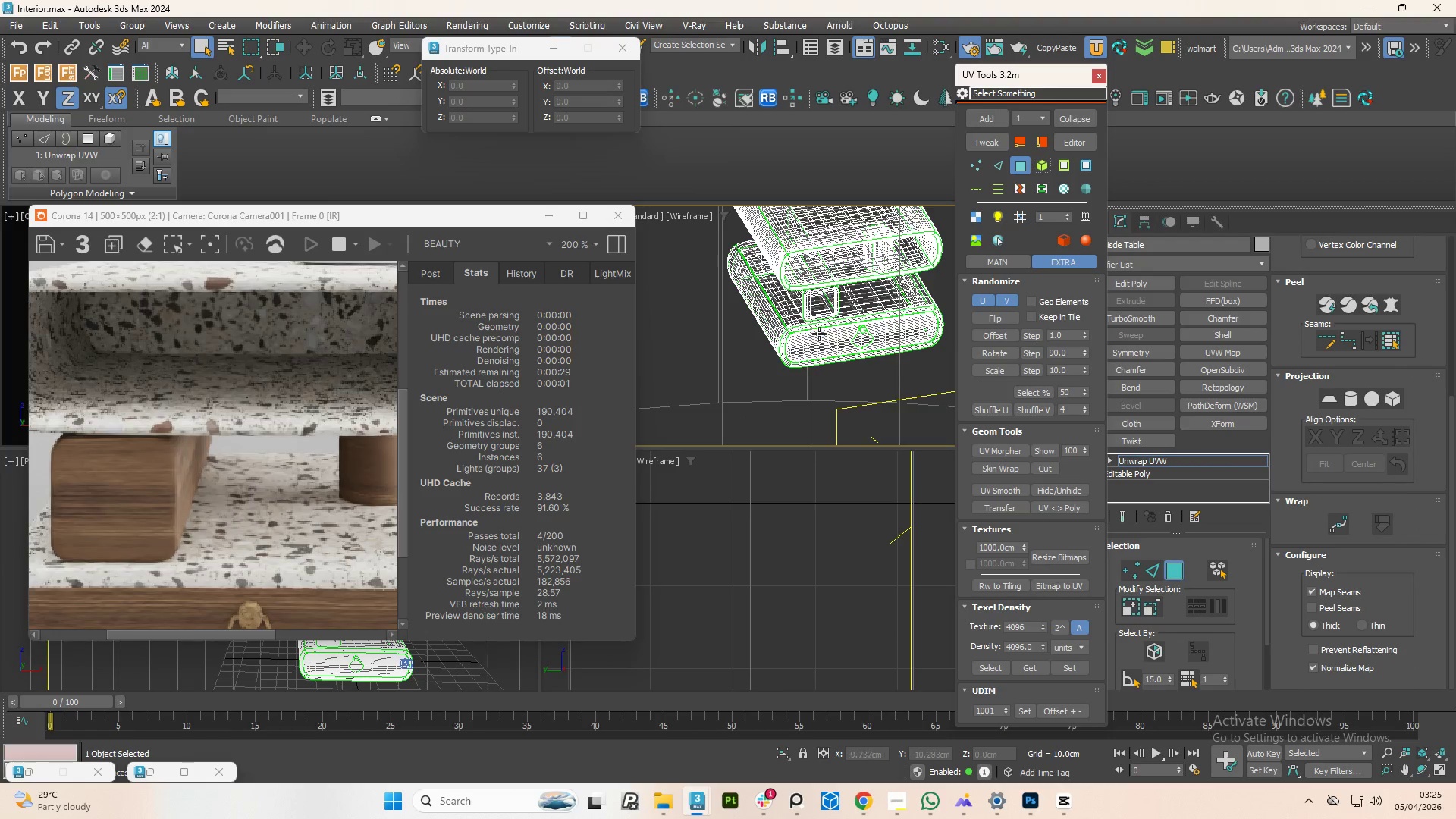 
left_click([819, 304])
 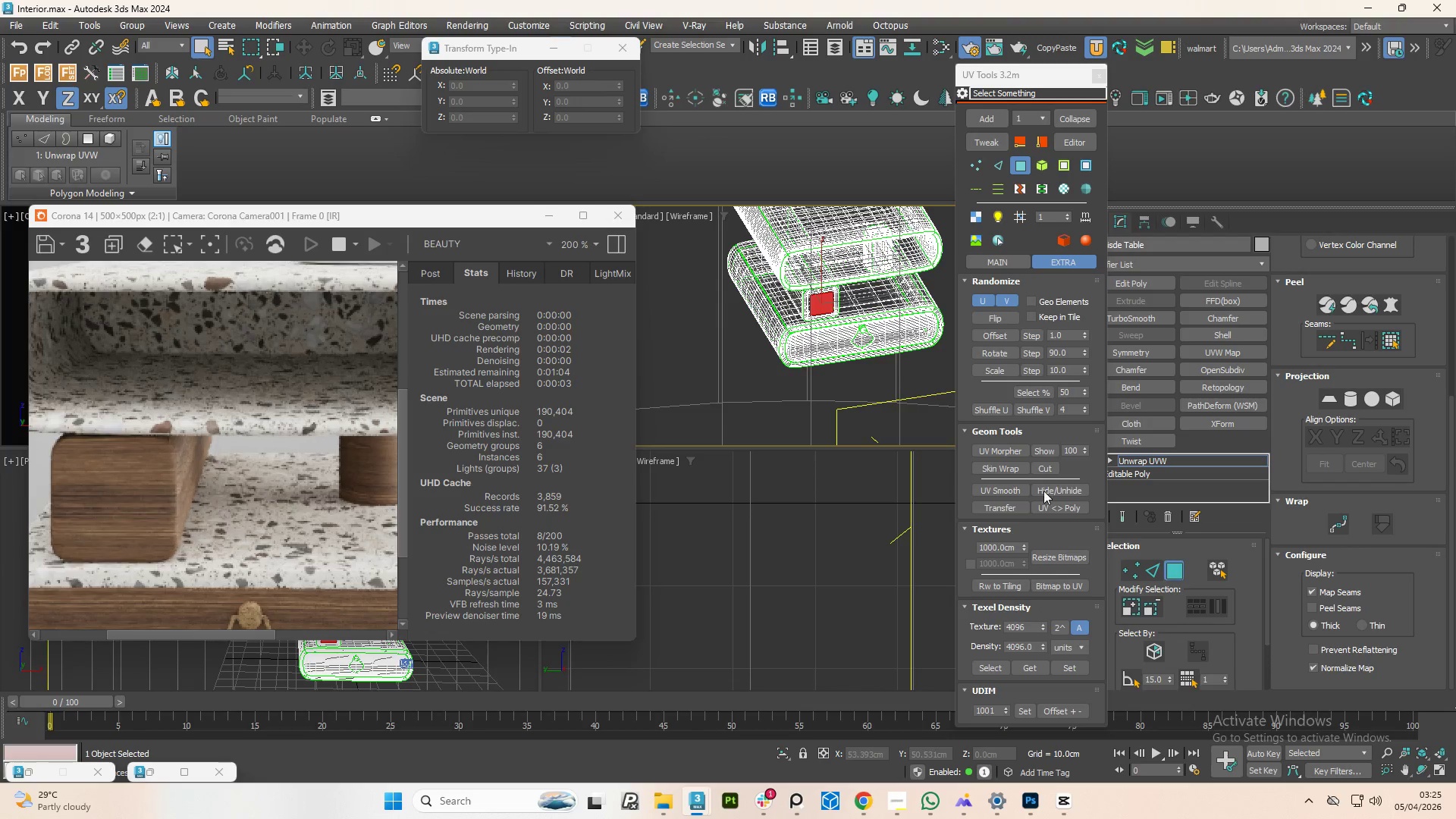 
left_click([1007, 260])
 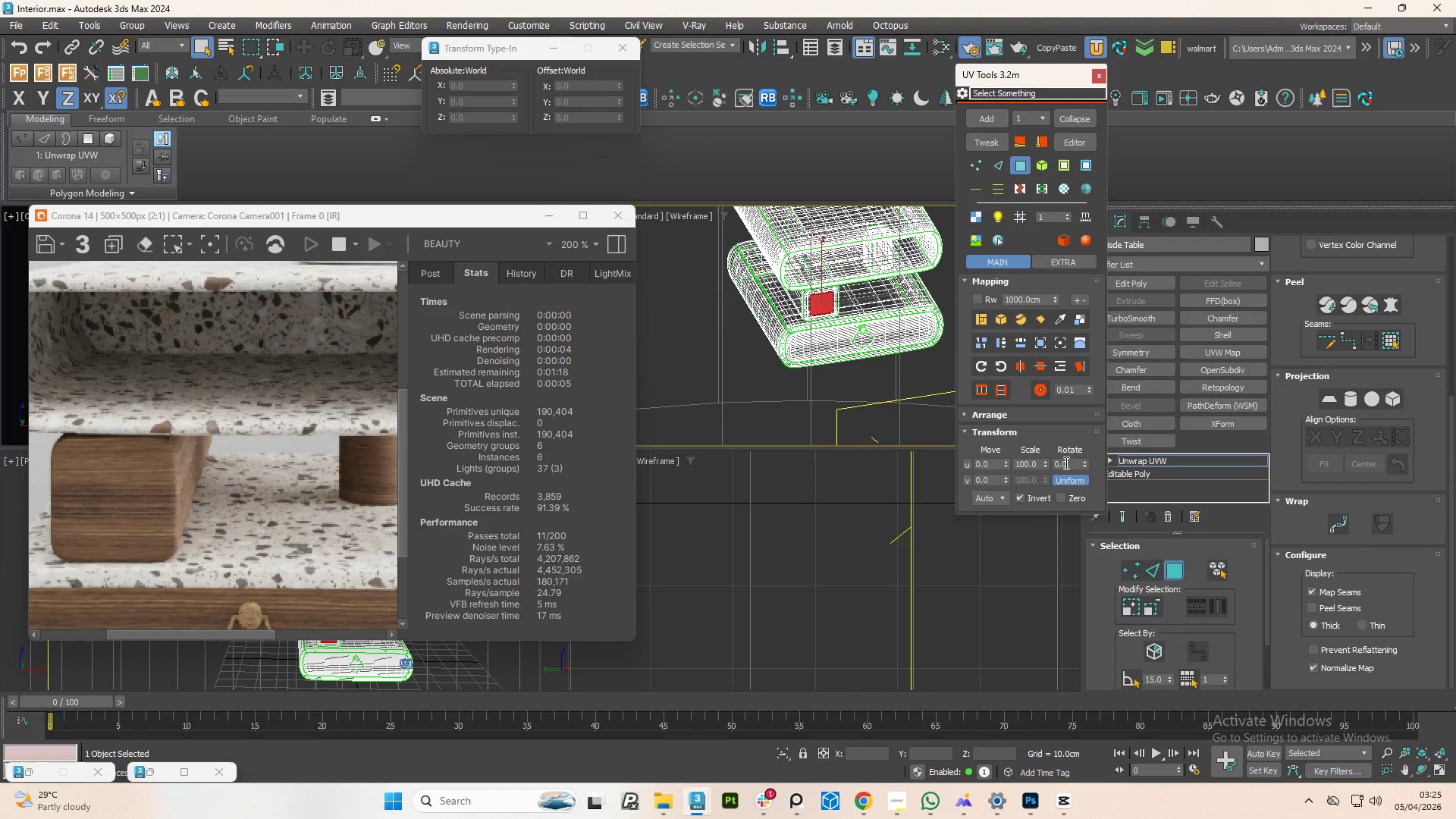 
double_click([1069, 462])
 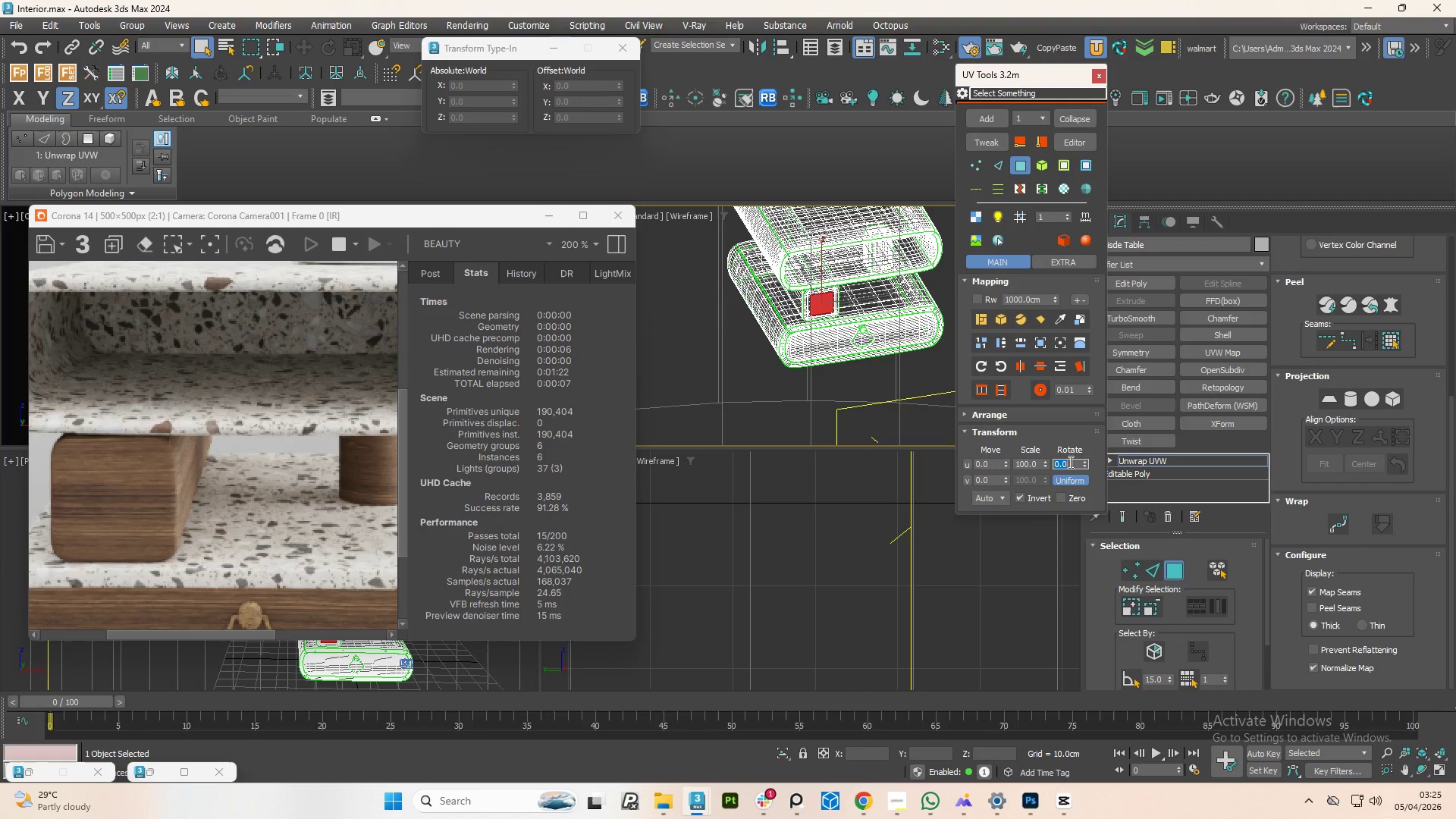 
key(Numpad9)
 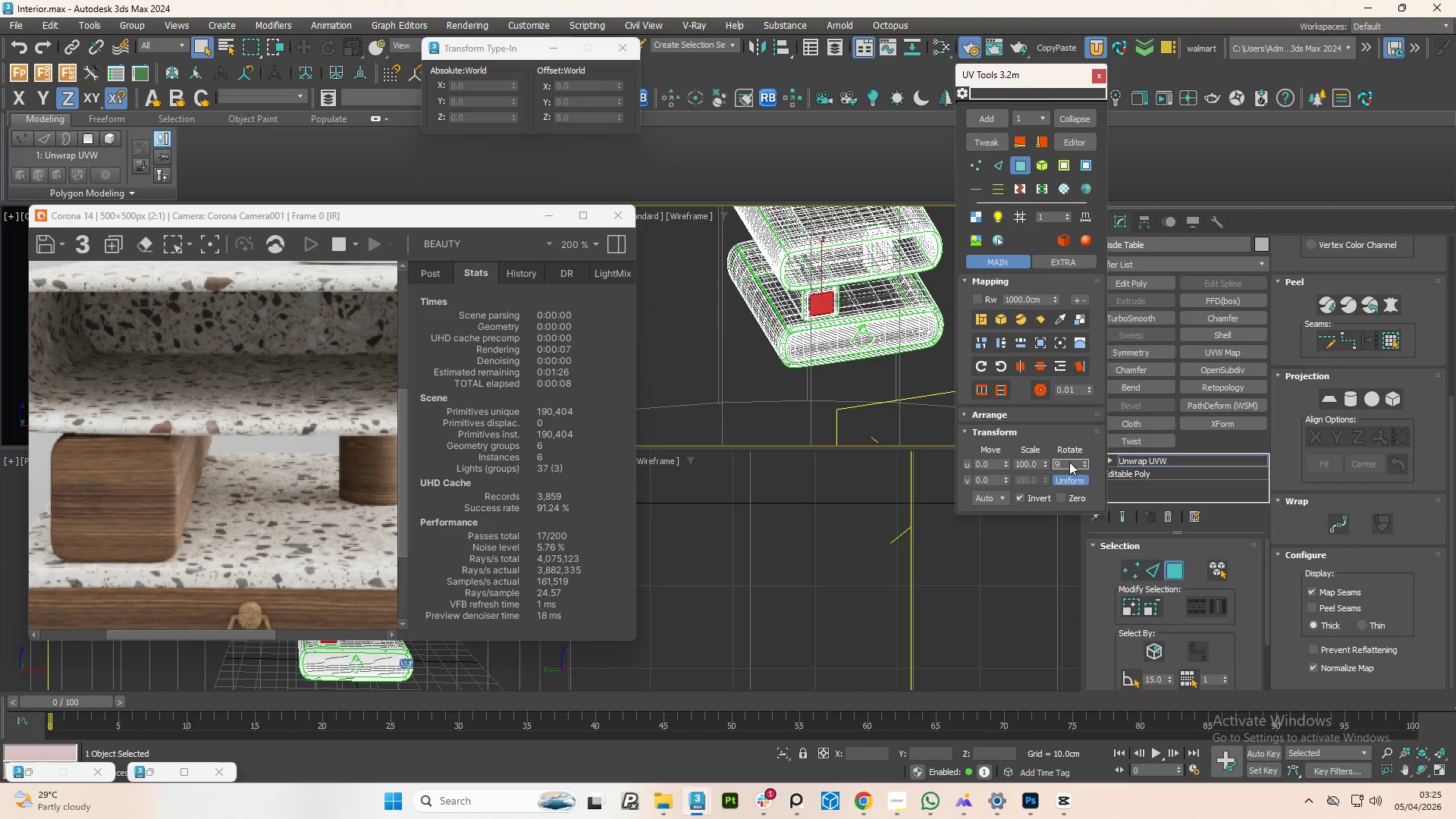 
key(Numpad0)
 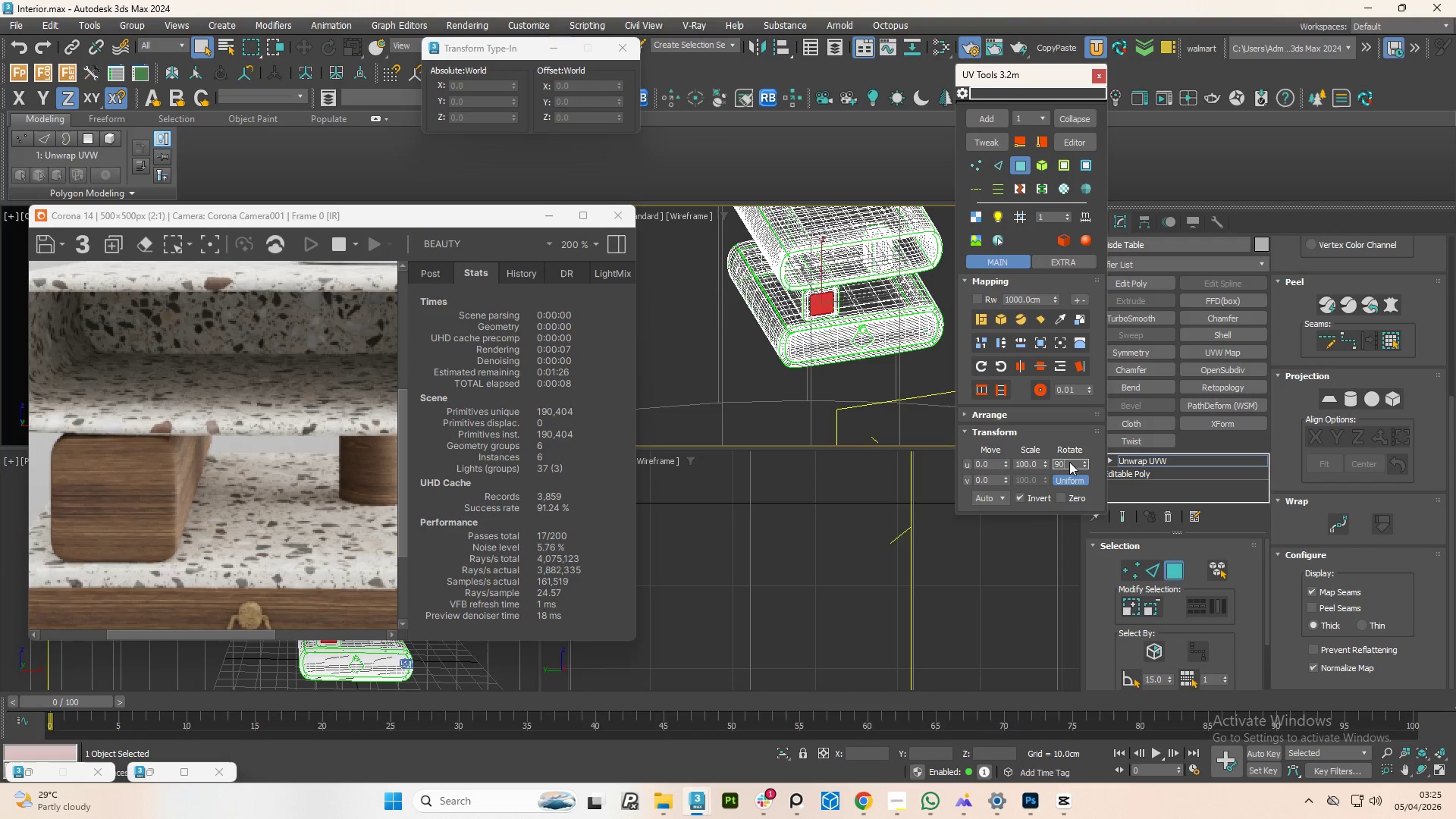 
key(NumpadEnter)
 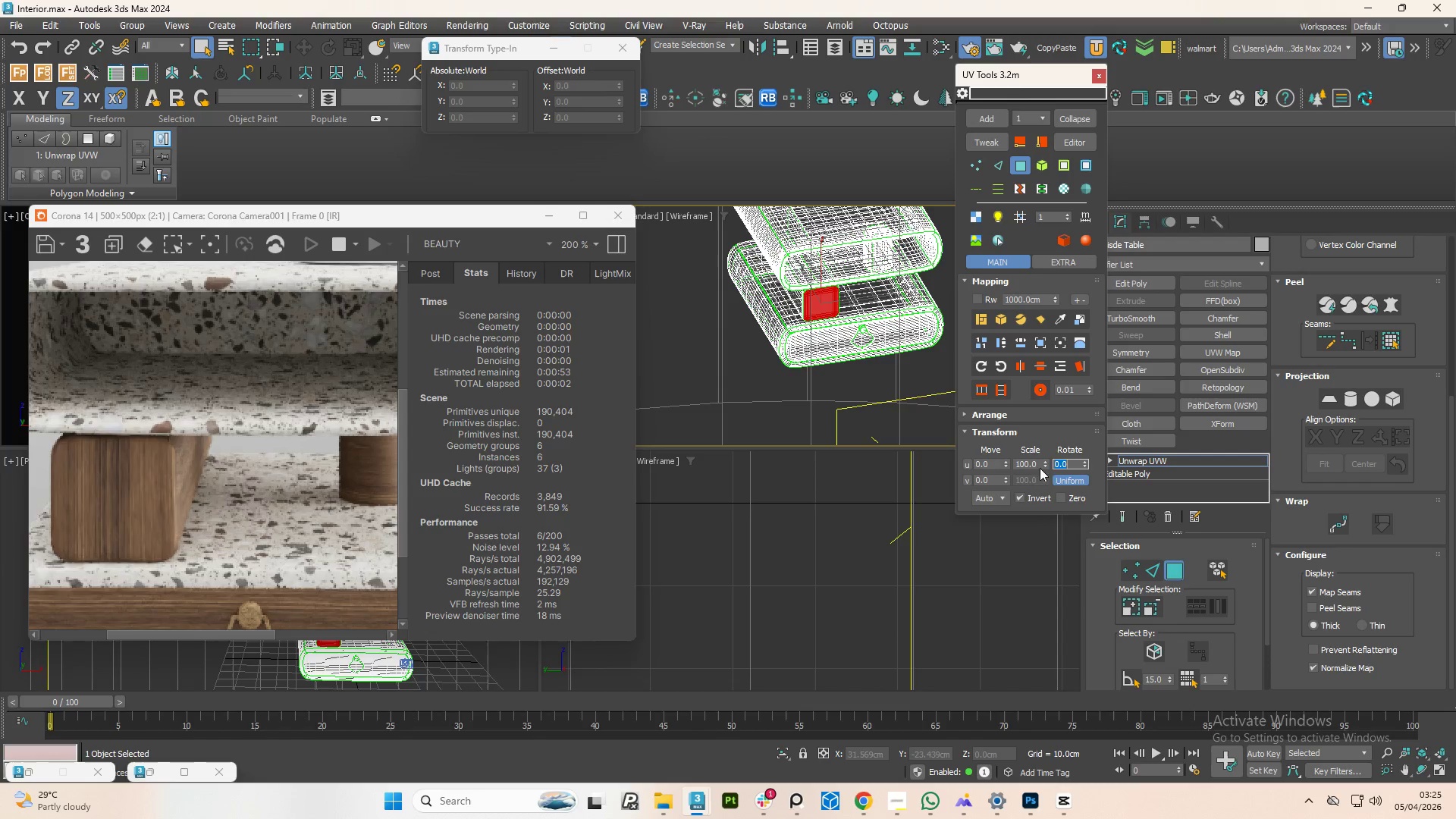 
left_click_drag(start_coordinate=[1045, 463], to_coordinate=[983, 246])
 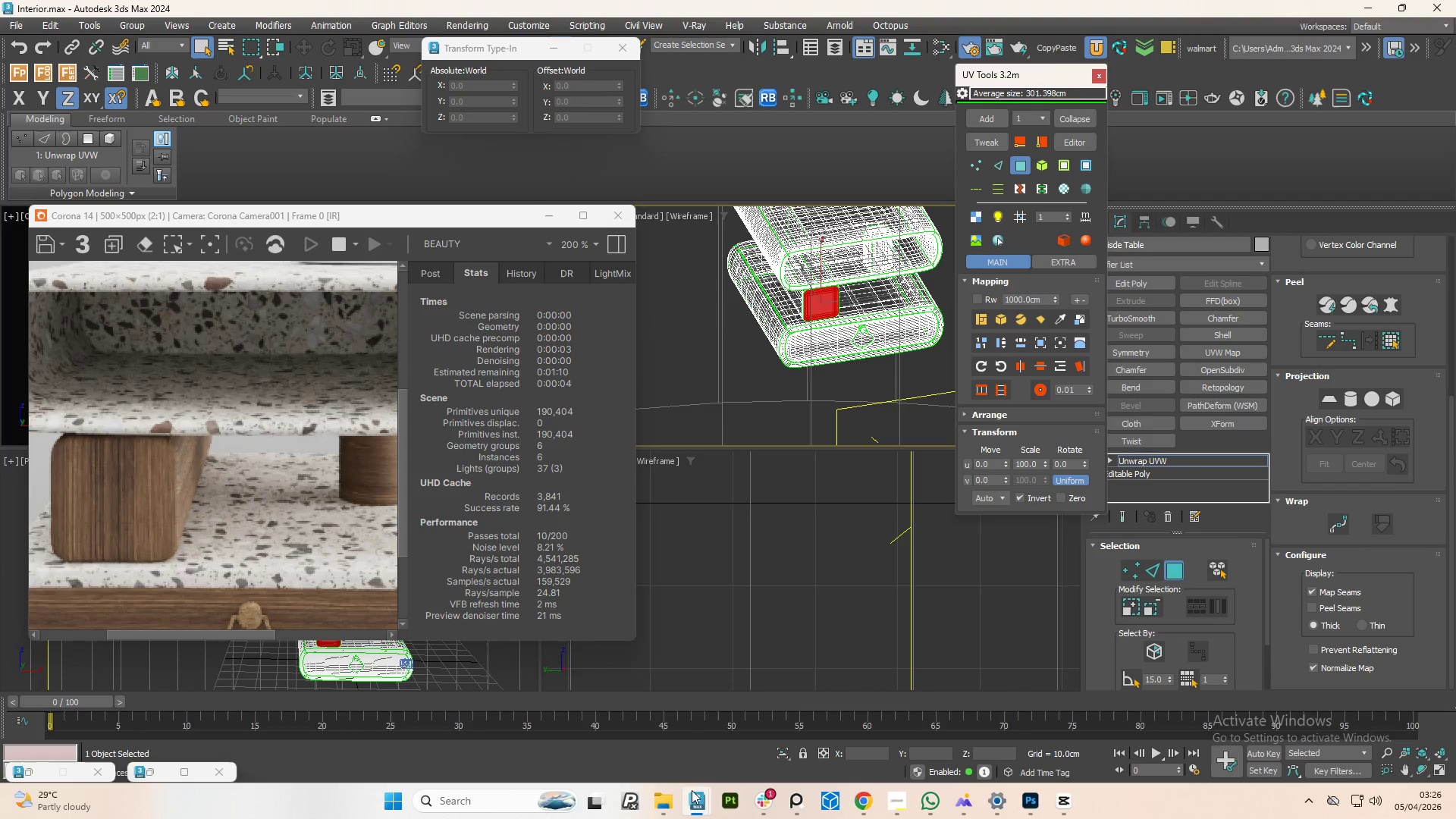 
wait(6.47)
 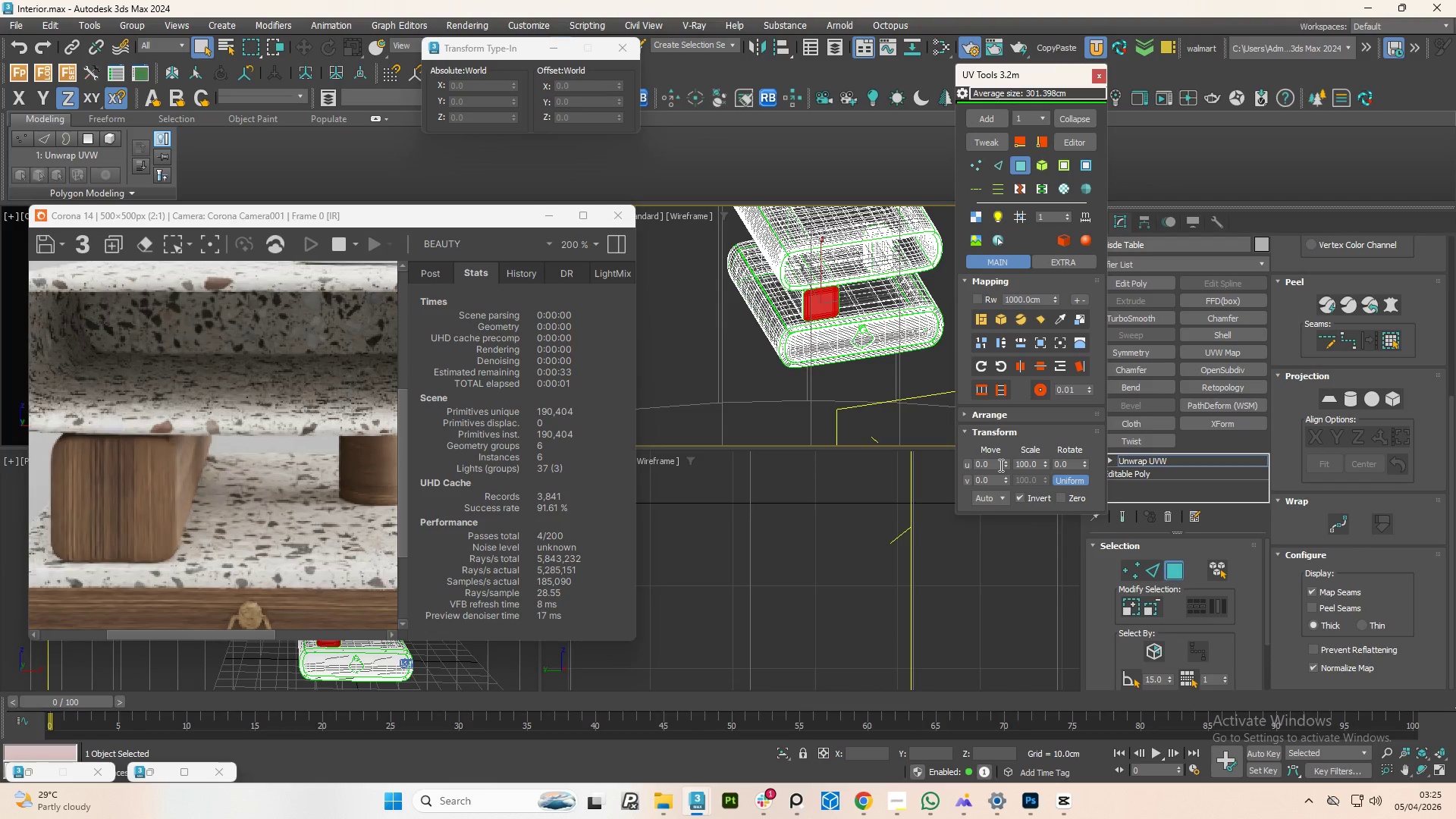 
left_click([798, 797])
 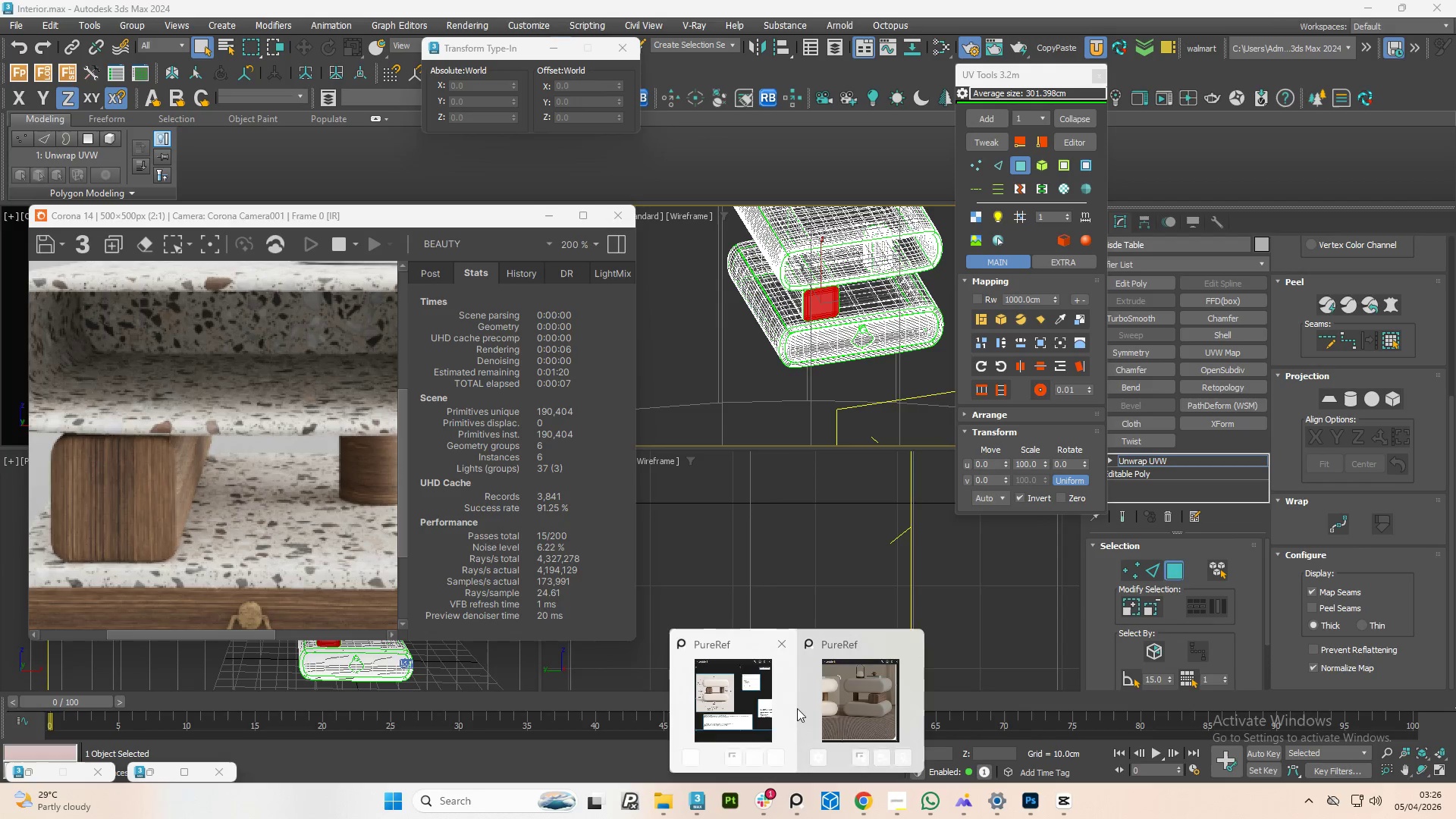 
left_click([854, 709])
 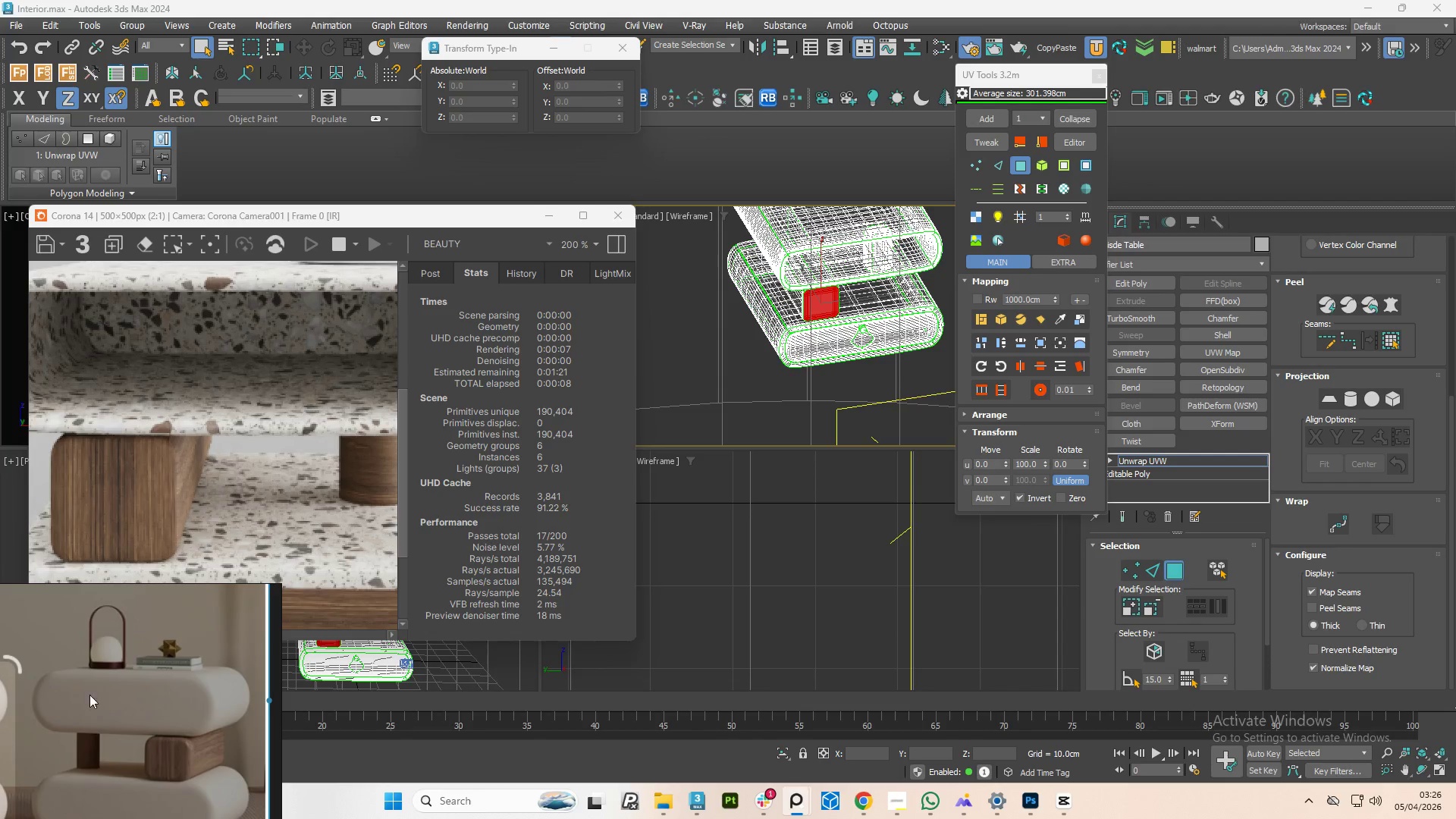 
scroll: coordinate [187, 766], scroll_direction: up, amount: 4.0
 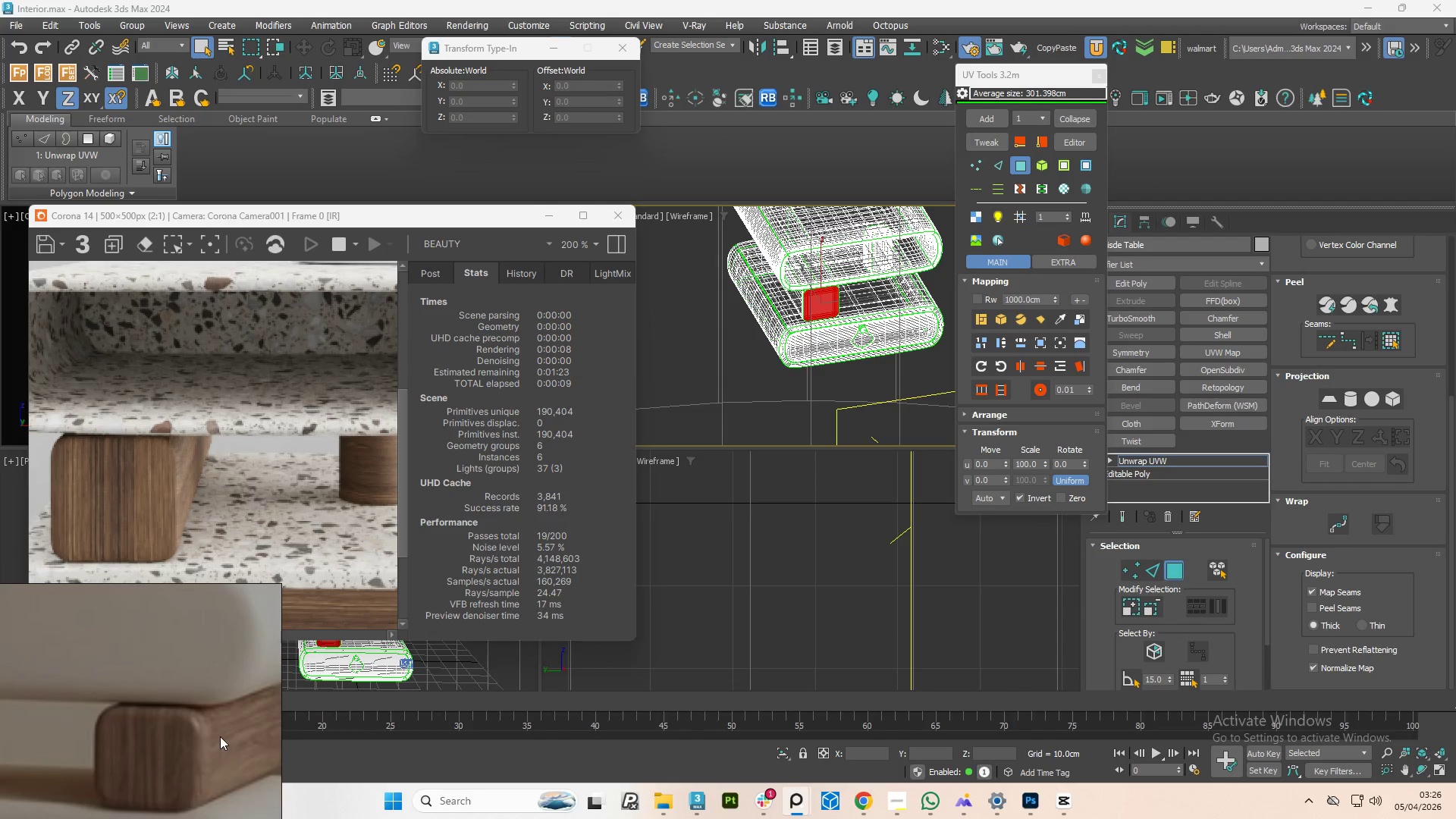 
scroll: coordinate [220, 736], scroll_direction: down, amount: 1.0
 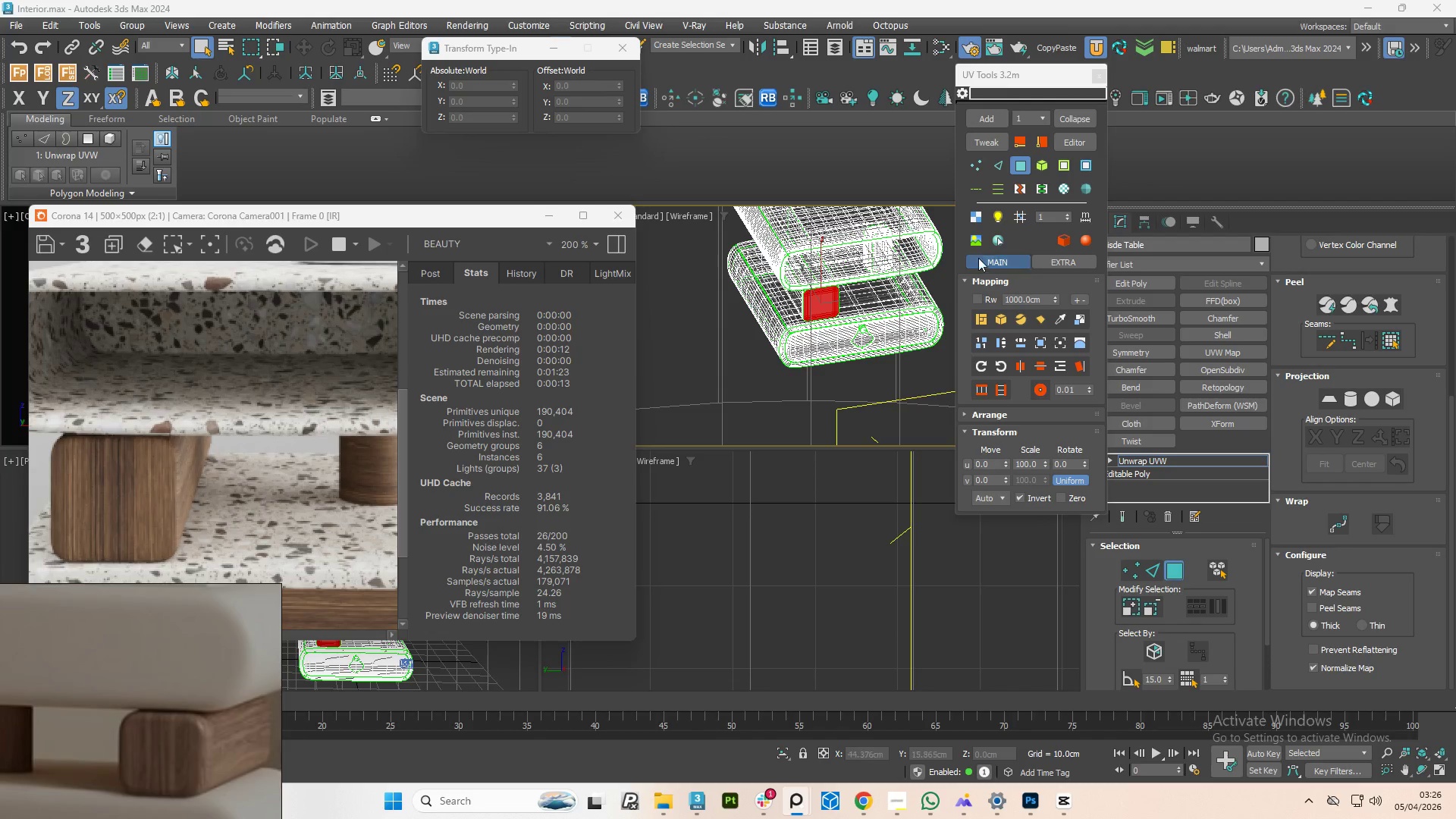 
left_click([1062, 165])
 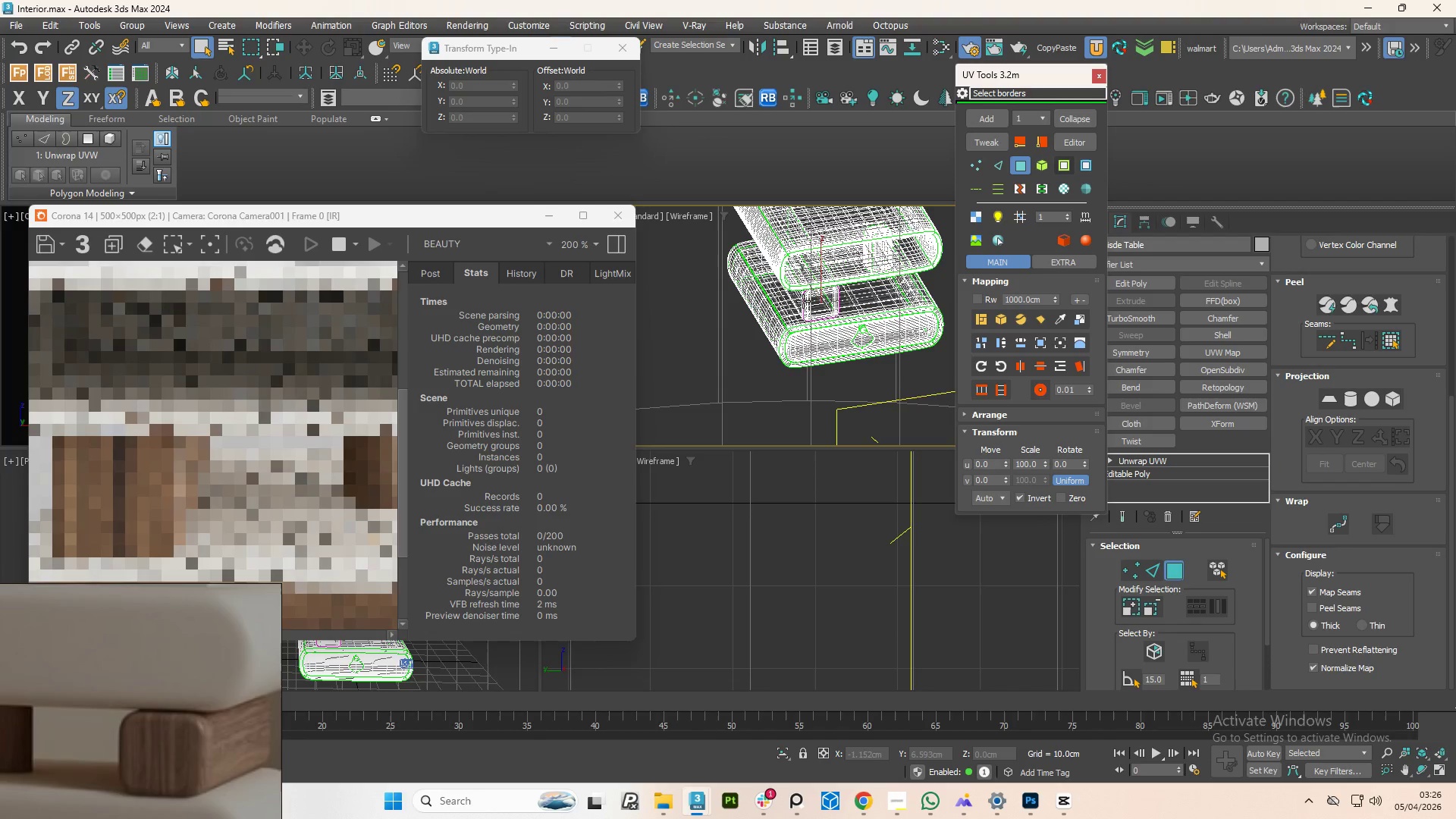 
scroll: coordinate [796, 298], scroll_direction: up, amount: 3.0
 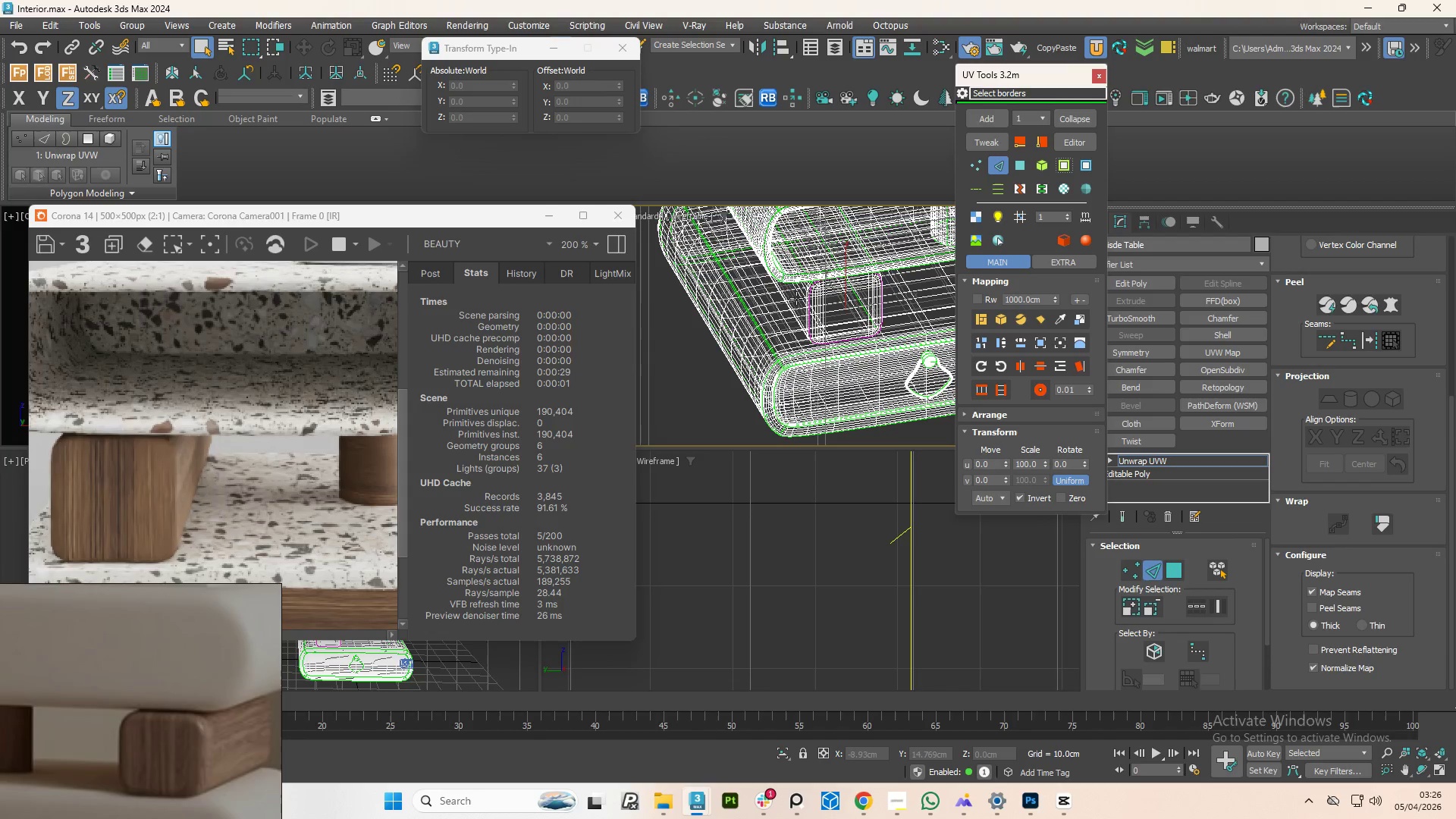 
left_click([797, 298])
 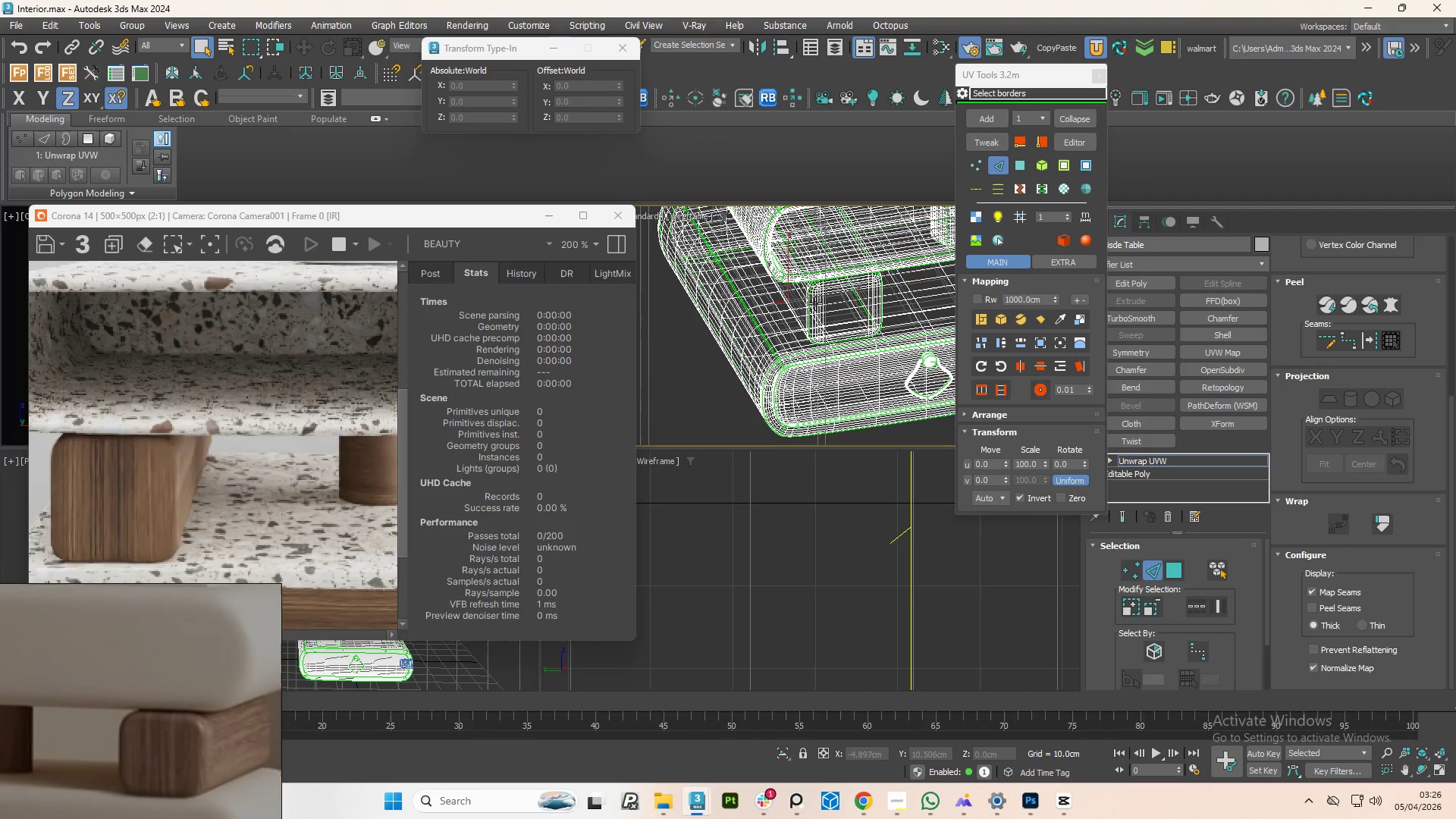 
left_click([795, 290])
 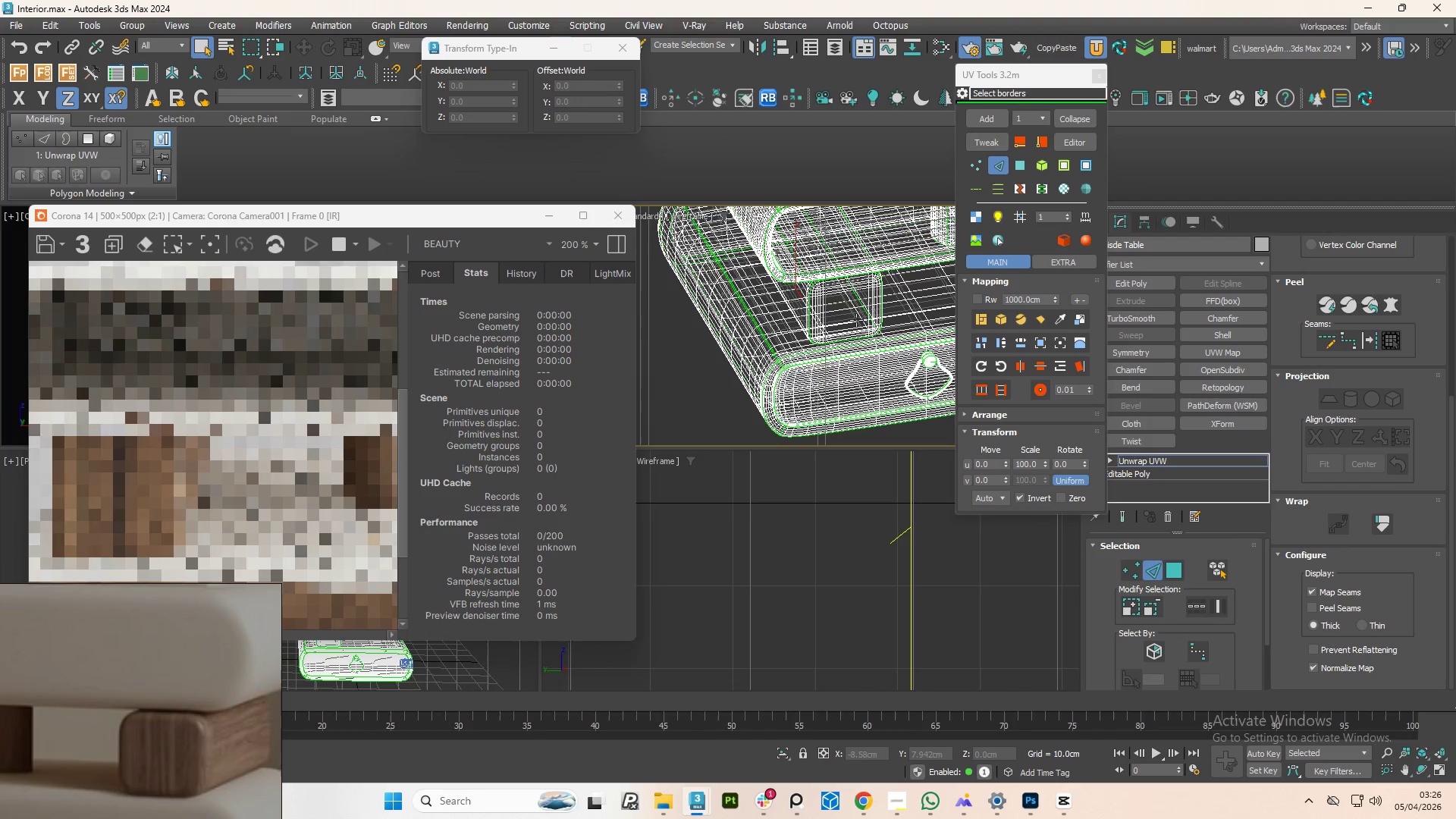 
hold_key(key=AltLeft, duration=1.03)
 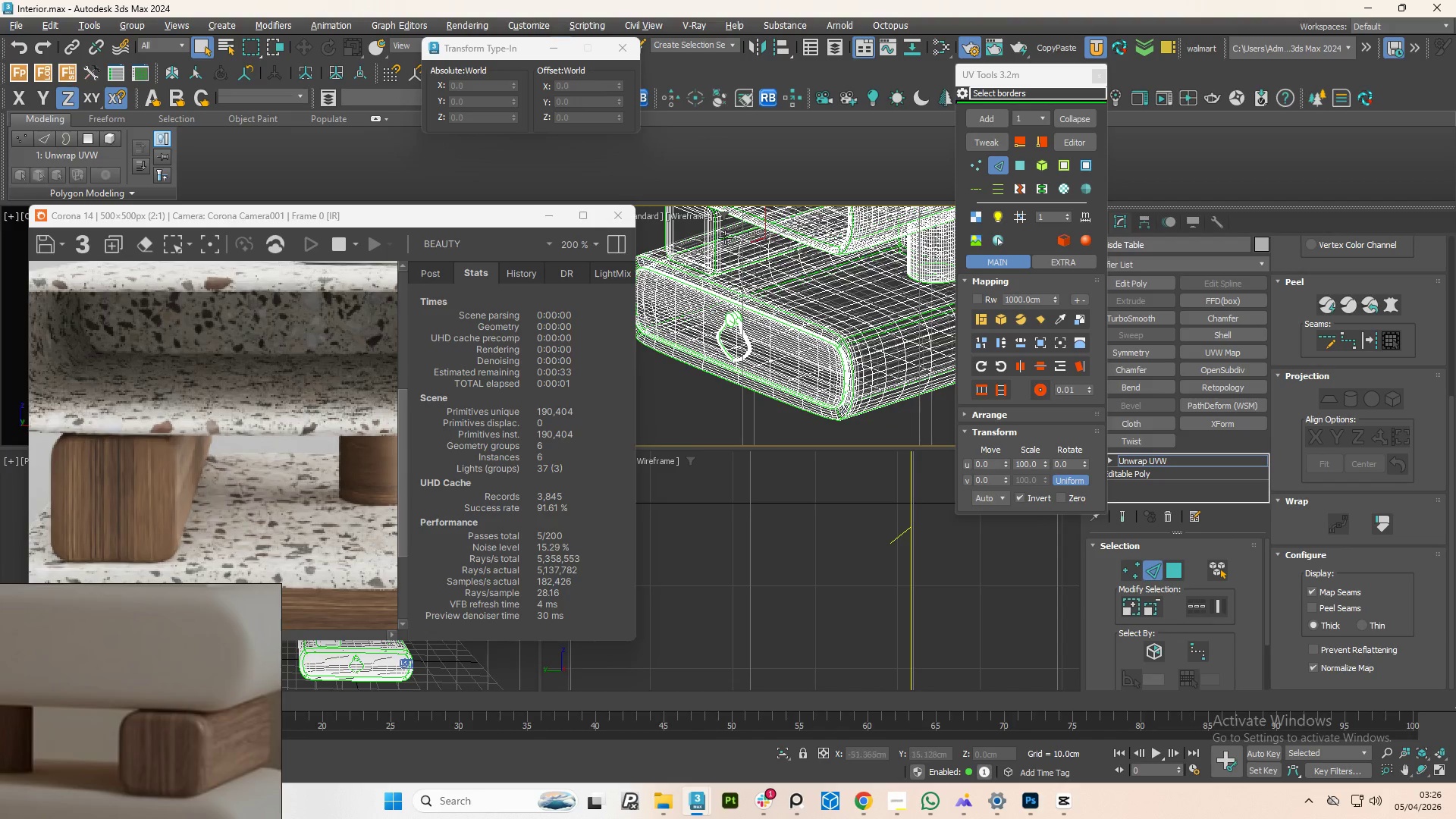 
hold_key(key=ControlLeft, duration=0.81)
left_click([725, 237])
 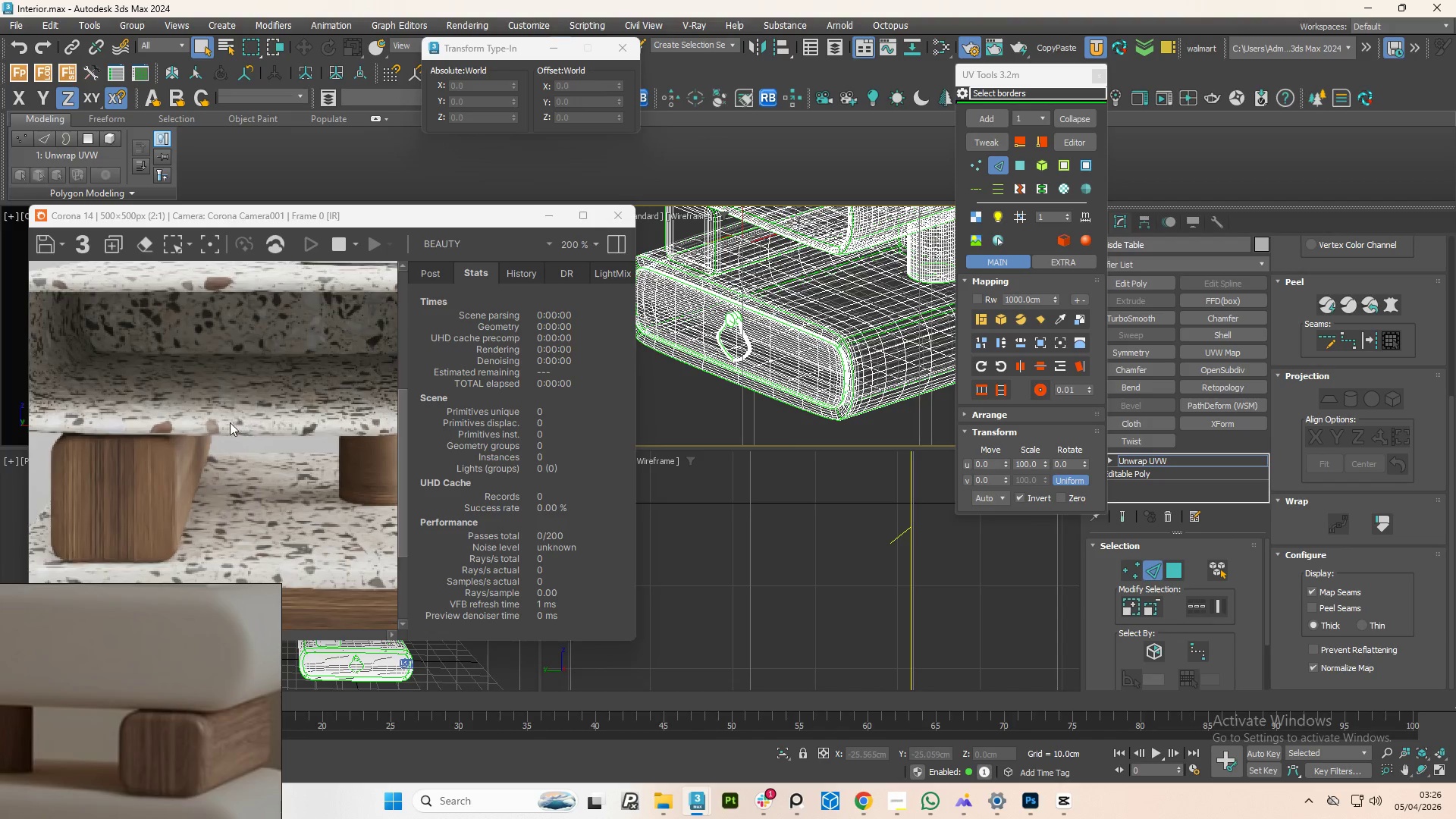 
scroll: coordinate [220, 461], scroll_direction: down, amount: 1.0
 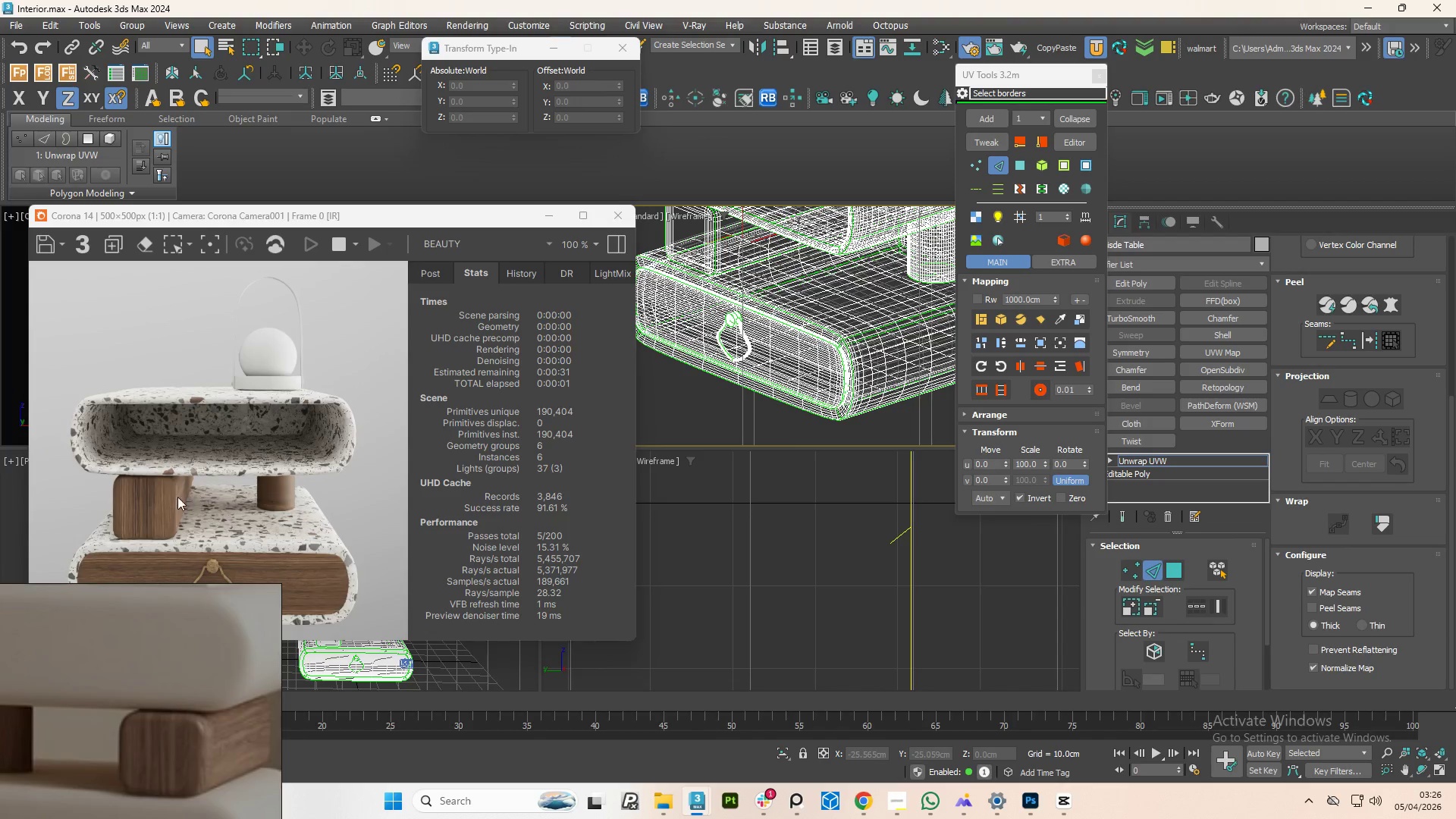 
scroll: coordinate [195, 501], scroll_direction: up, amount: 1.0
 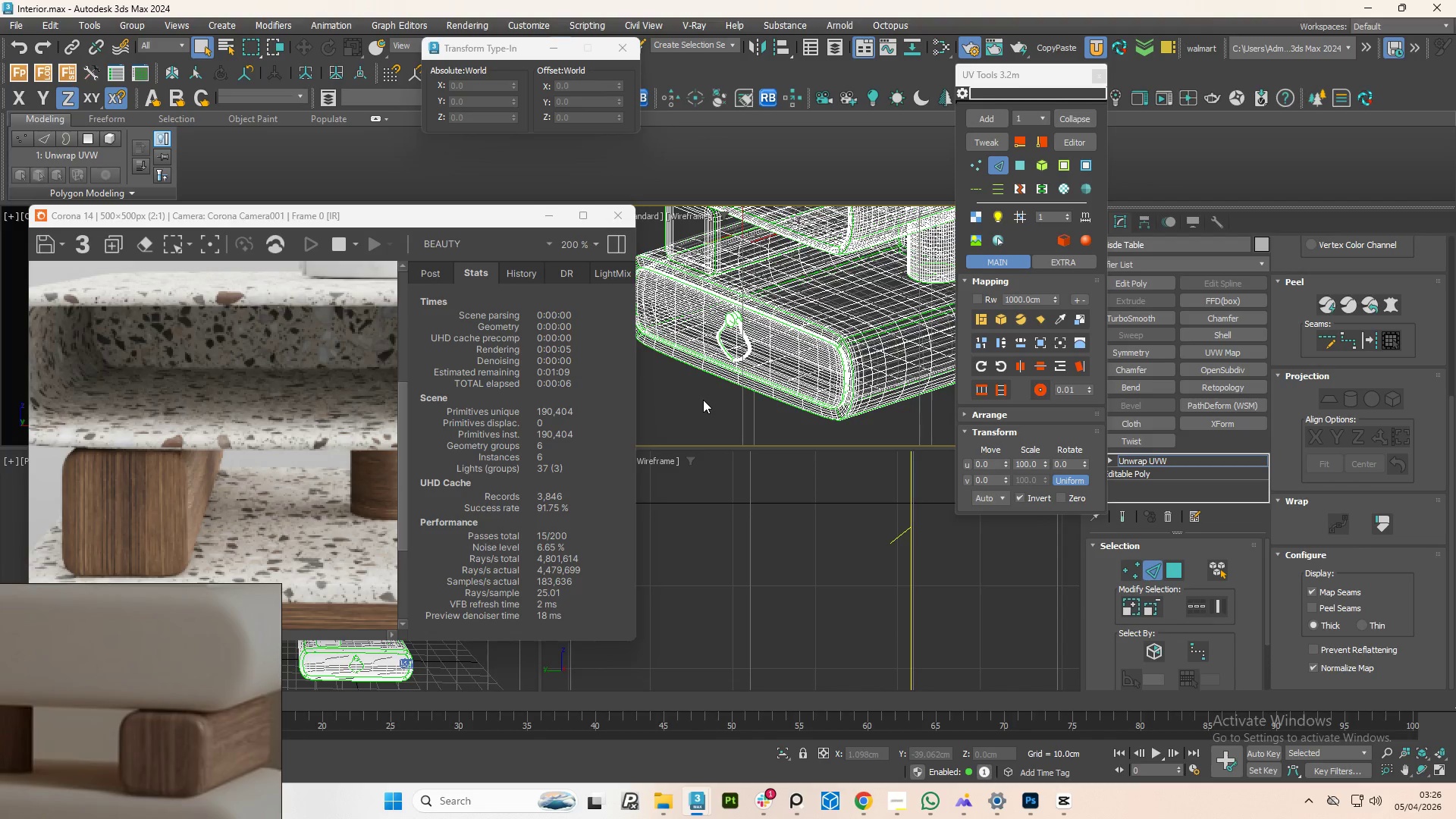 
scroll: coordinate [159, 745], scroll_direction: down, amount: 2.0
 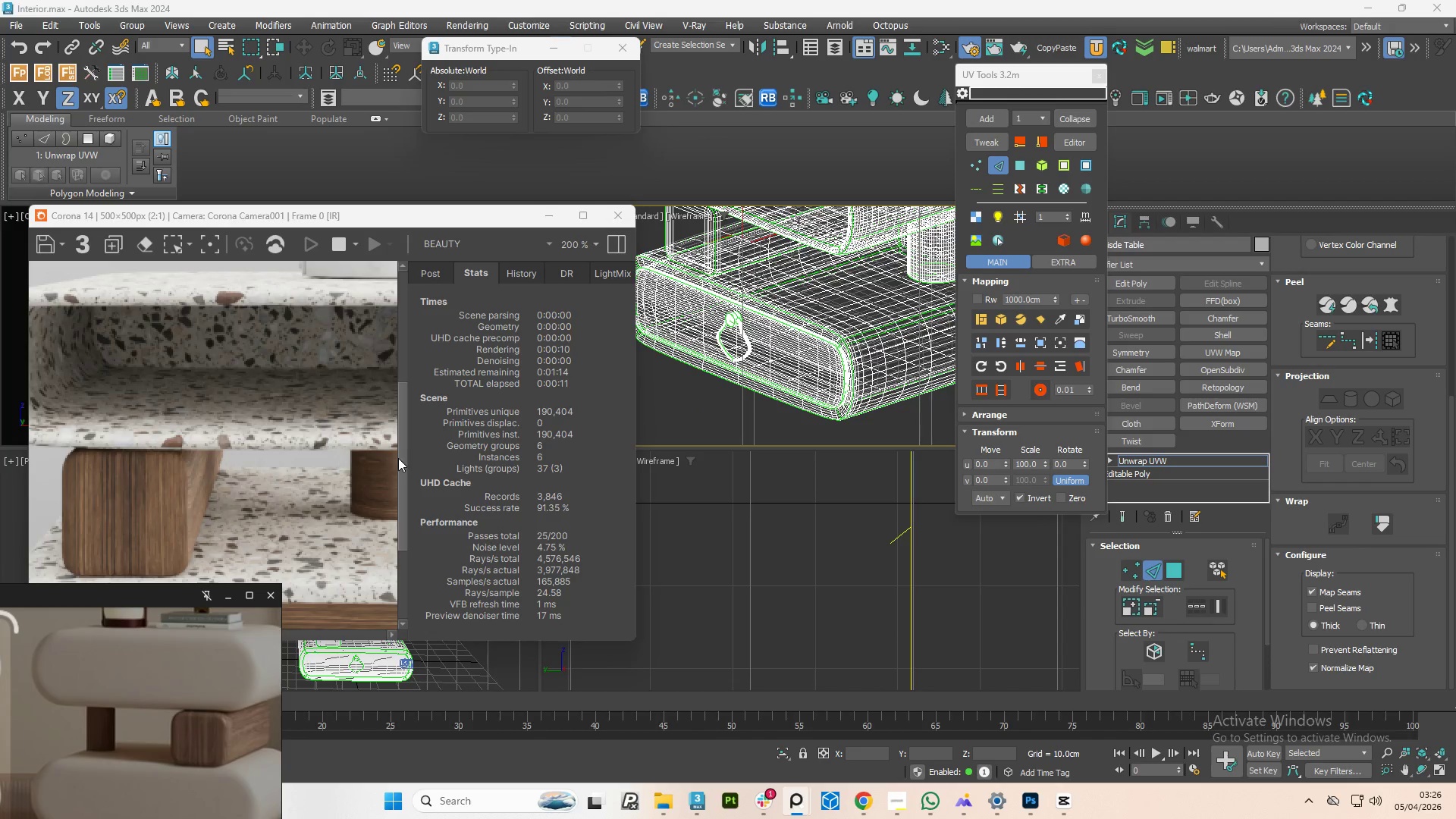 
scroll: coordinate [761, 256], scroll_direction: up, amount: 2.0
 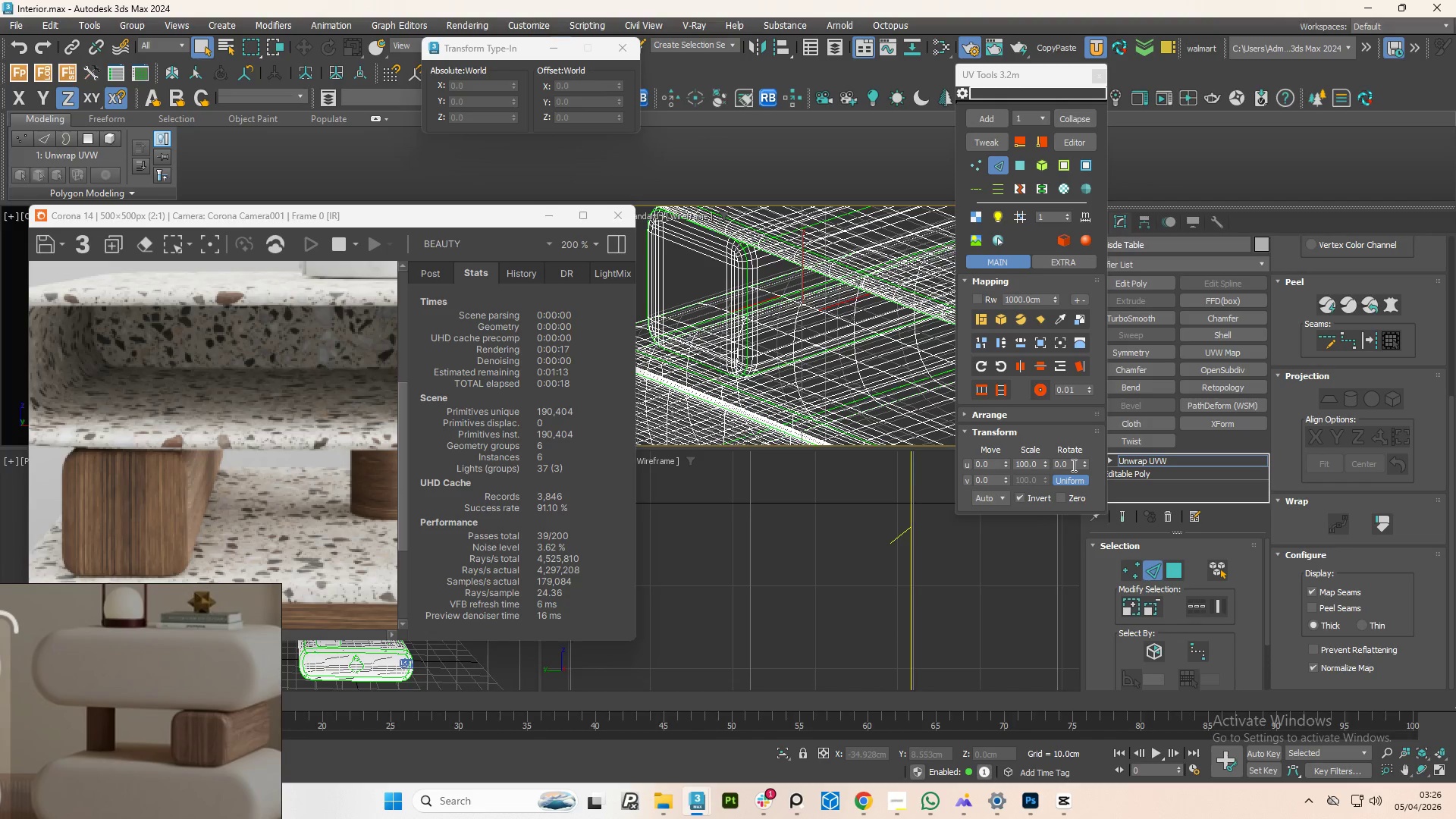 
wait(6.23)
 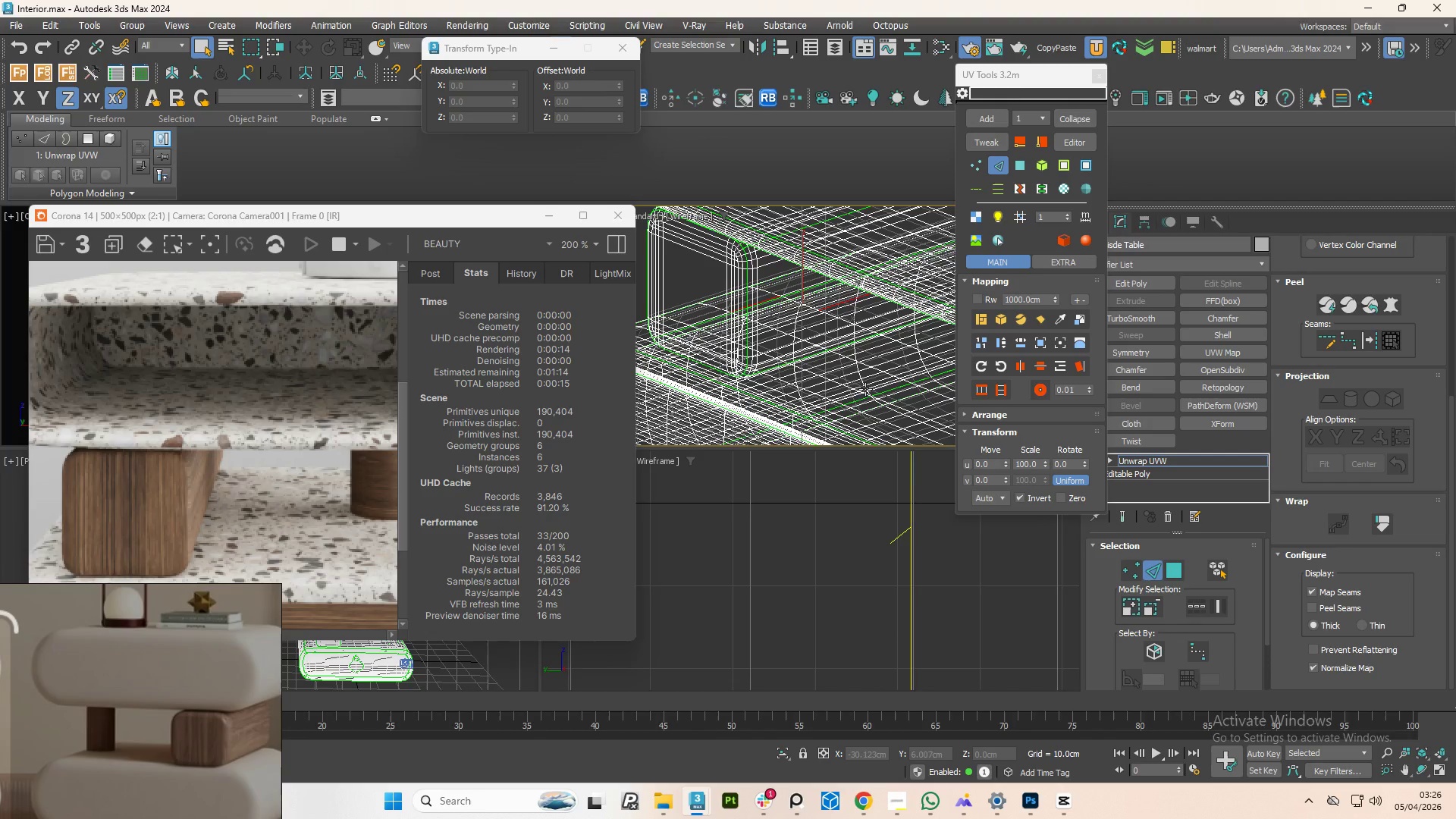 
scroll: coordinate [221, 529], scroll_direction: down, amount: 1.0
 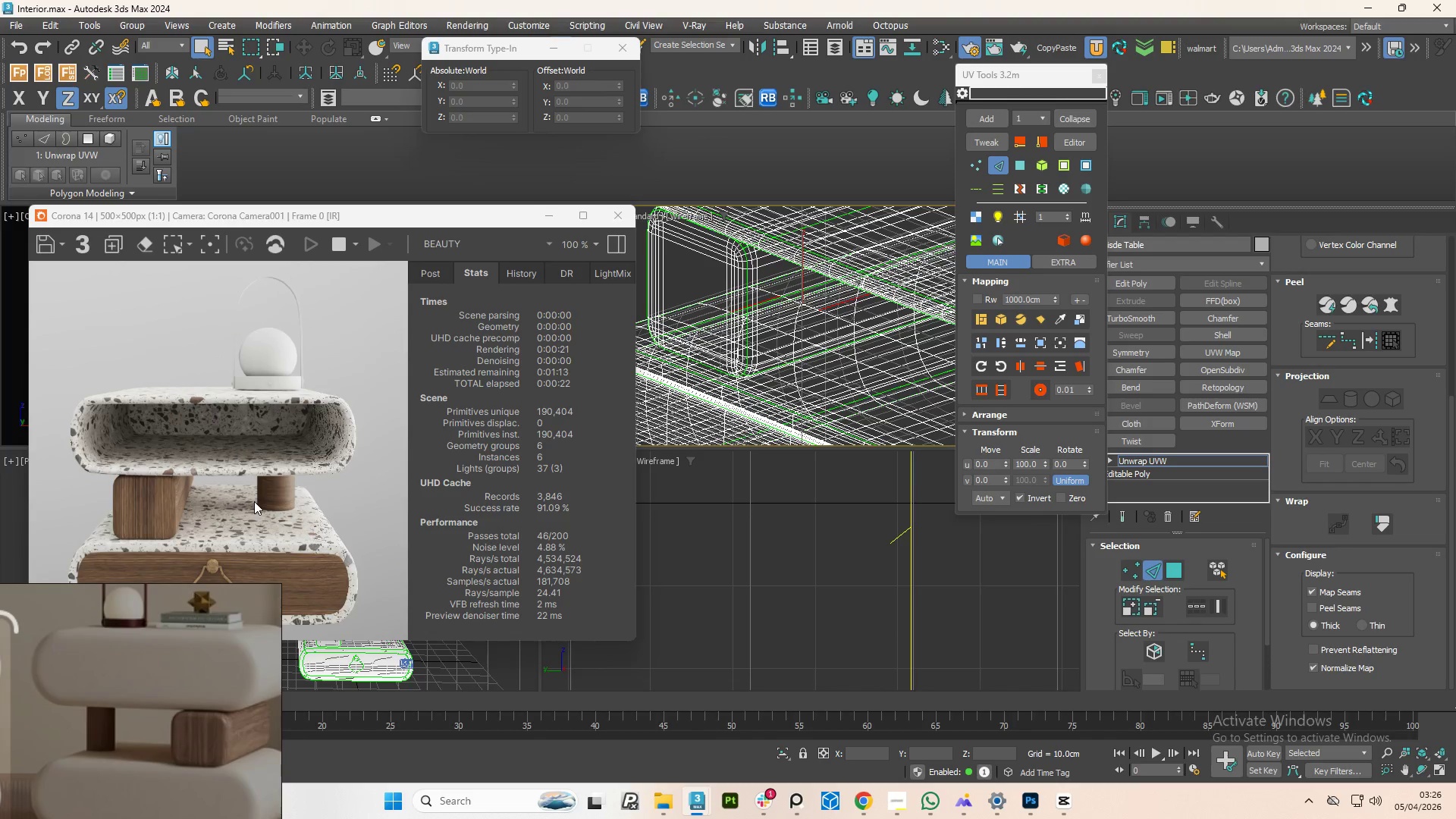 
scroll: coordinate [259, 491], scroll_direction: up, amount: 1.0
 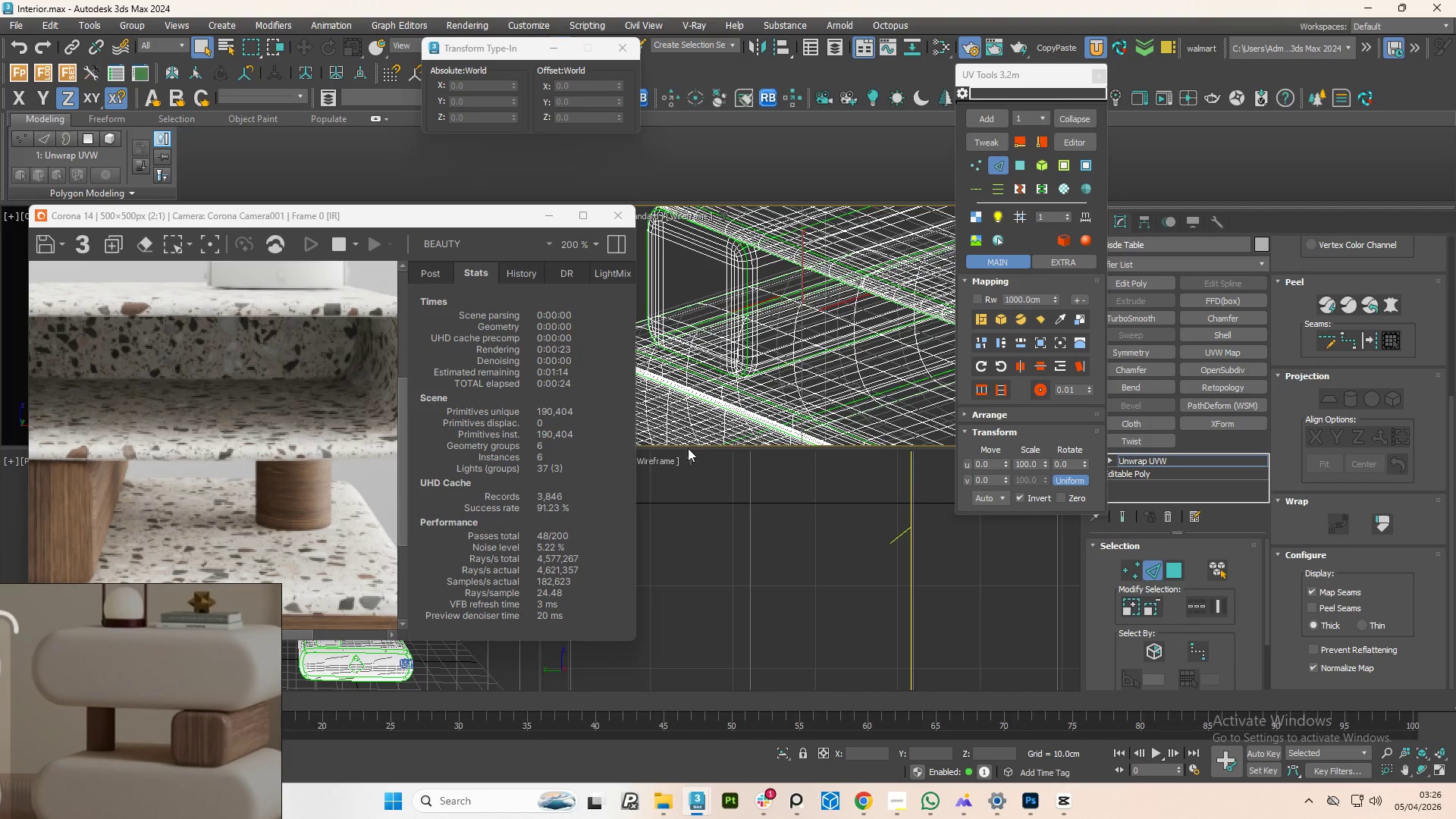 
scroll: coordinate [824, 309], scroll_direction: down, amount: 2.0
 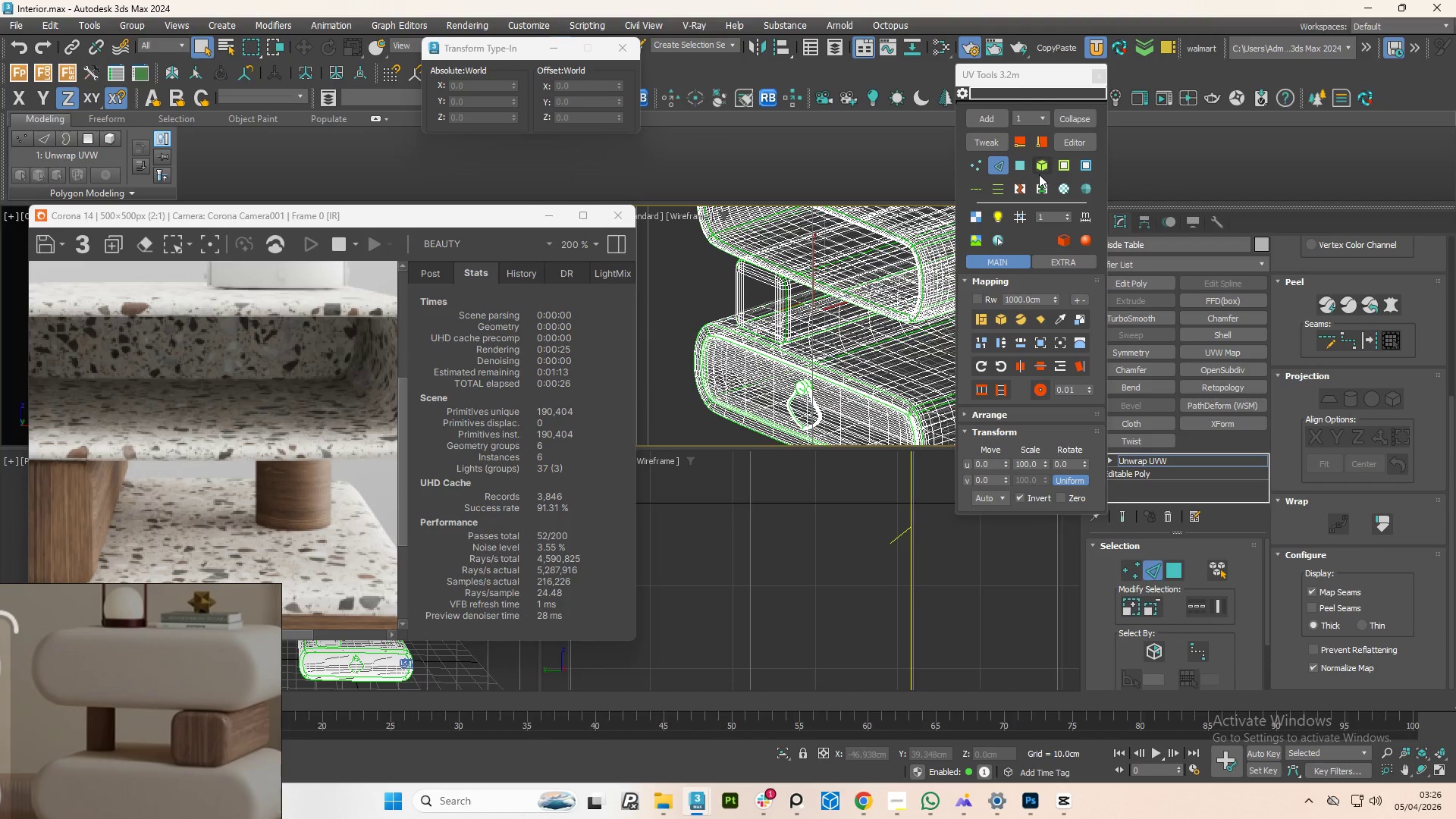 
left_click([1040, 168])
 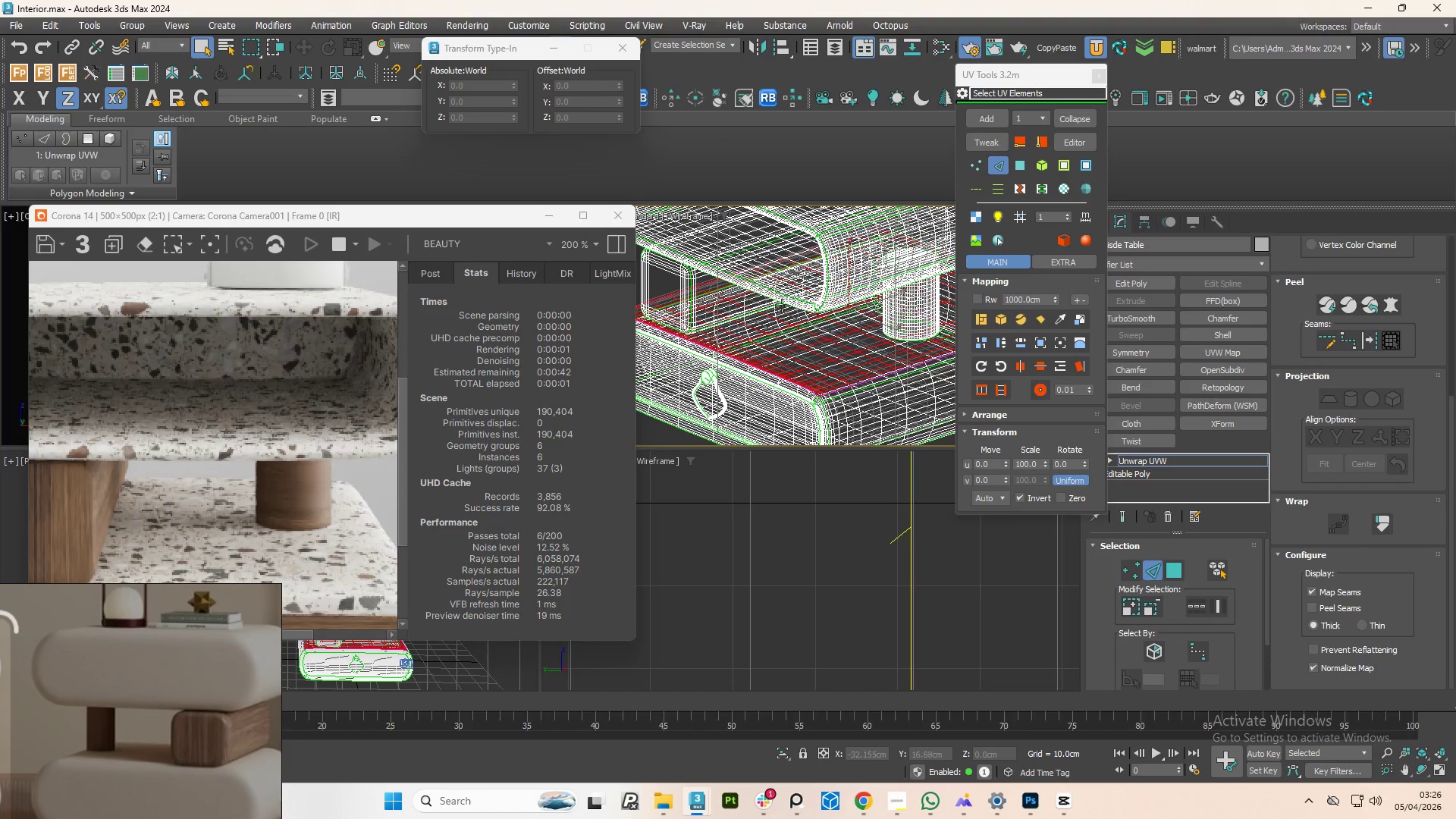 
left_click([907, 312])
 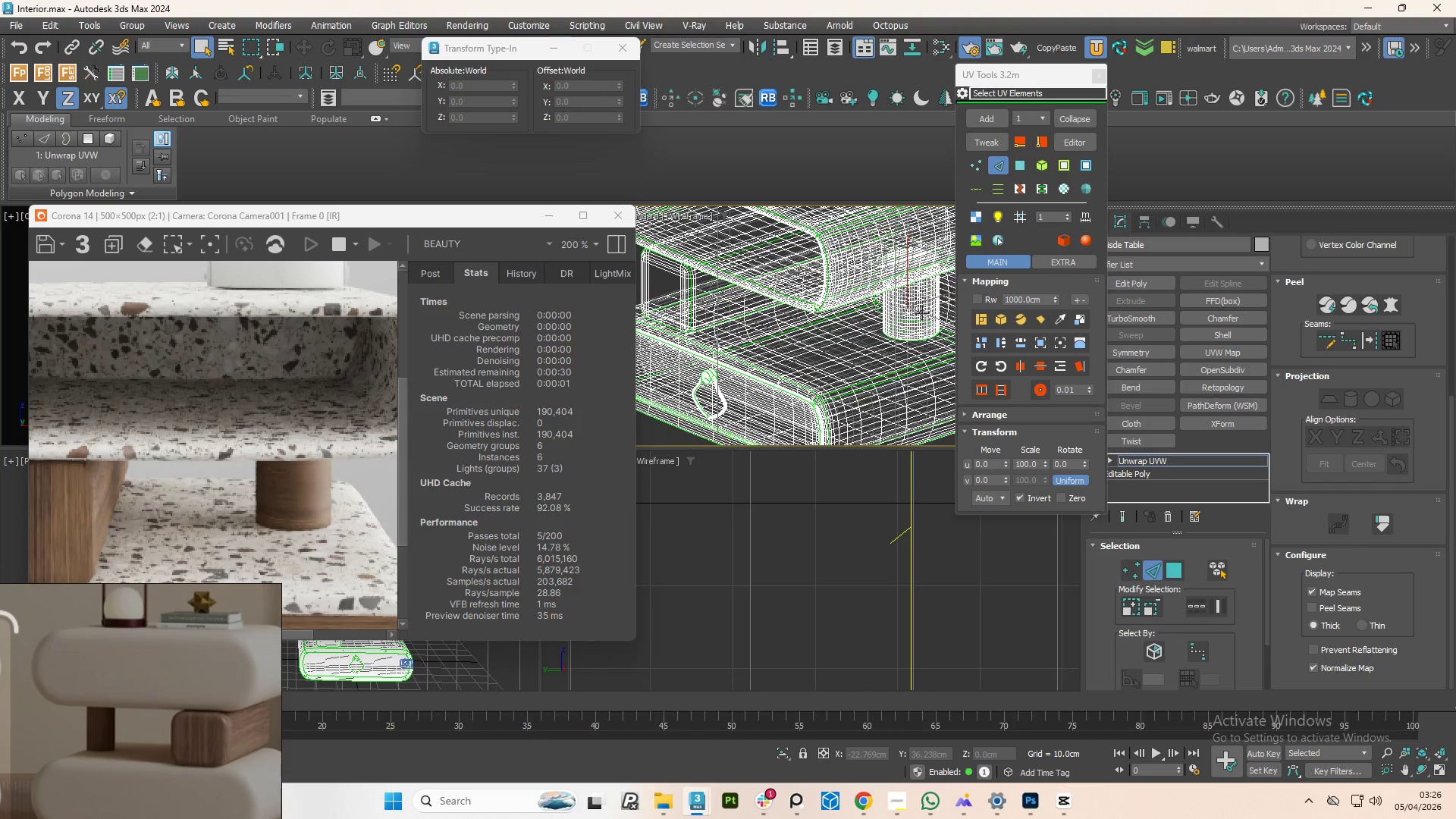 
scroll: coordinate [913, 307], scroll_direction: up, amount: 1.0
 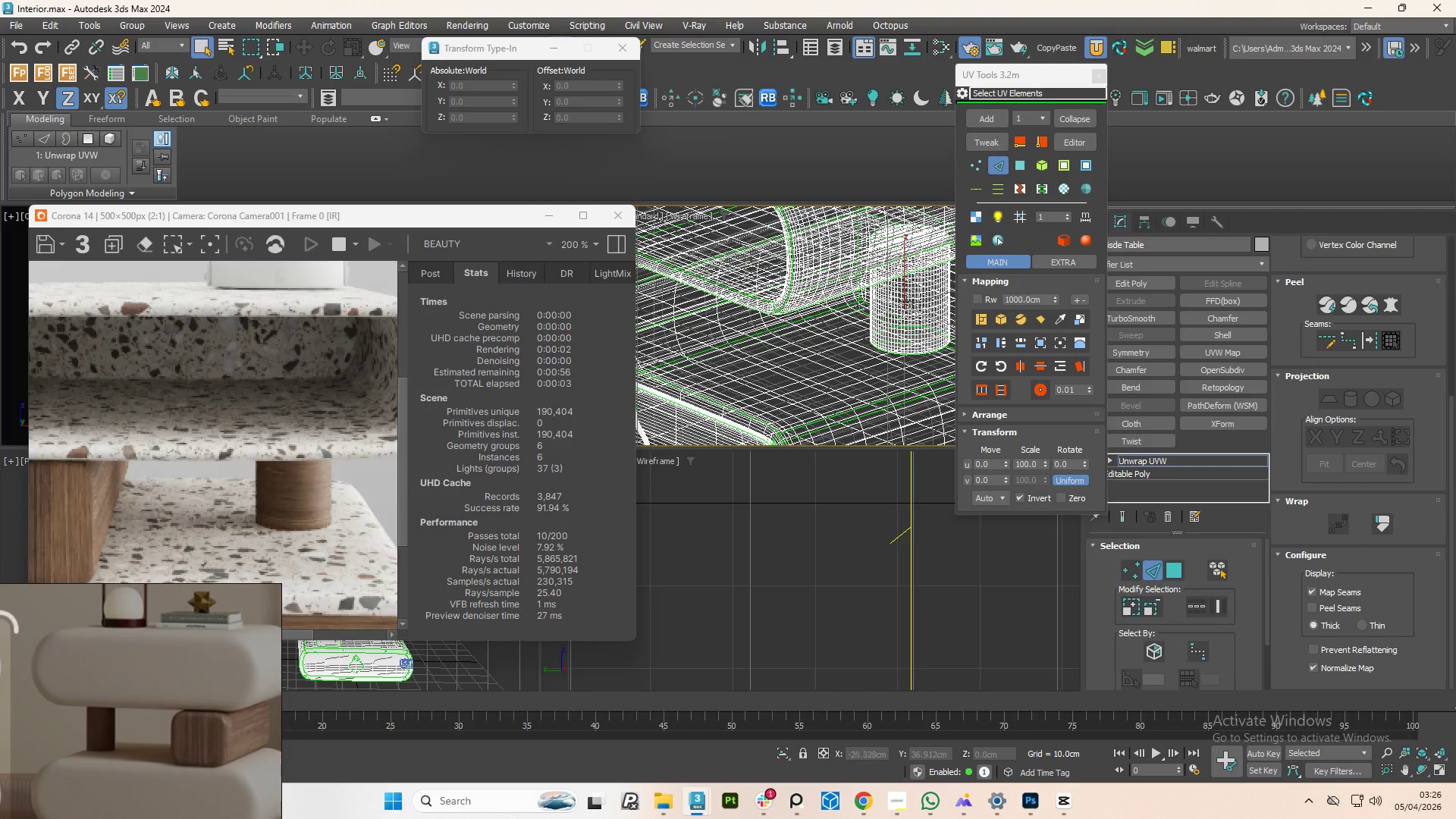 
left_click([905, 301])
 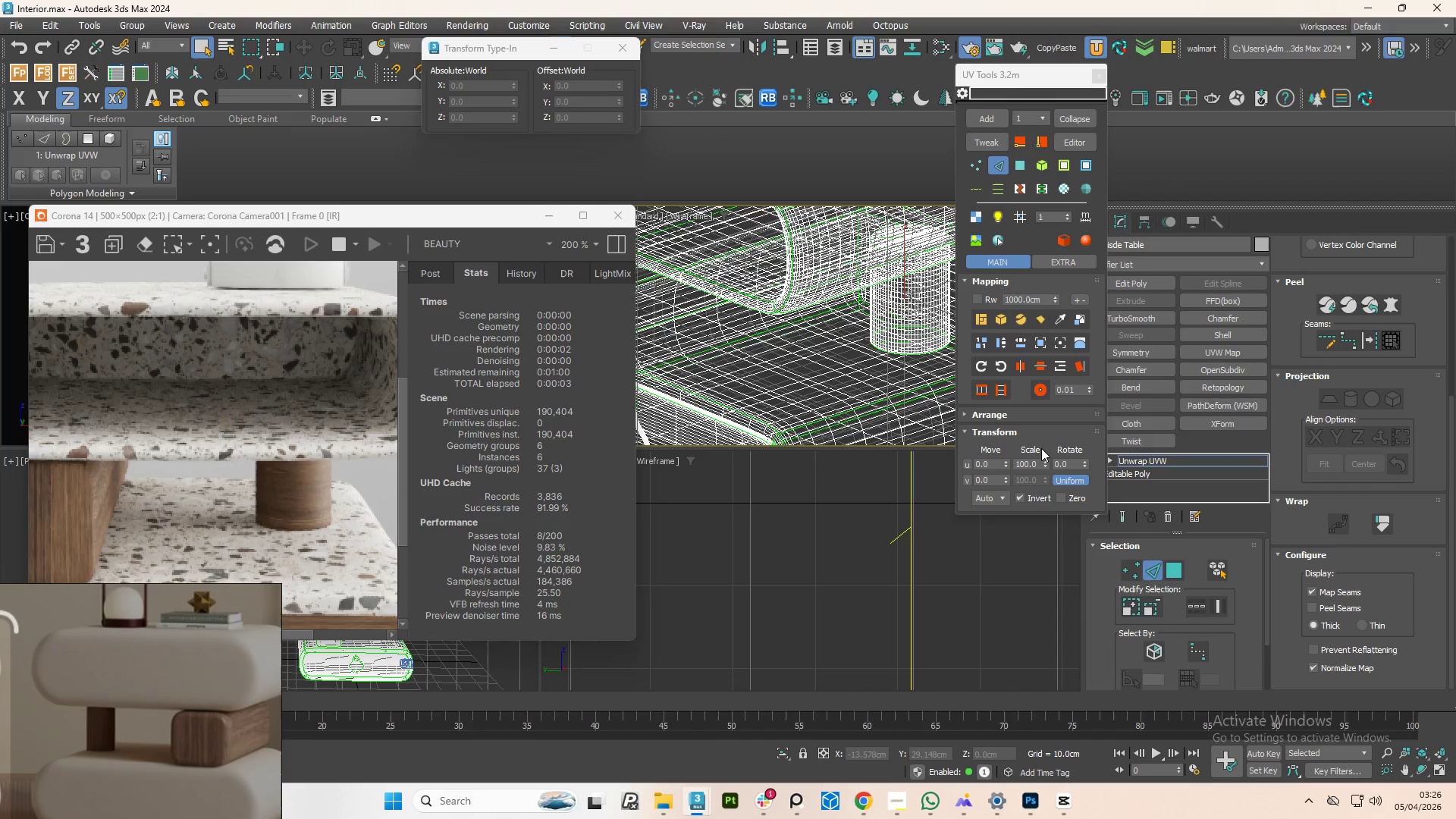 
double_click([1069, 464])
 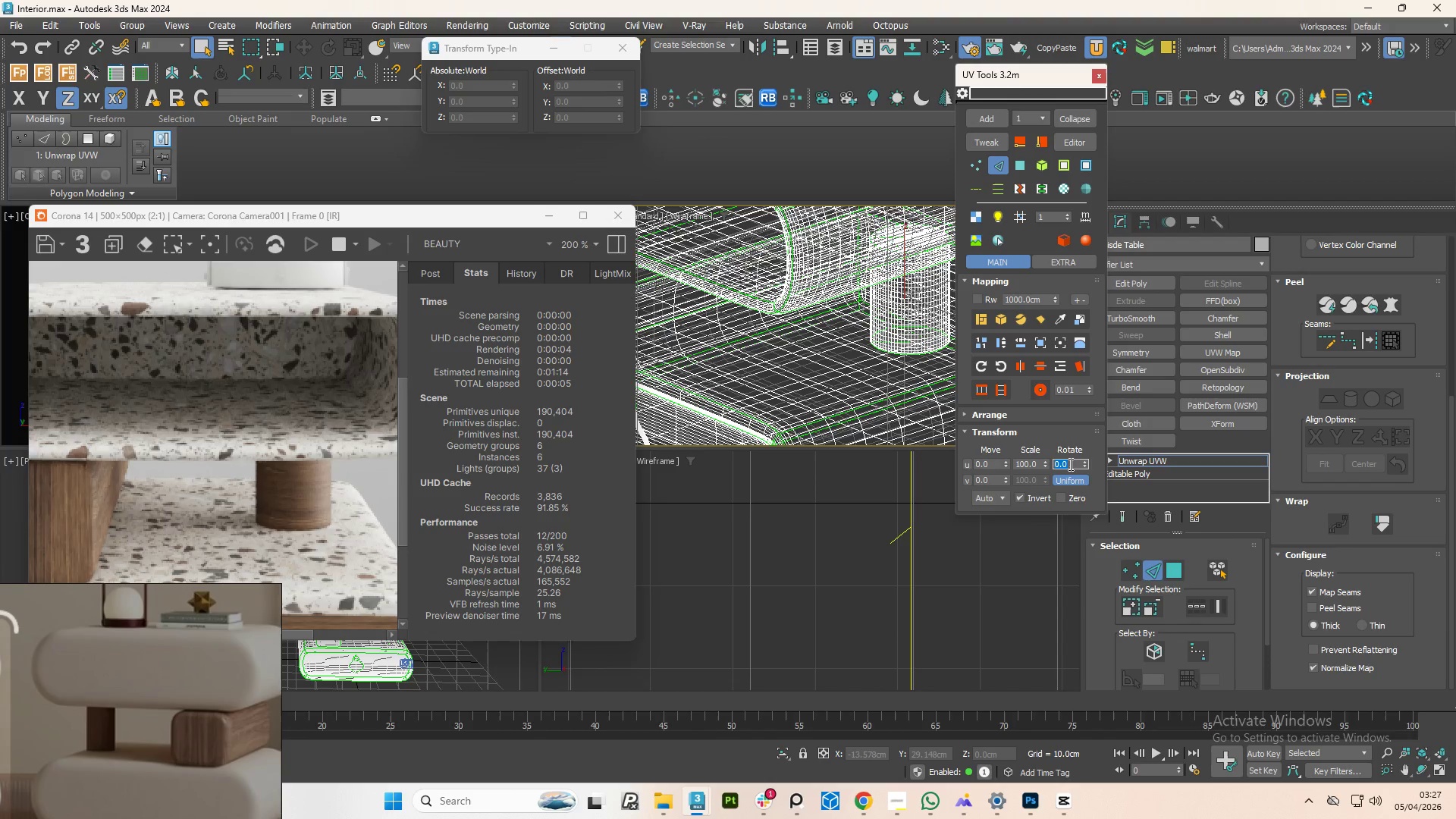 
key(Numpad9)
 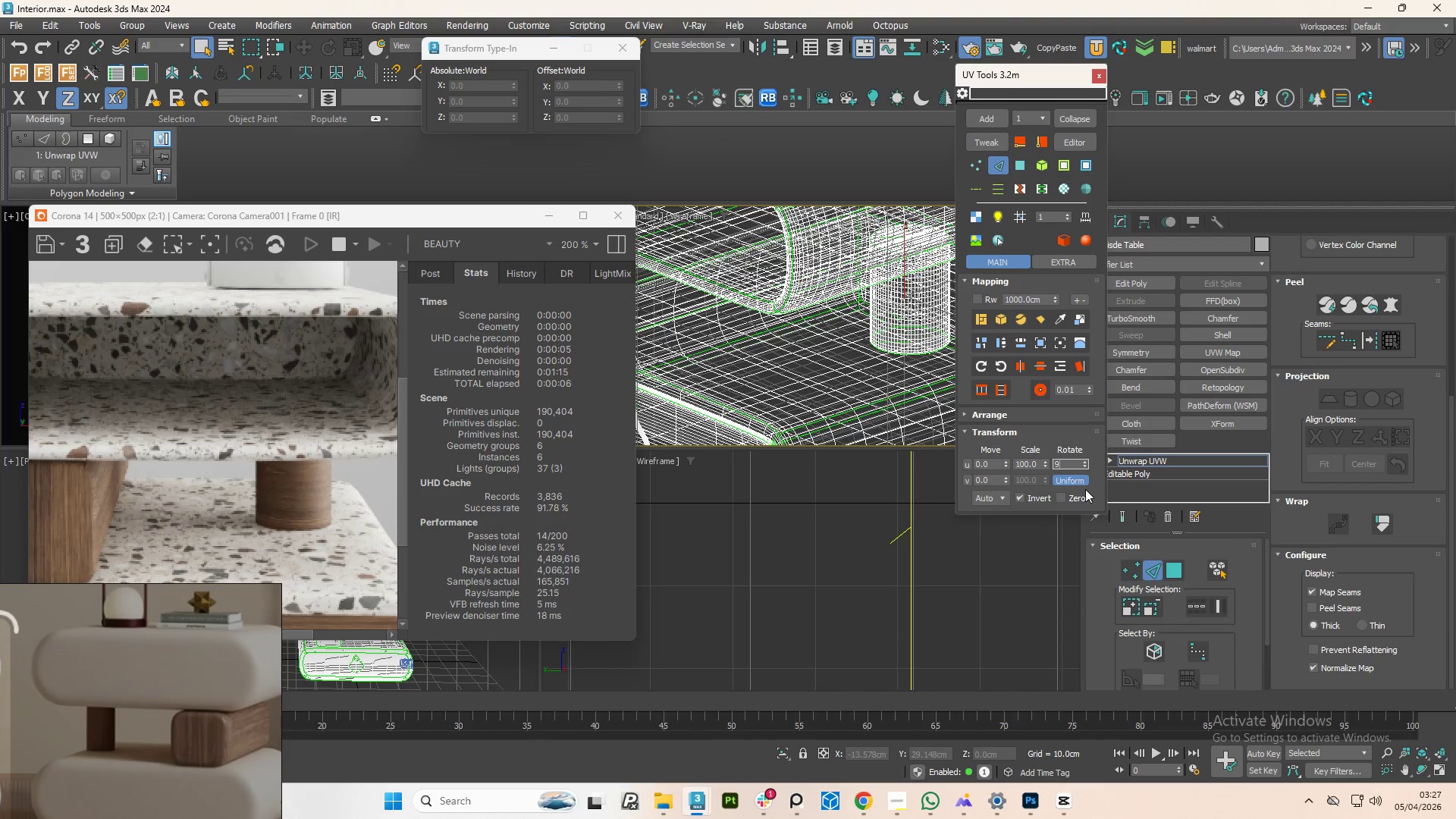 
key(Numpad0)
 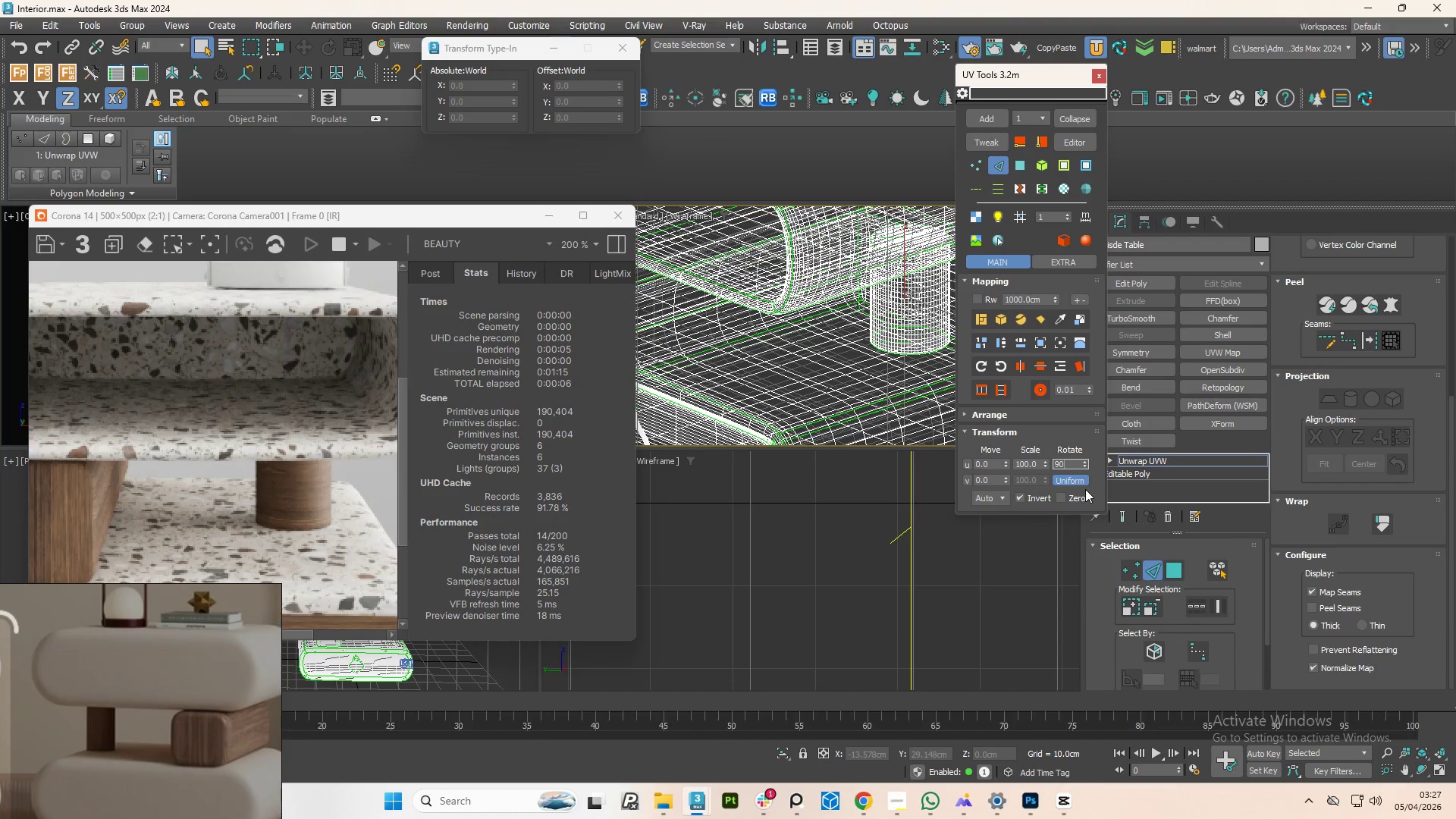 
key(NumpadEnter)
 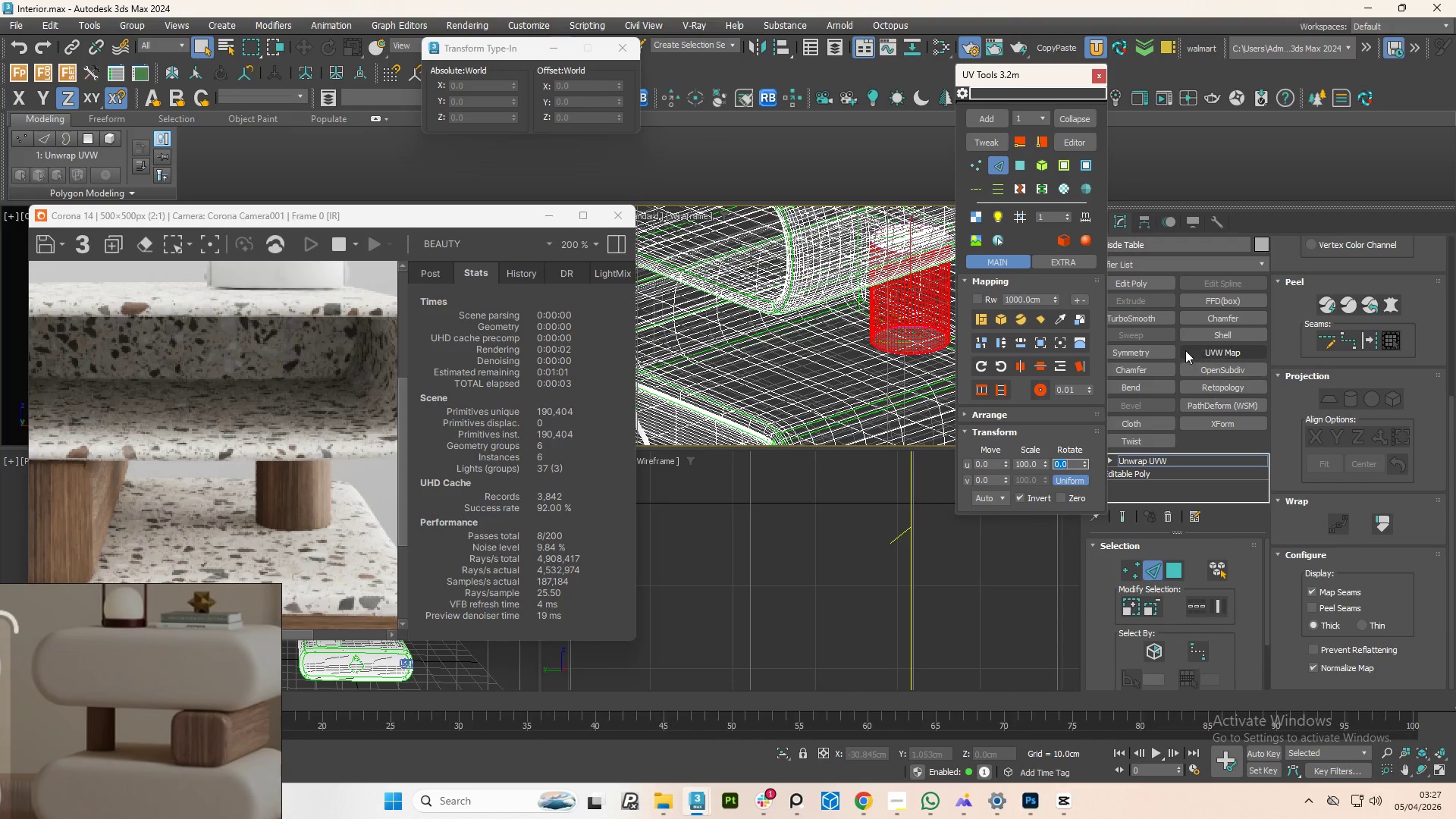 
scroll: coordinate [342, 505], scroll_direction: down, amount: 1.0
 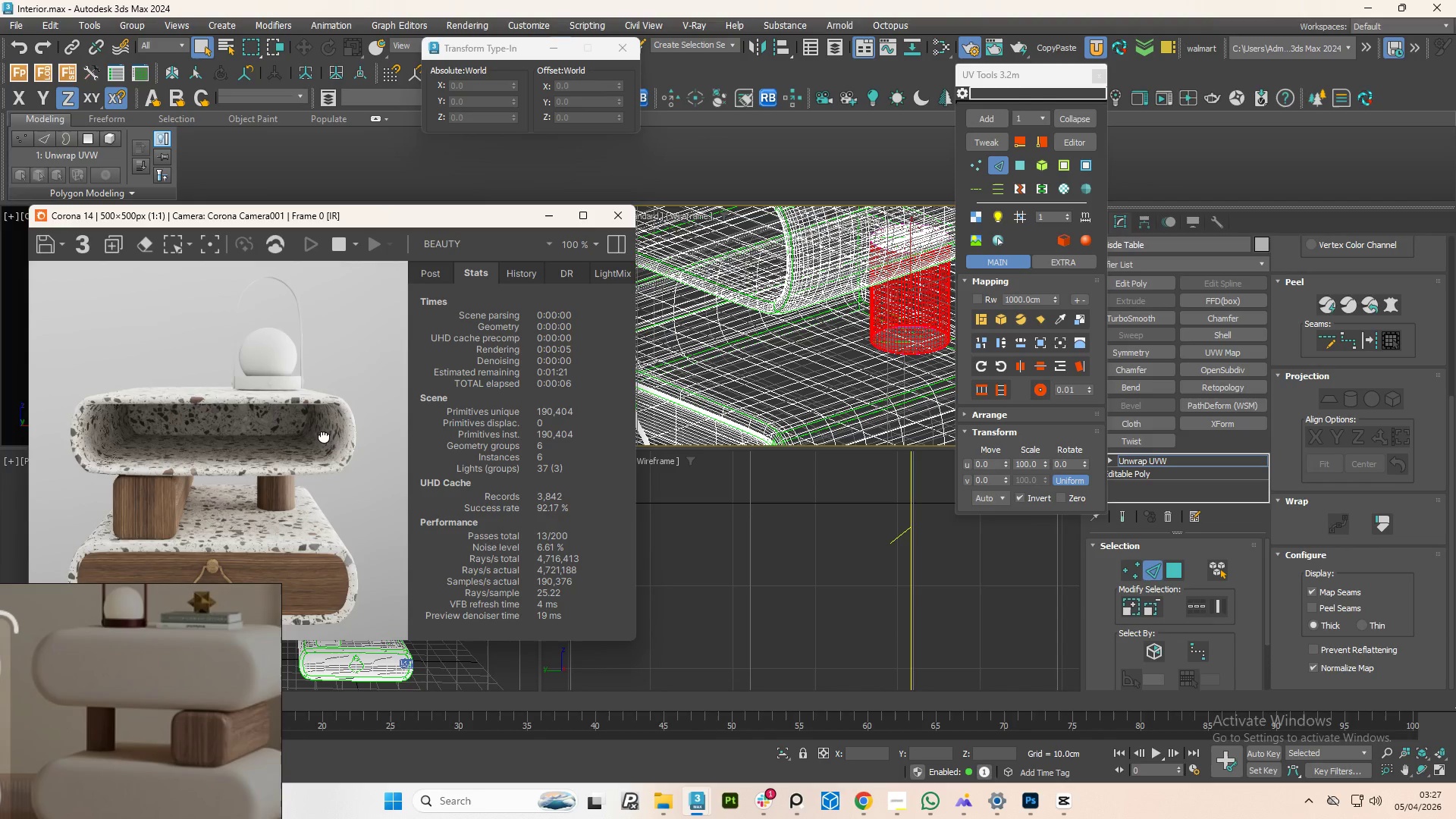 
scroll: coordinate [156, 716], scroll_direction: none, amount: 0.0
 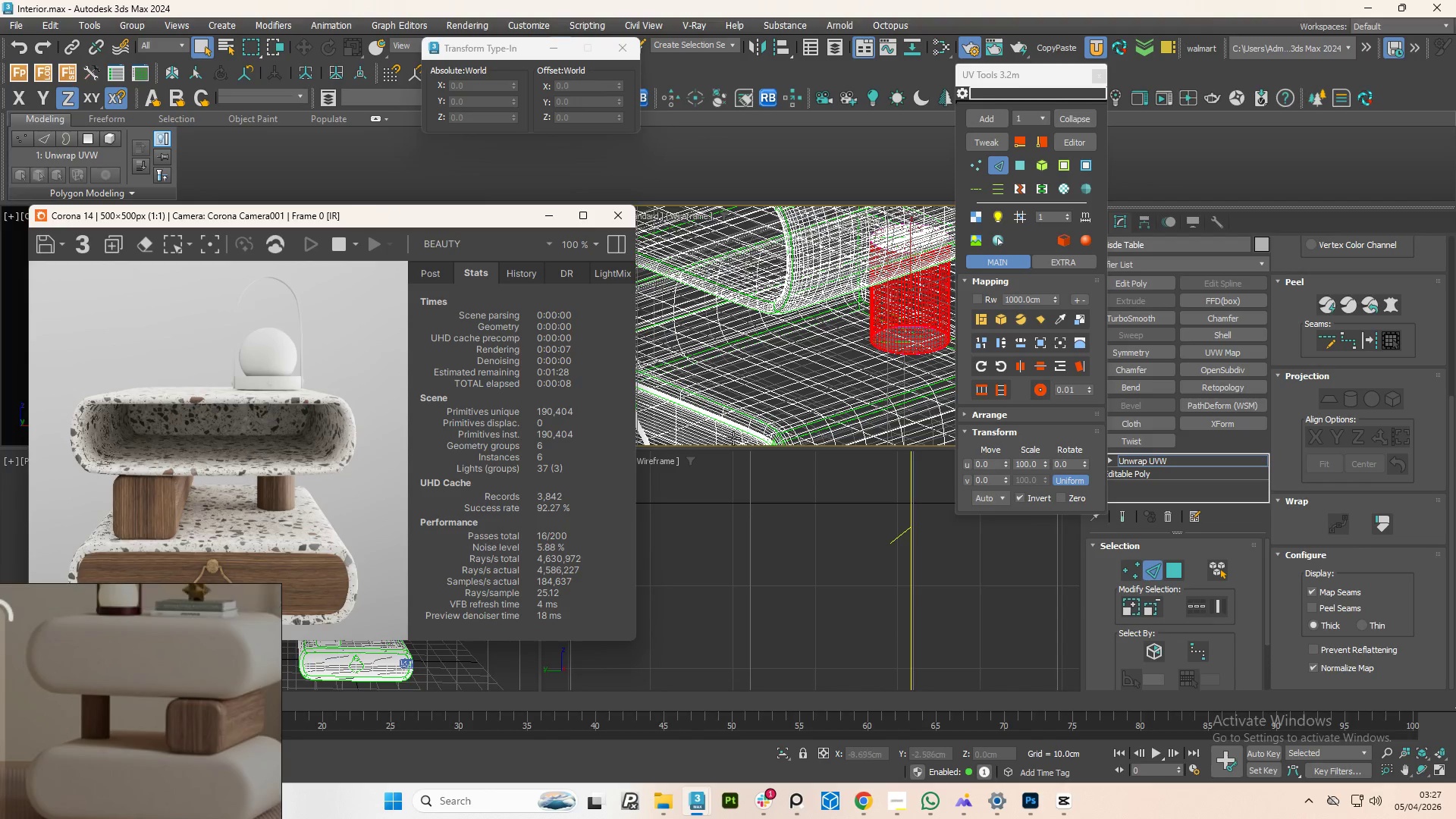 
left_click([707, 431])
 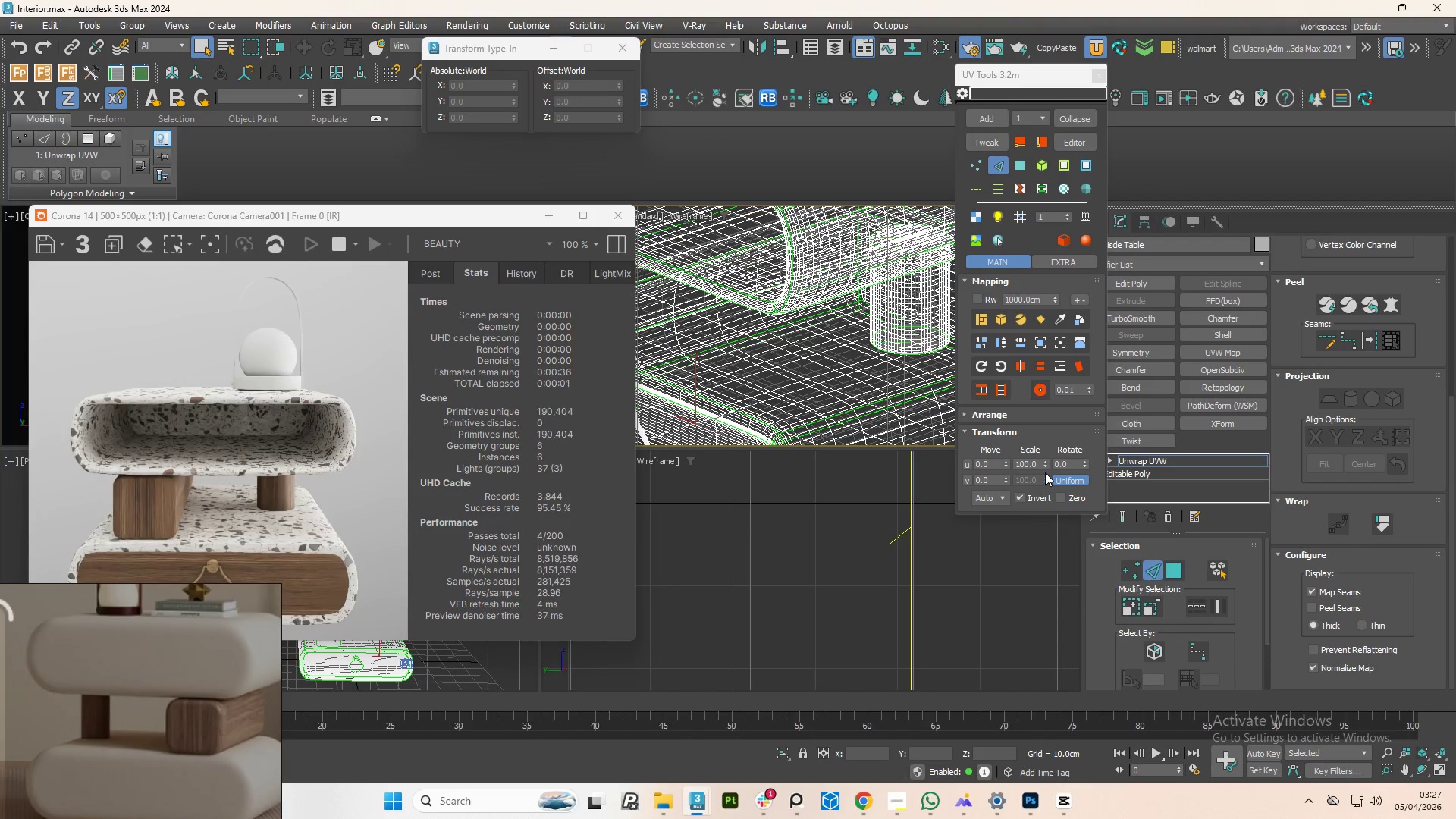 
left_click_drag(start_coordinate=[1043, 463], to_coordinate=[1065, 745])
 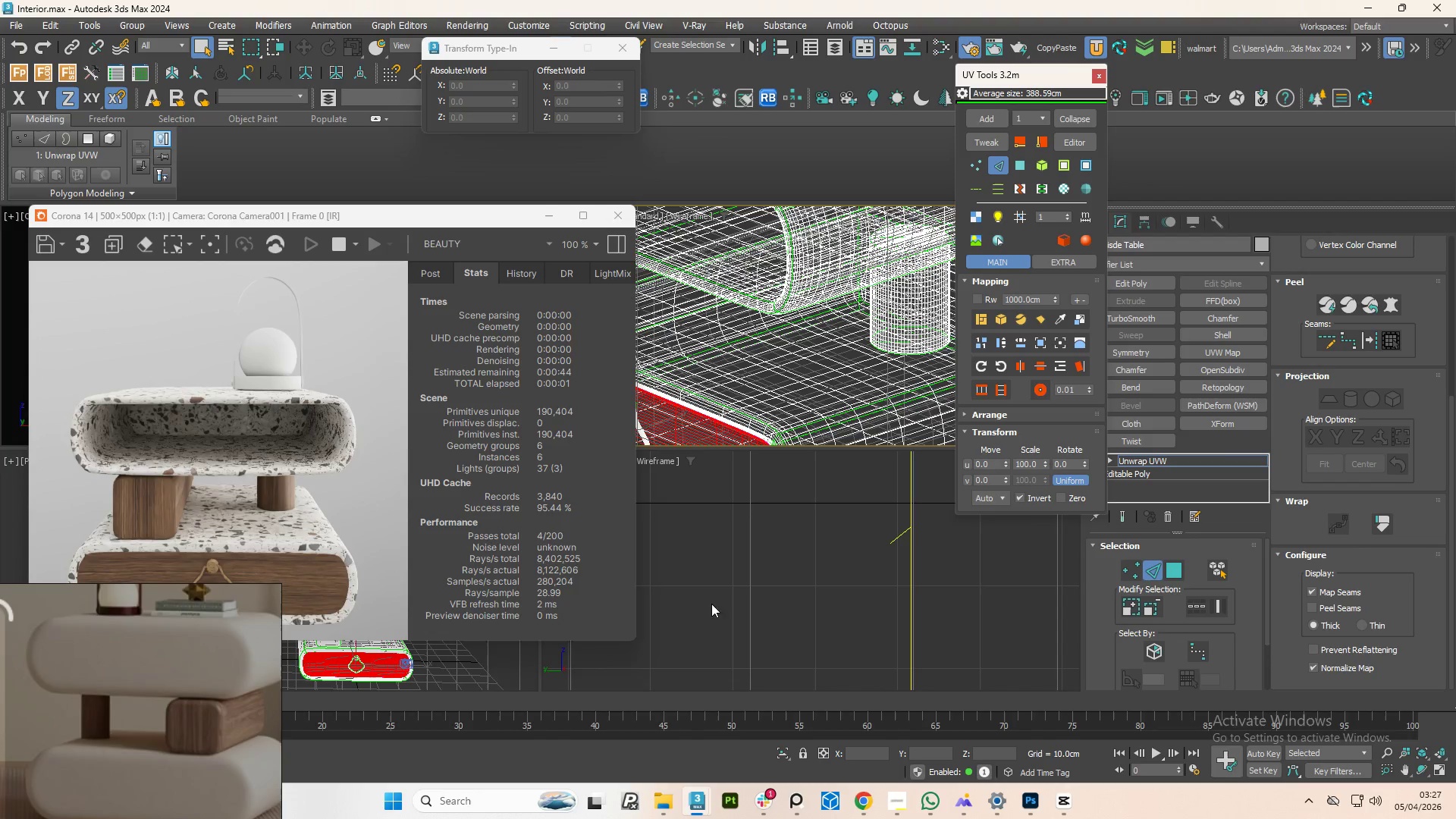 
scroll: coordinate [391, 495], scroll_direction: down, amount: 1.0
 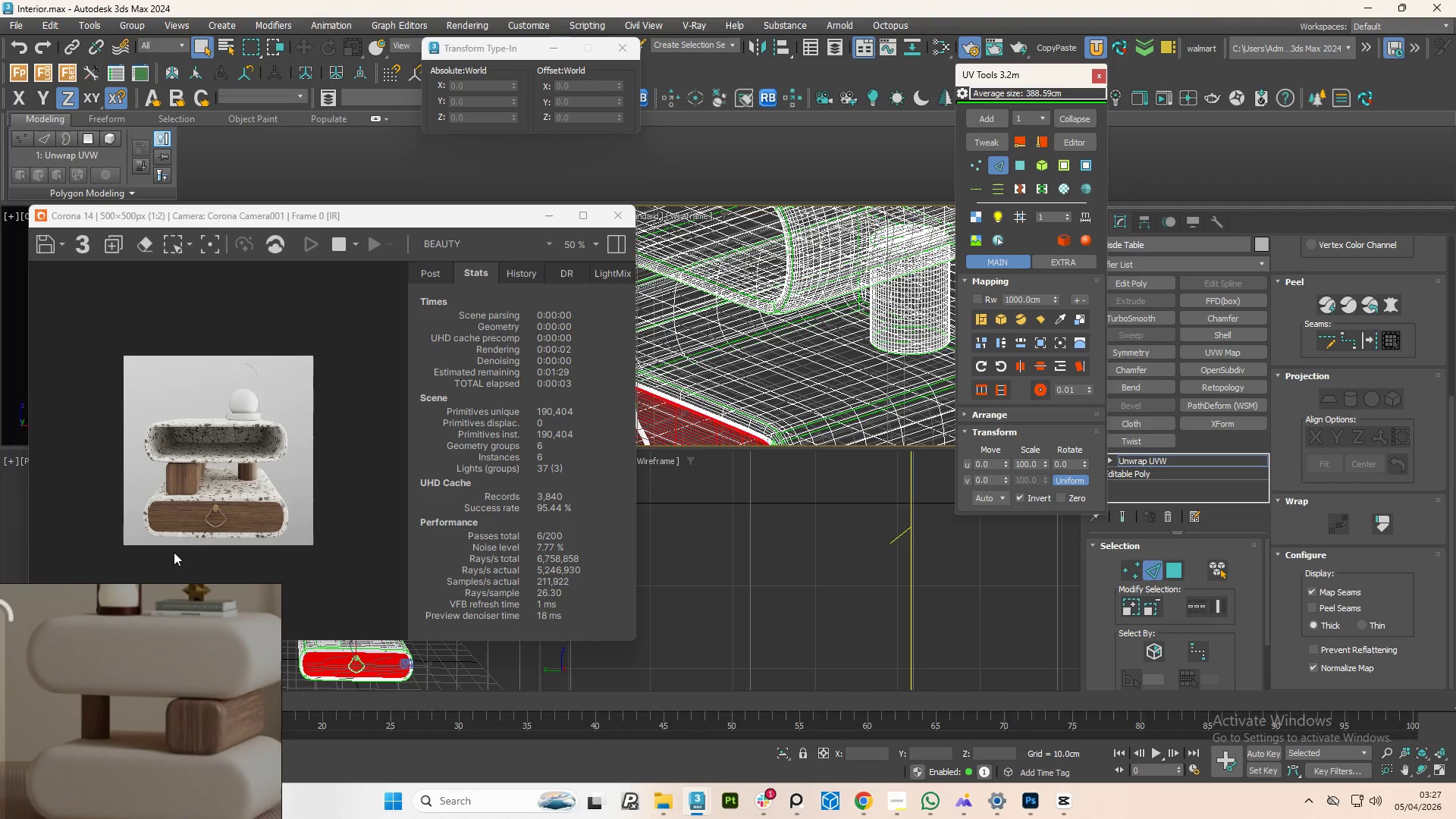 
scroll: coordinate [212, 539], scroll_direction: up, amount: 1.0
 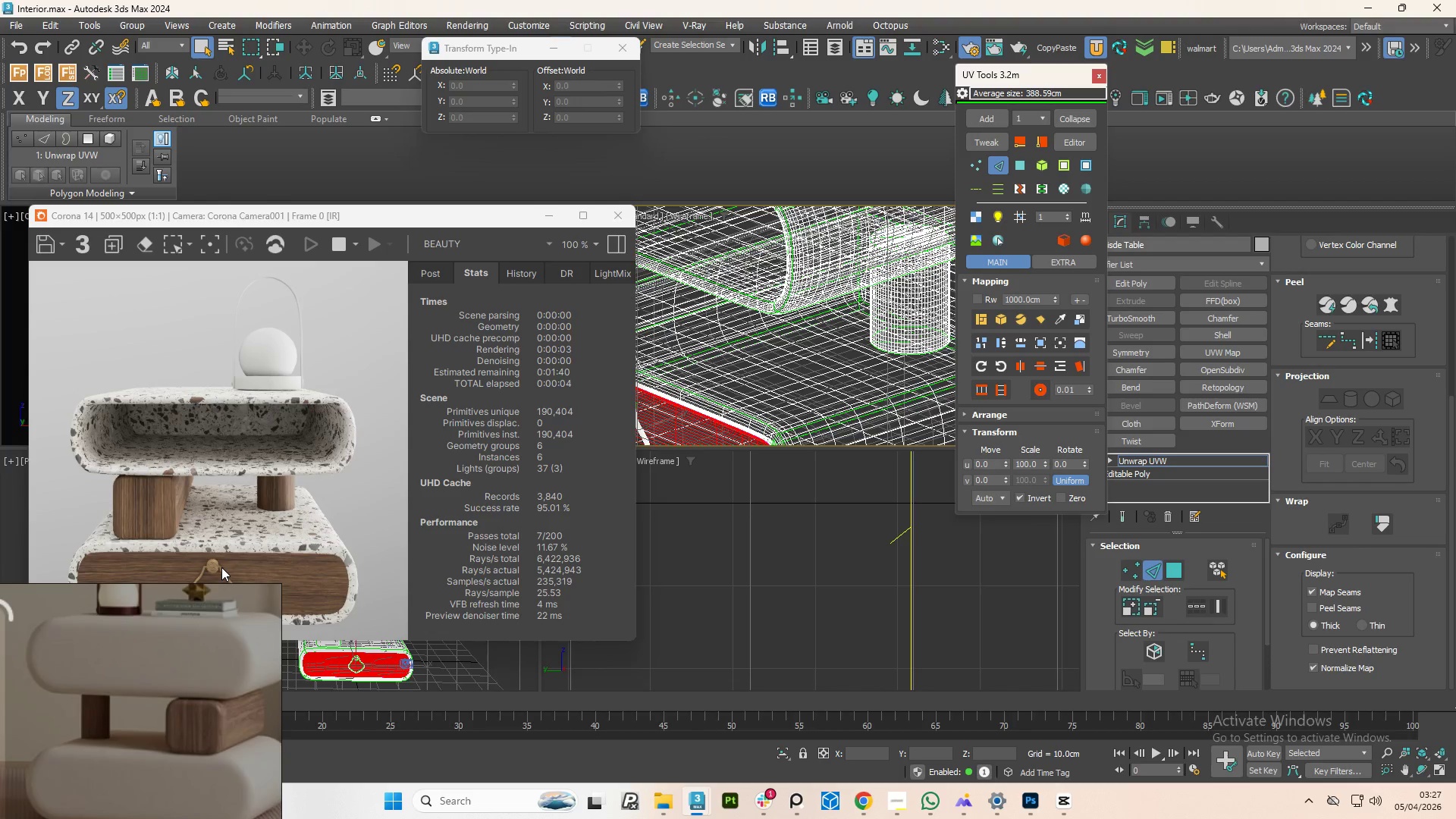 
scroll: coordinate [221, 567], scroll_direction: down, amount: 1.0
 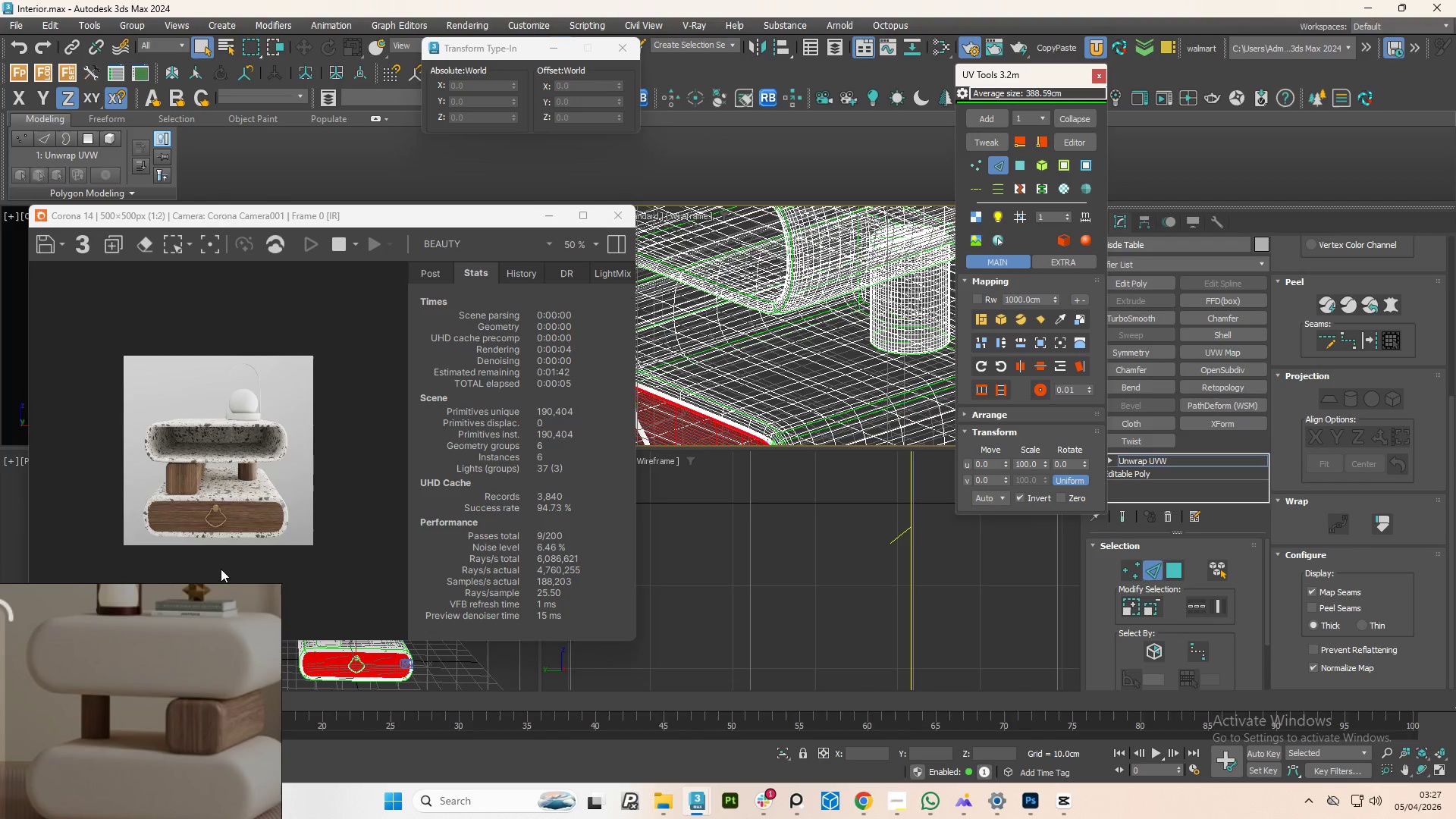 
scroll: coordinate [216, 555], scroll_direction: up, amount: 1.0
 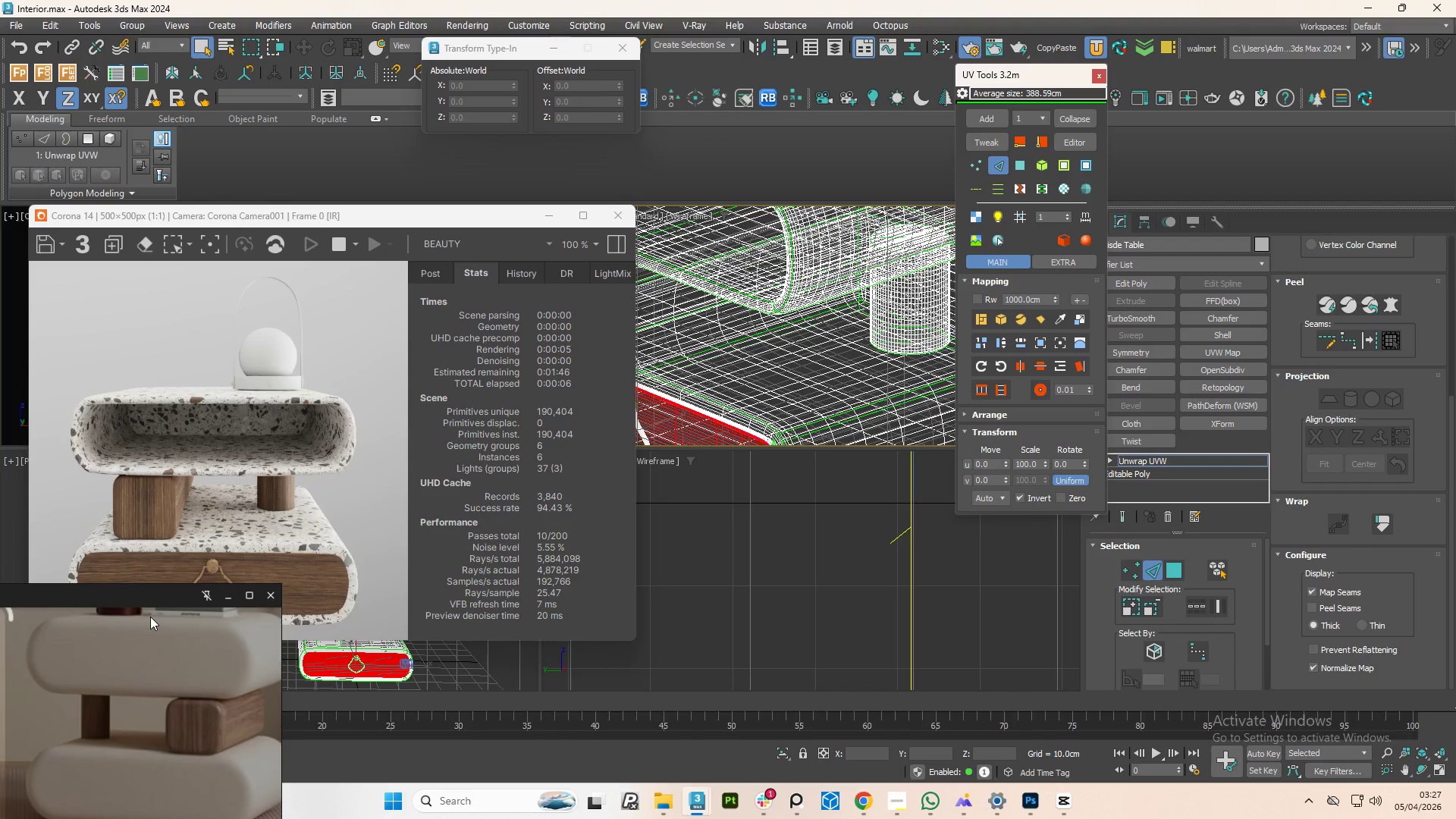 
left_click_drag(start_coordinate=[152, 602], to_coordinate=[180, 688])
 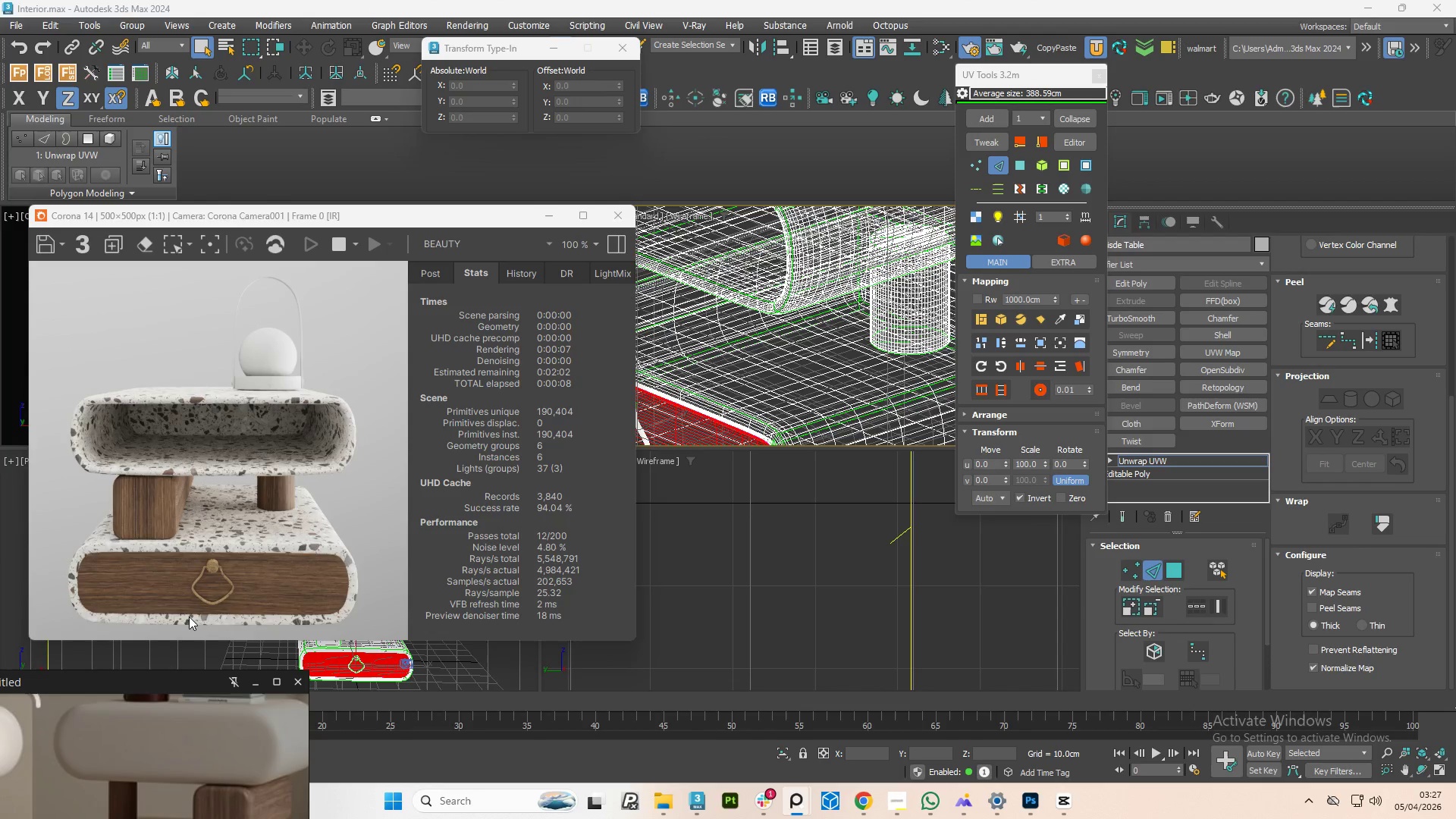 
scroll: coordinate [199, 599], scroll_direction: up, amount: 1.0
 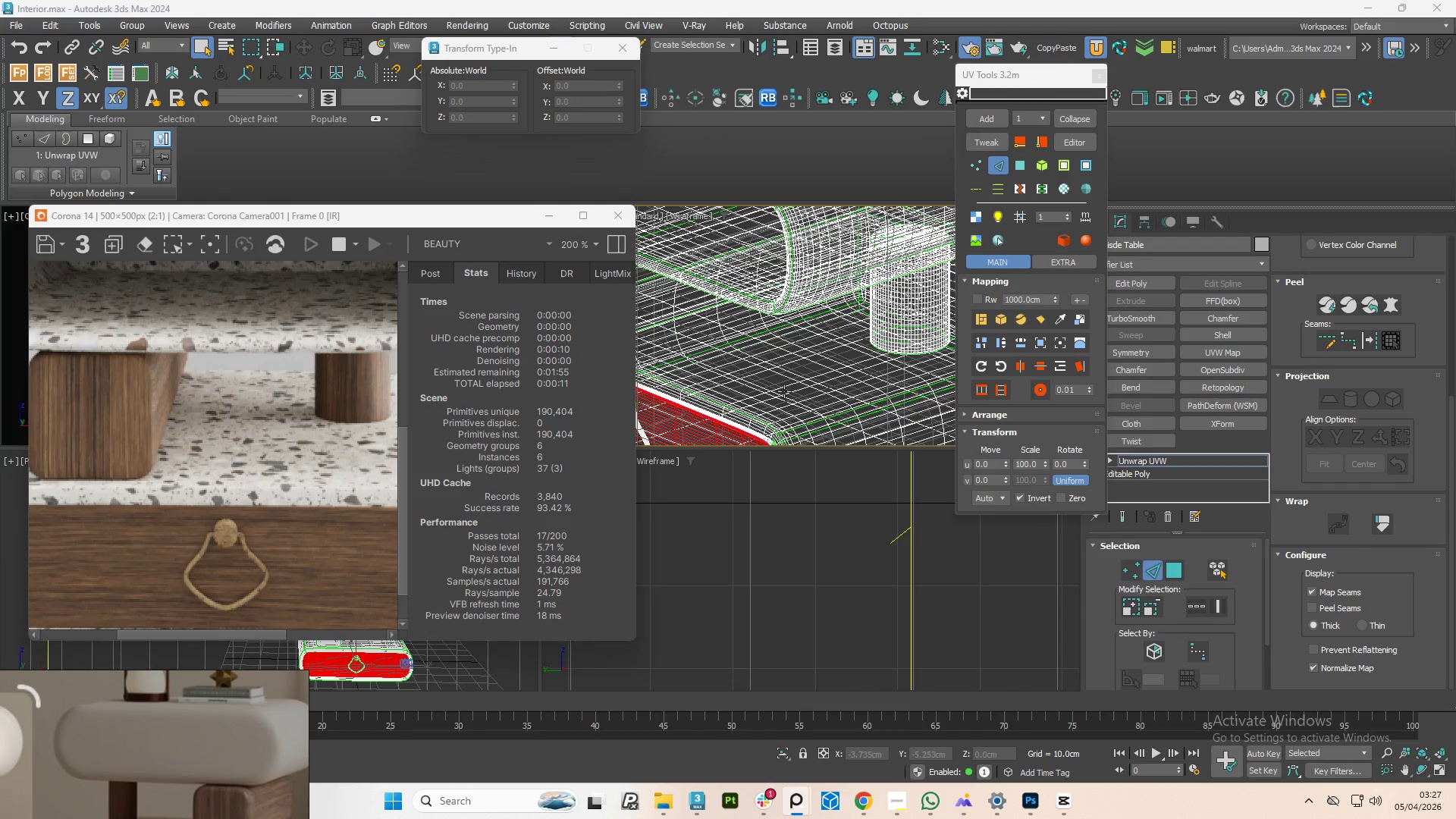 
scroll: coordinate [788, 353], scroll_direction: down, amount: 2.0
 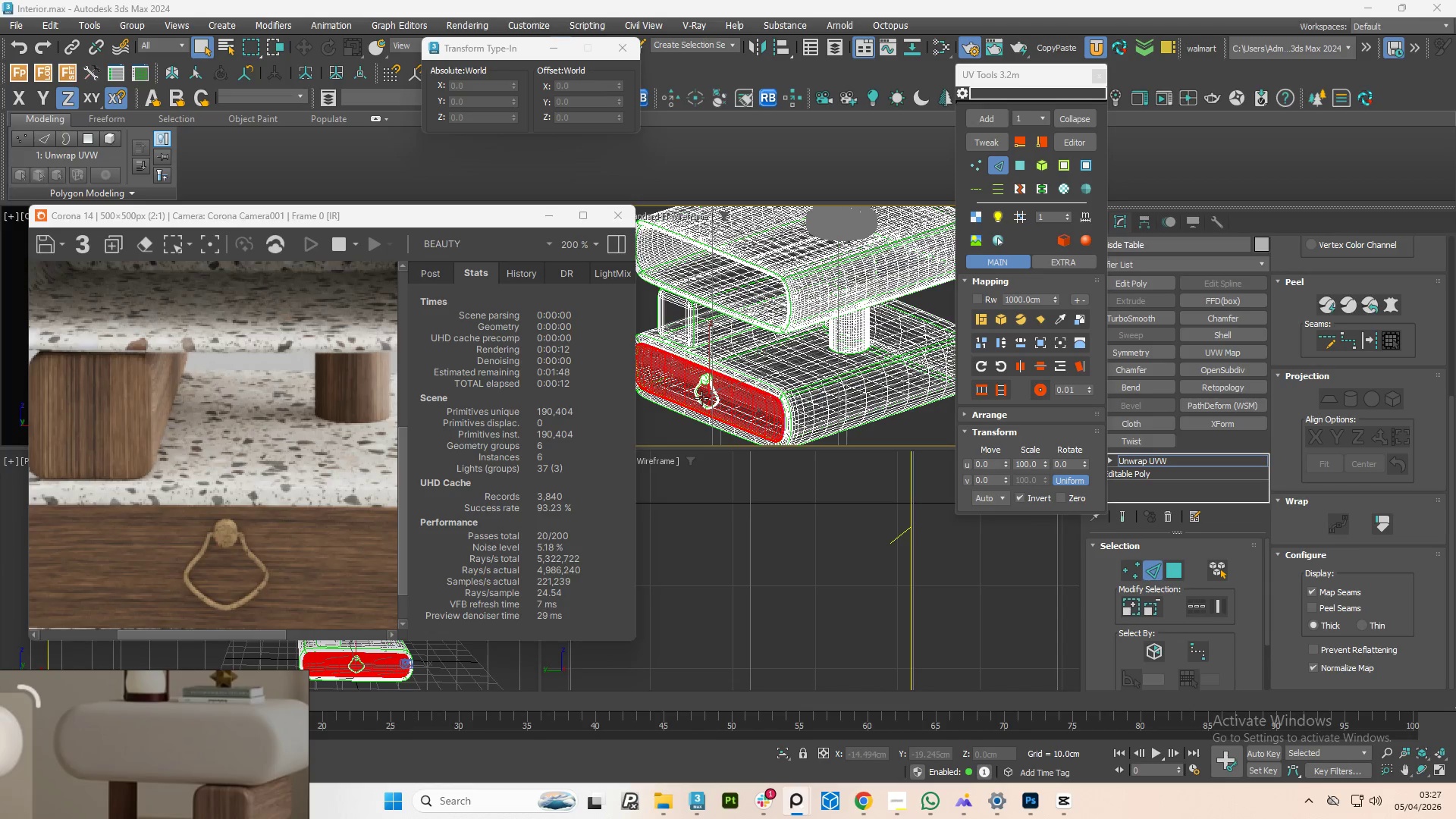 
scroll: coordinate [702, 379], scroll_direction: up, amount: 3.0
 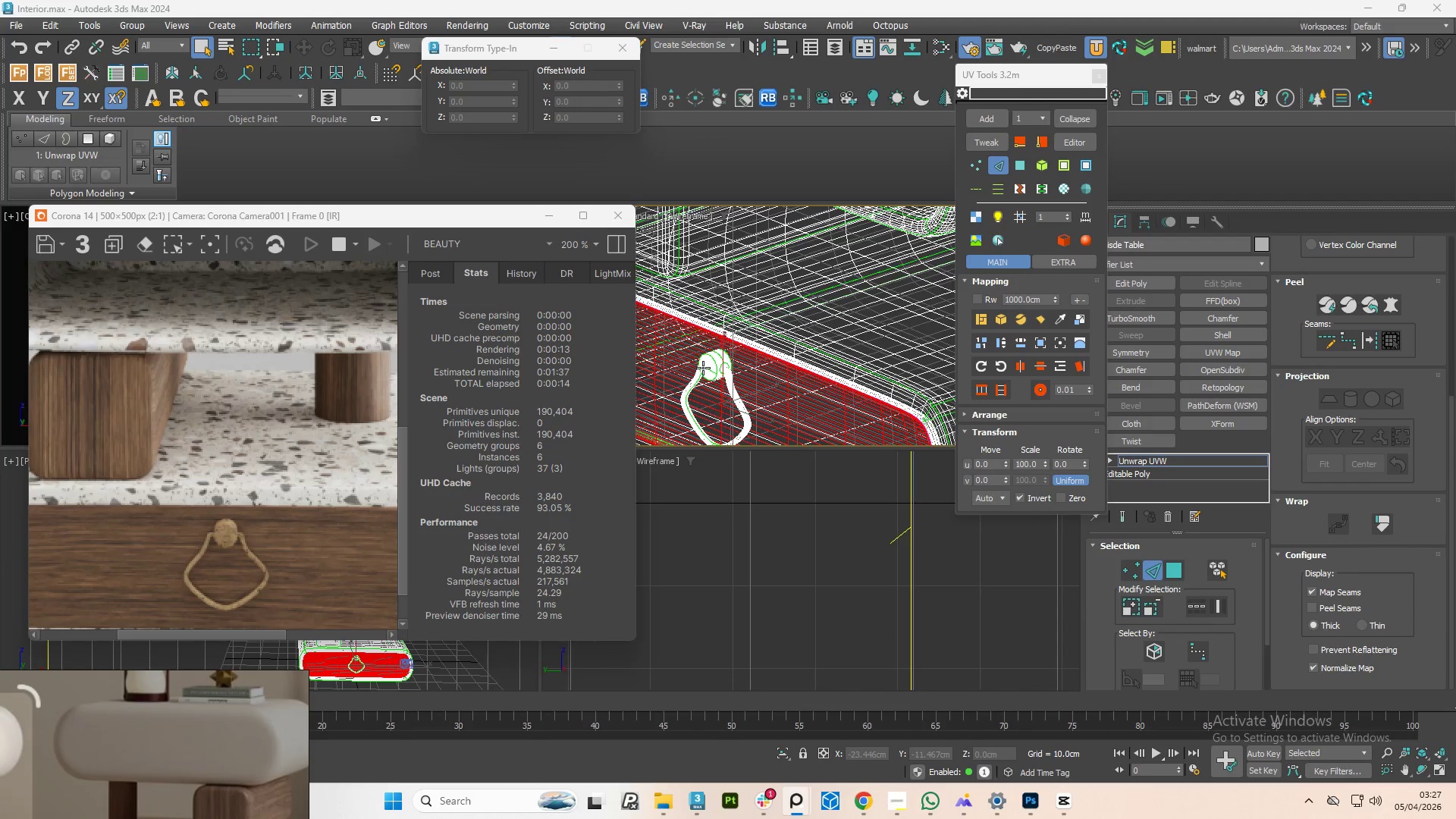 
left_click([703, 368])
 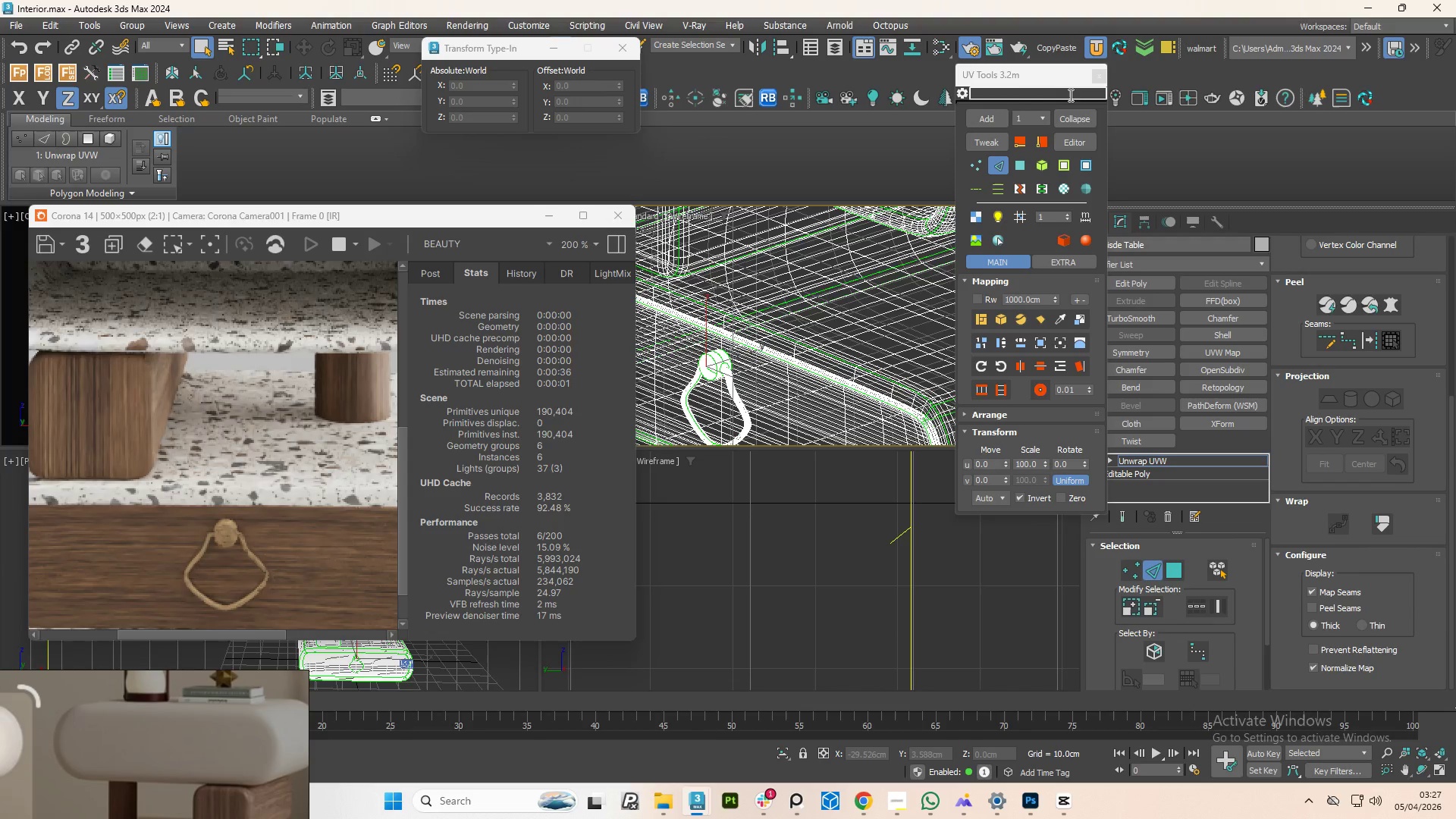 
left_click_drag(start_coordinate=[1051, 78], to_coordinate=[955, 589])
 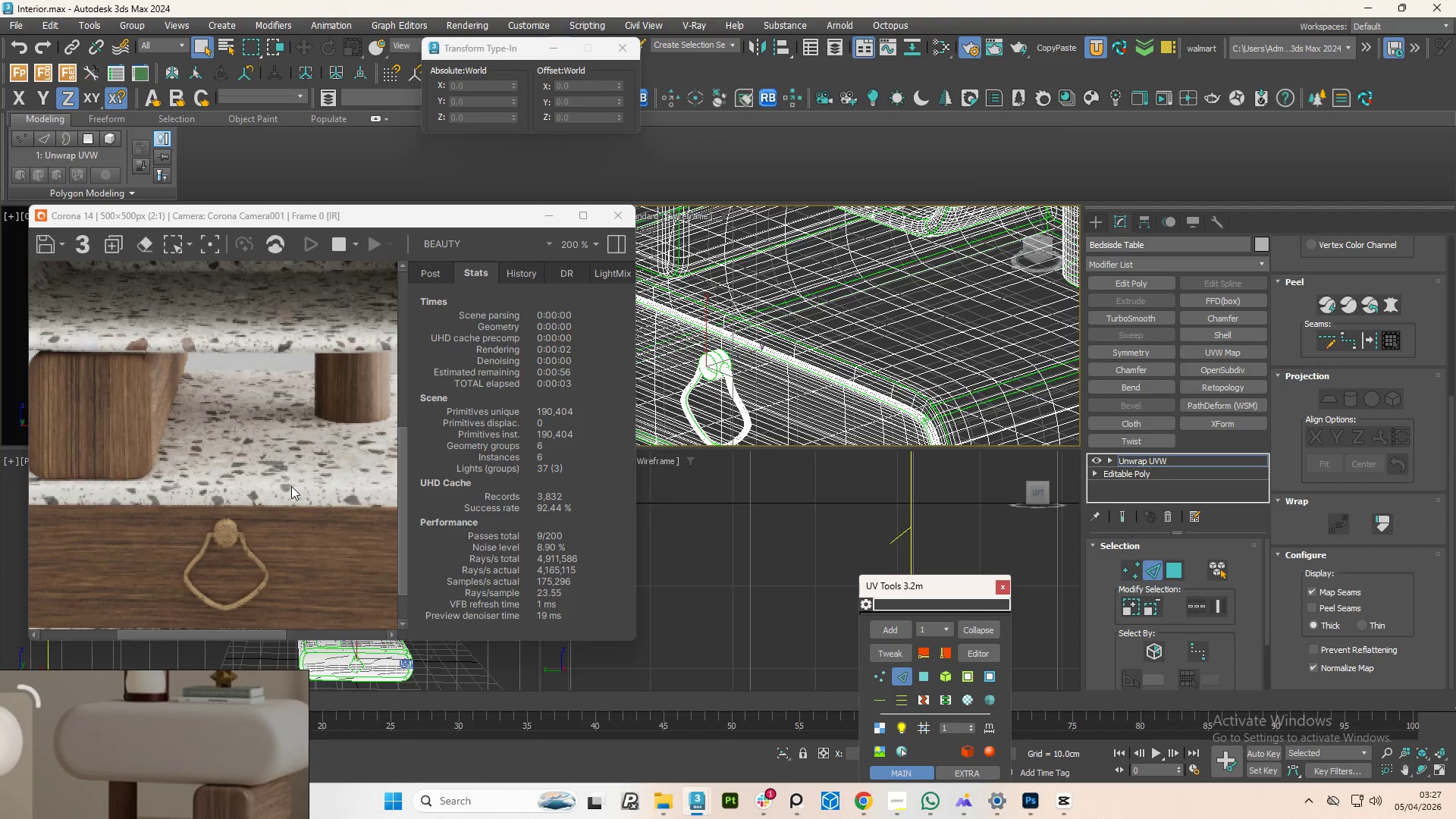 
scroll: coordinate [253, 474], scroll_direction: down, amount: 2.0
 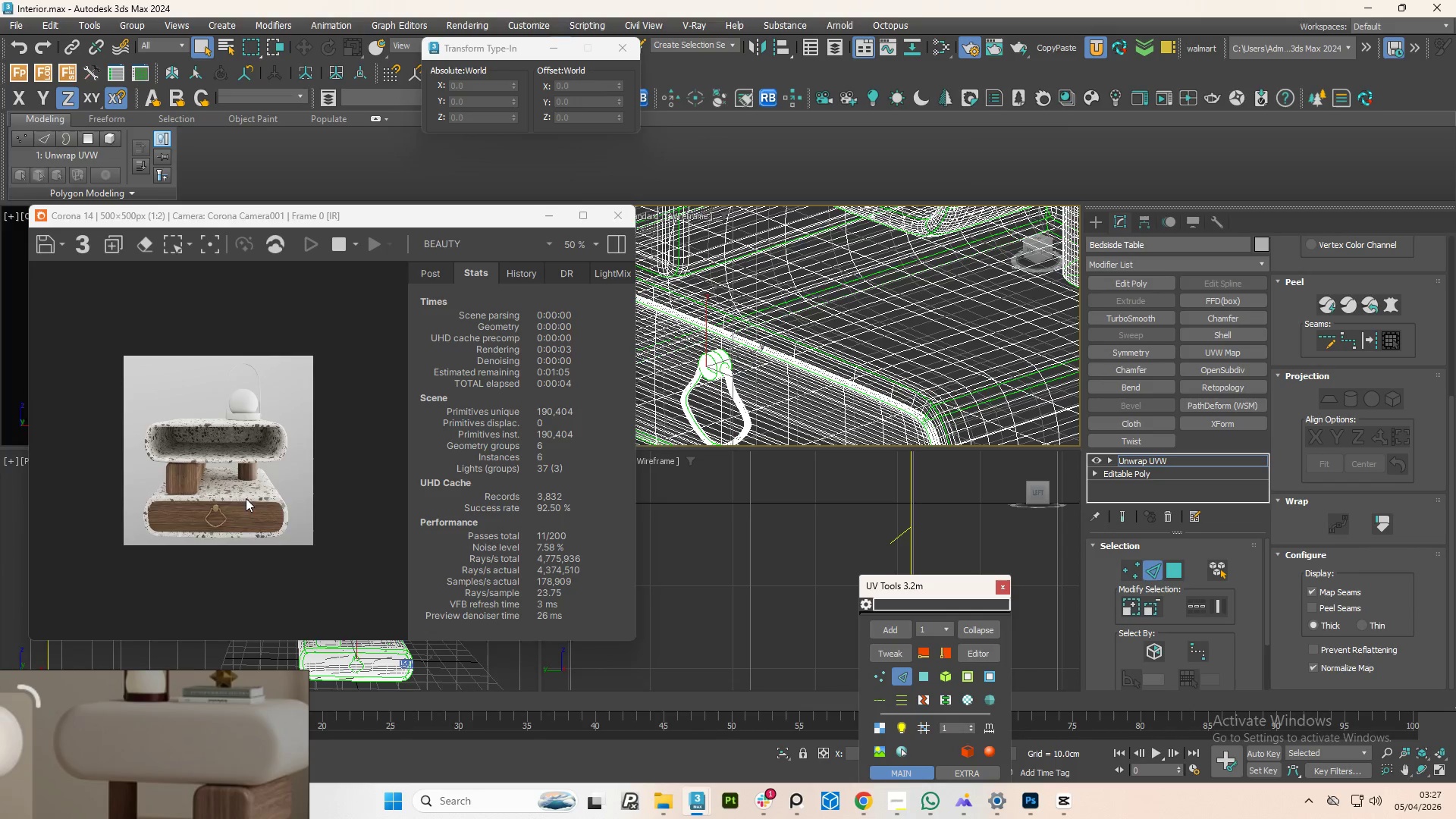 
scroll: coordinate [241, 529], scroll_direction: up, amount: 2.0
 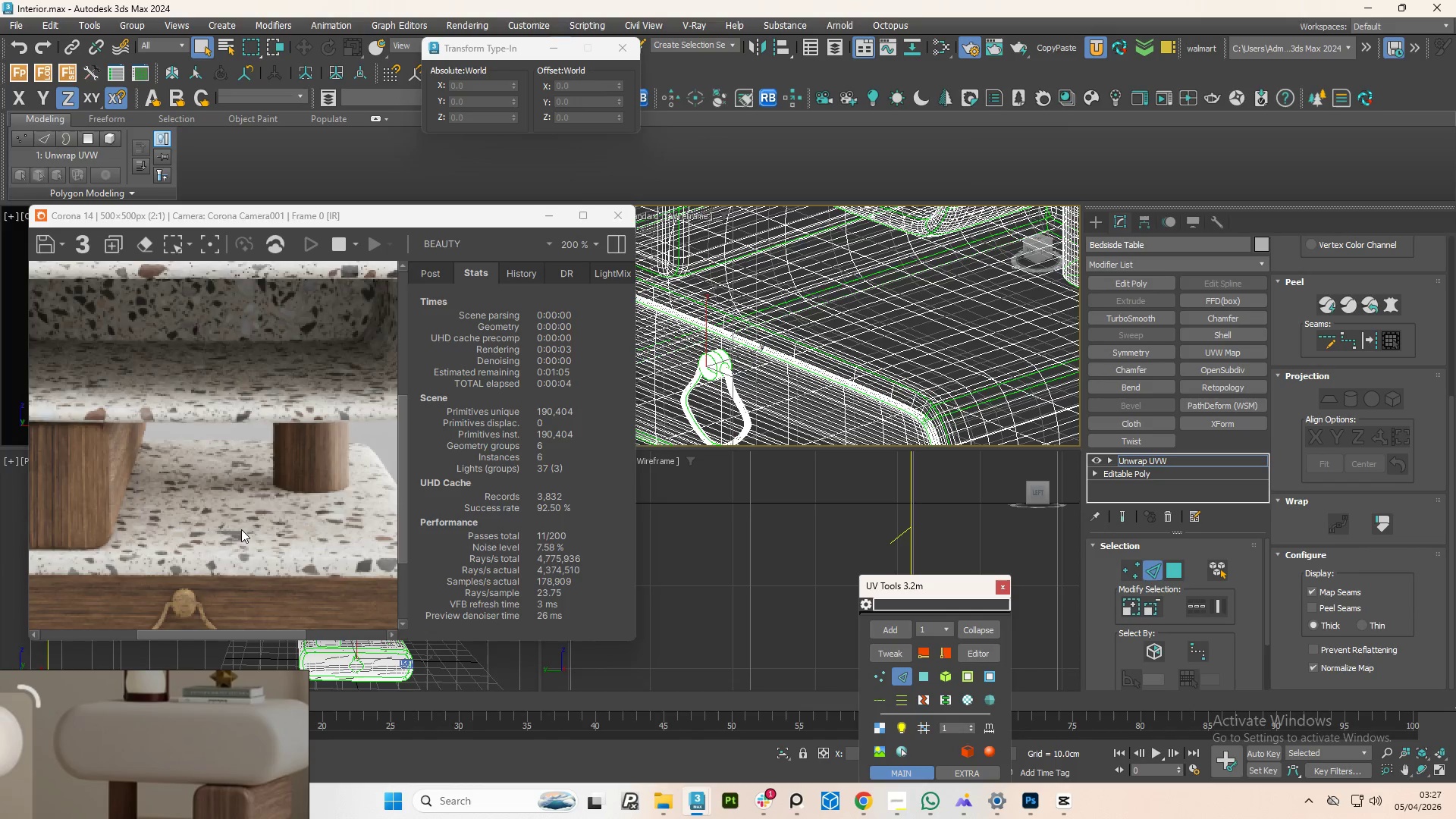 
scroll: coordinate [241, 529], scroll_direction: down, amount: 1.0
 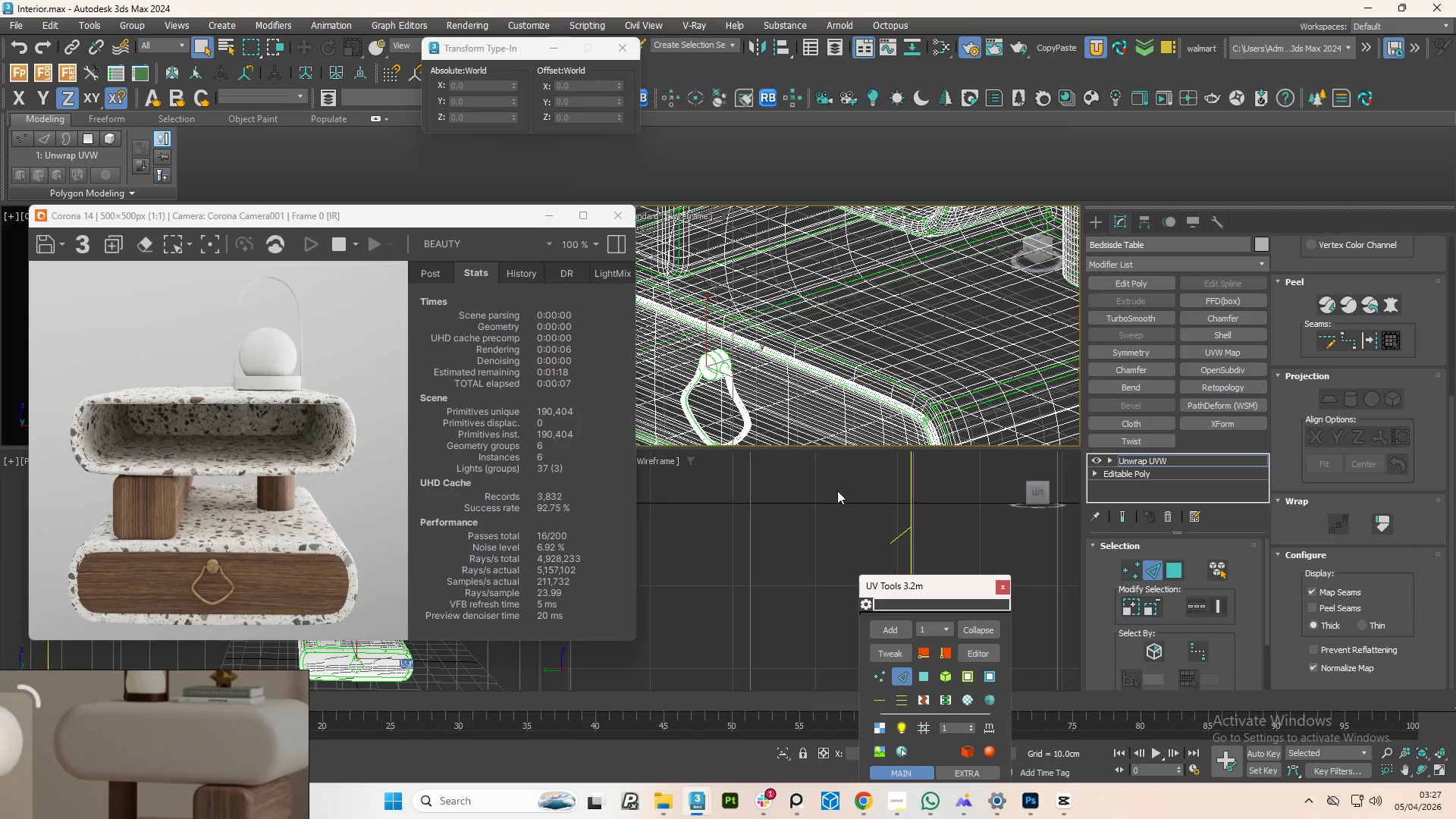 
key(M)
 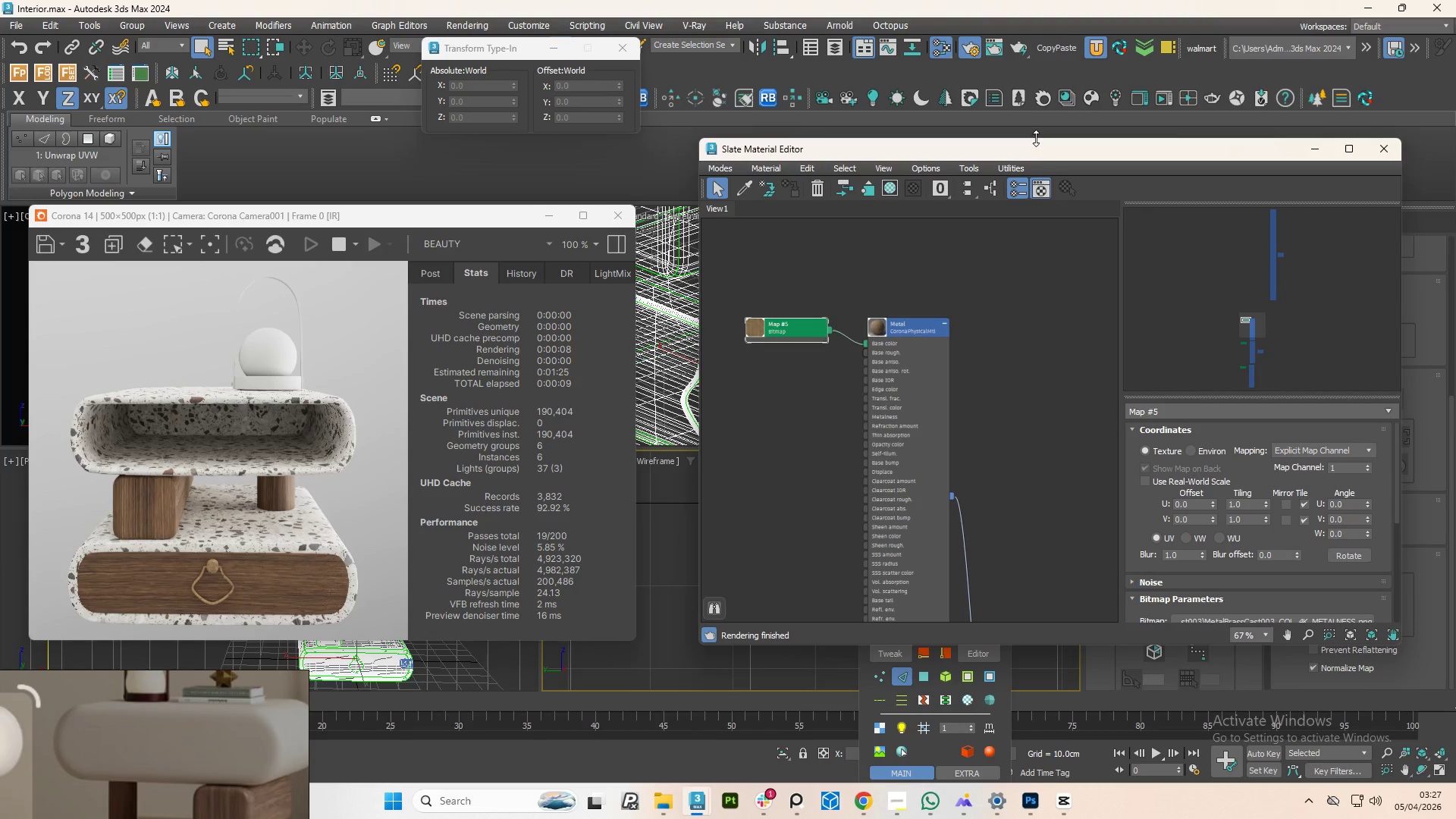 
left_click_drag(start_coordinate=[1040, 152], to_coordinate=[940, 757])
 